 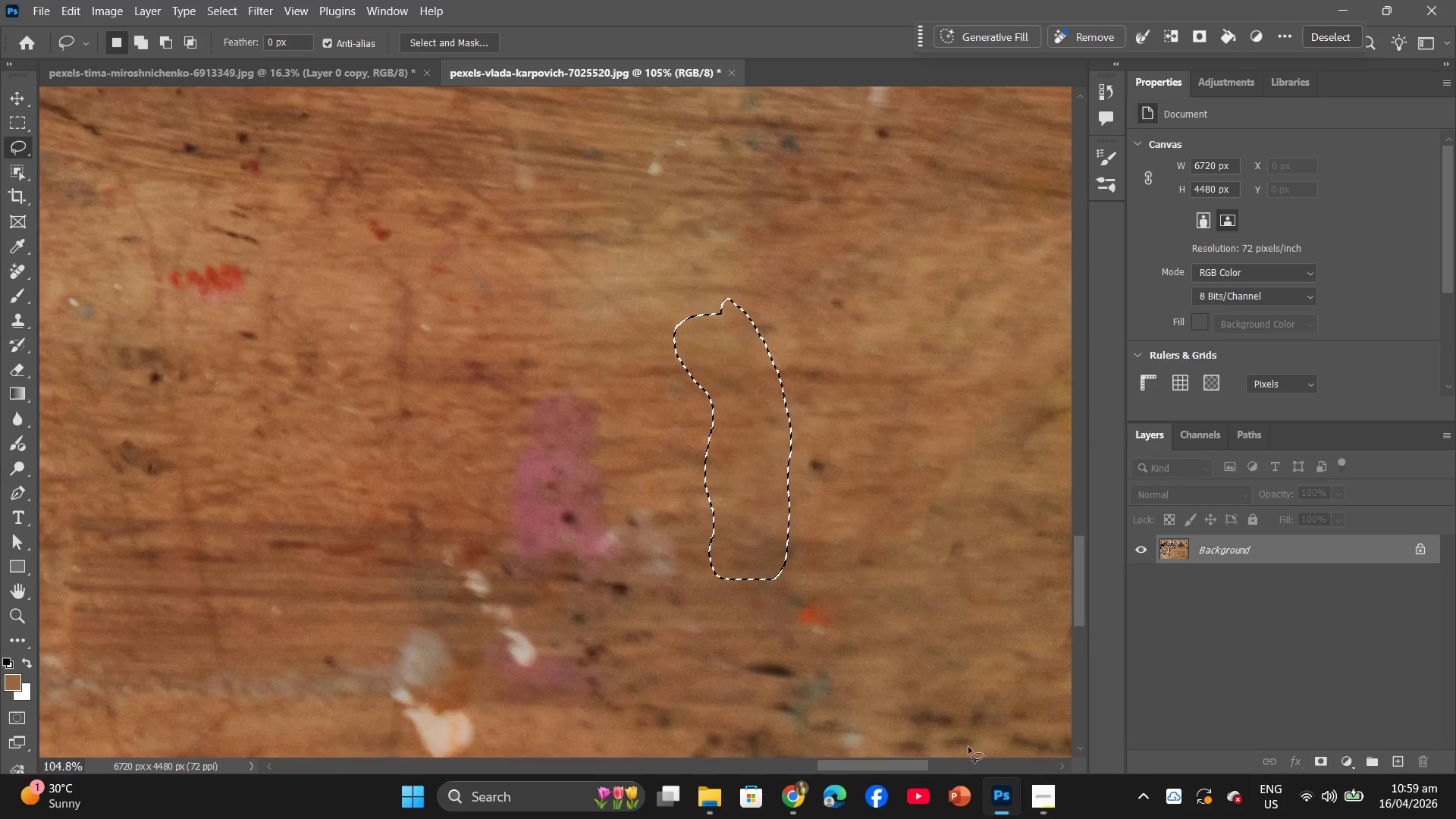 
scroll: coordinate [623, 504], scroll_direction: down, amount: 4.0
 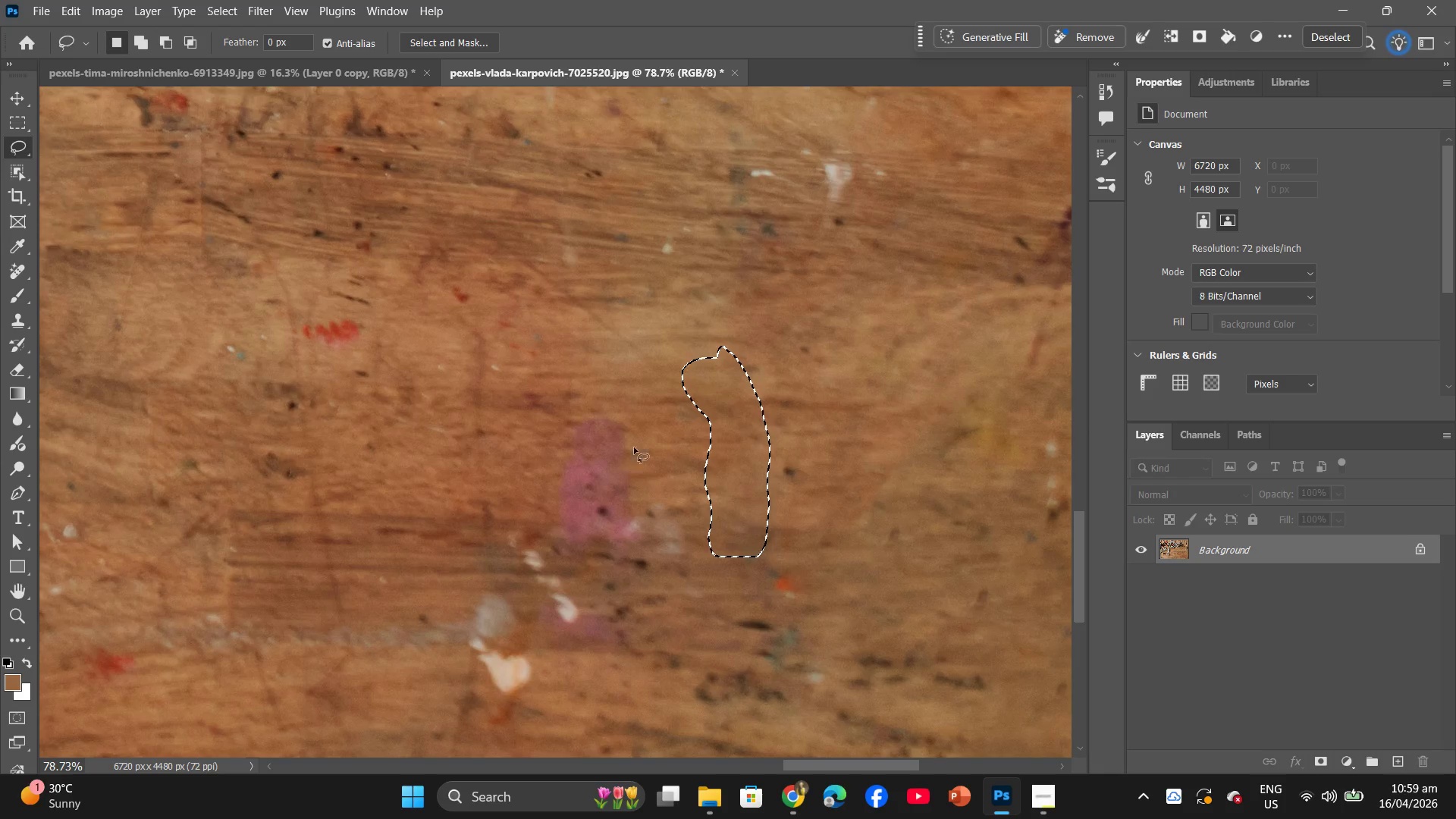 
left_click_drag(start_coordinate=[641, 440], to_coordinate=[646, 429])
 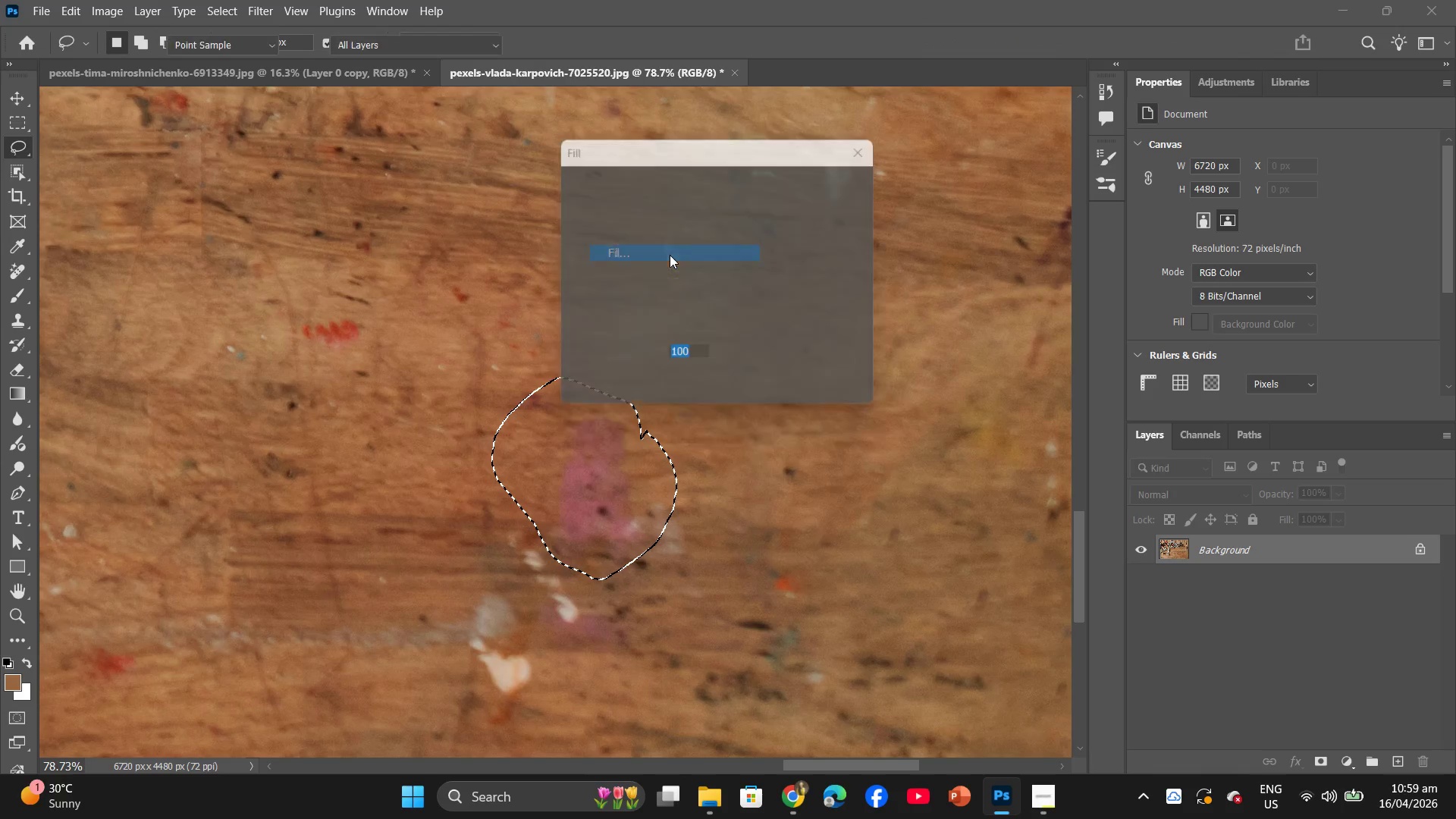 
left_click([852, 186])
 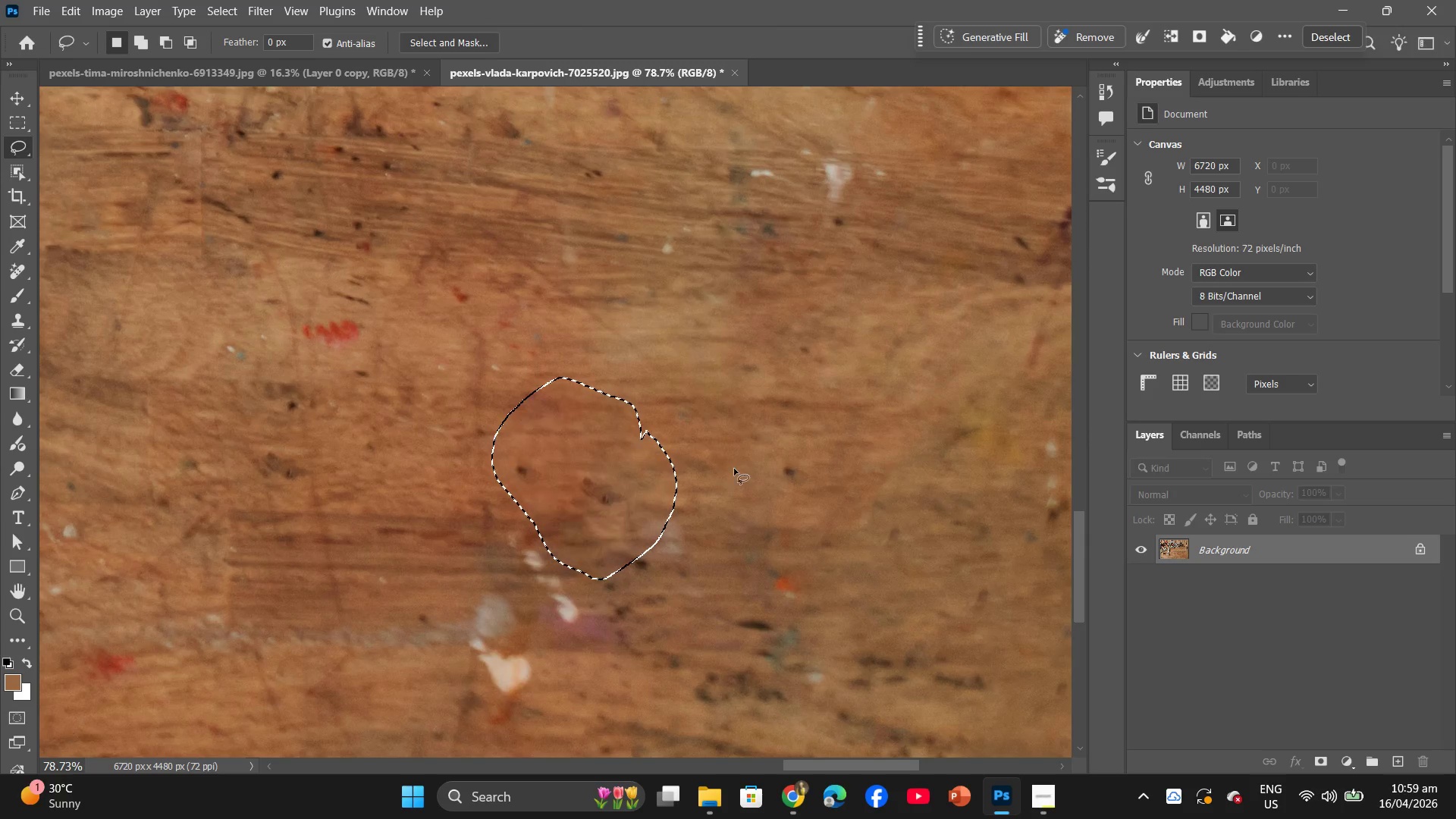 
scroll: coordinate [735, 475], scroll_direction: down, amount: 5.0
 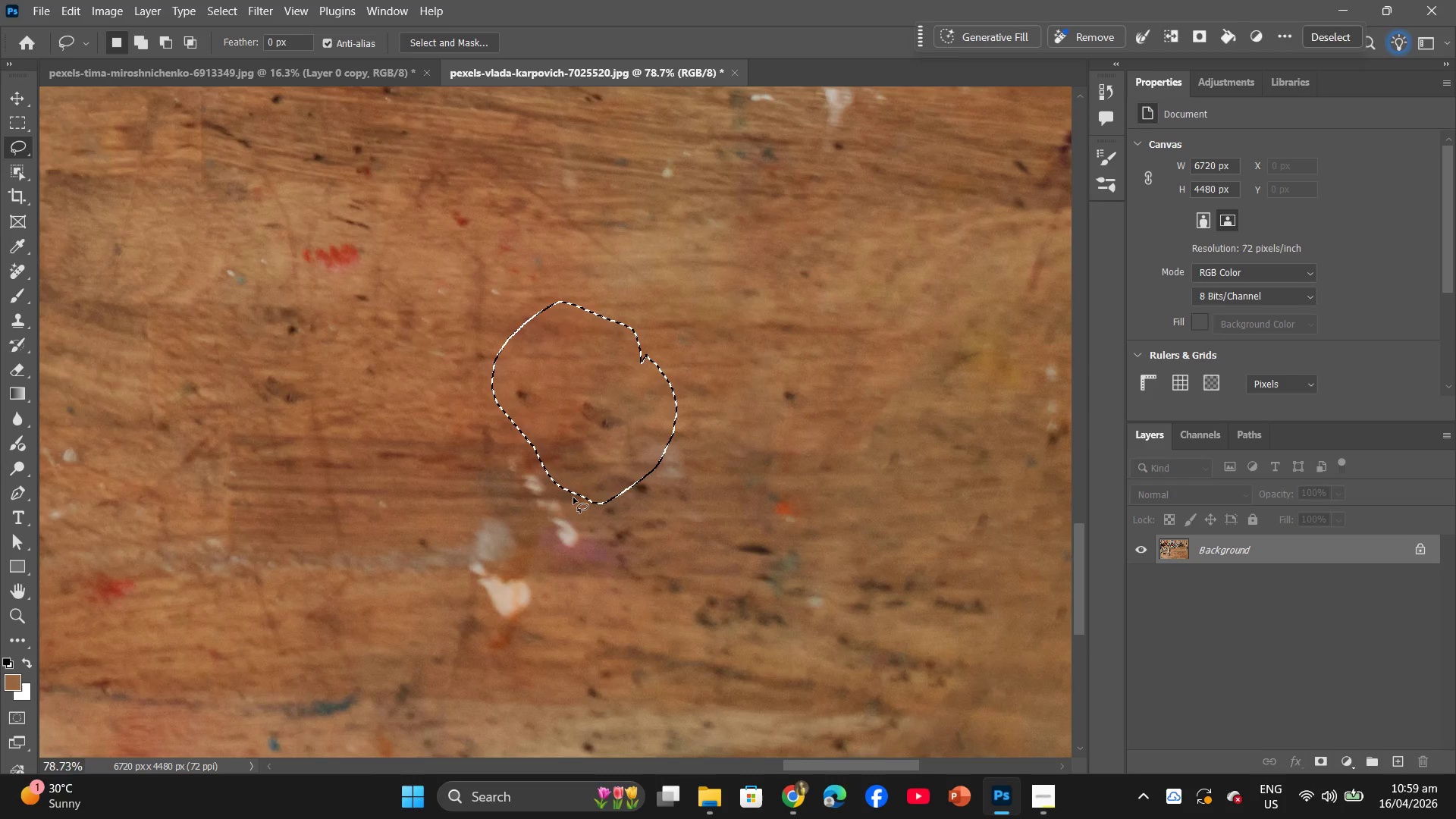 
left_click_drag(start_coordinate=[574, 497], to_coordinate=[566, 503])
 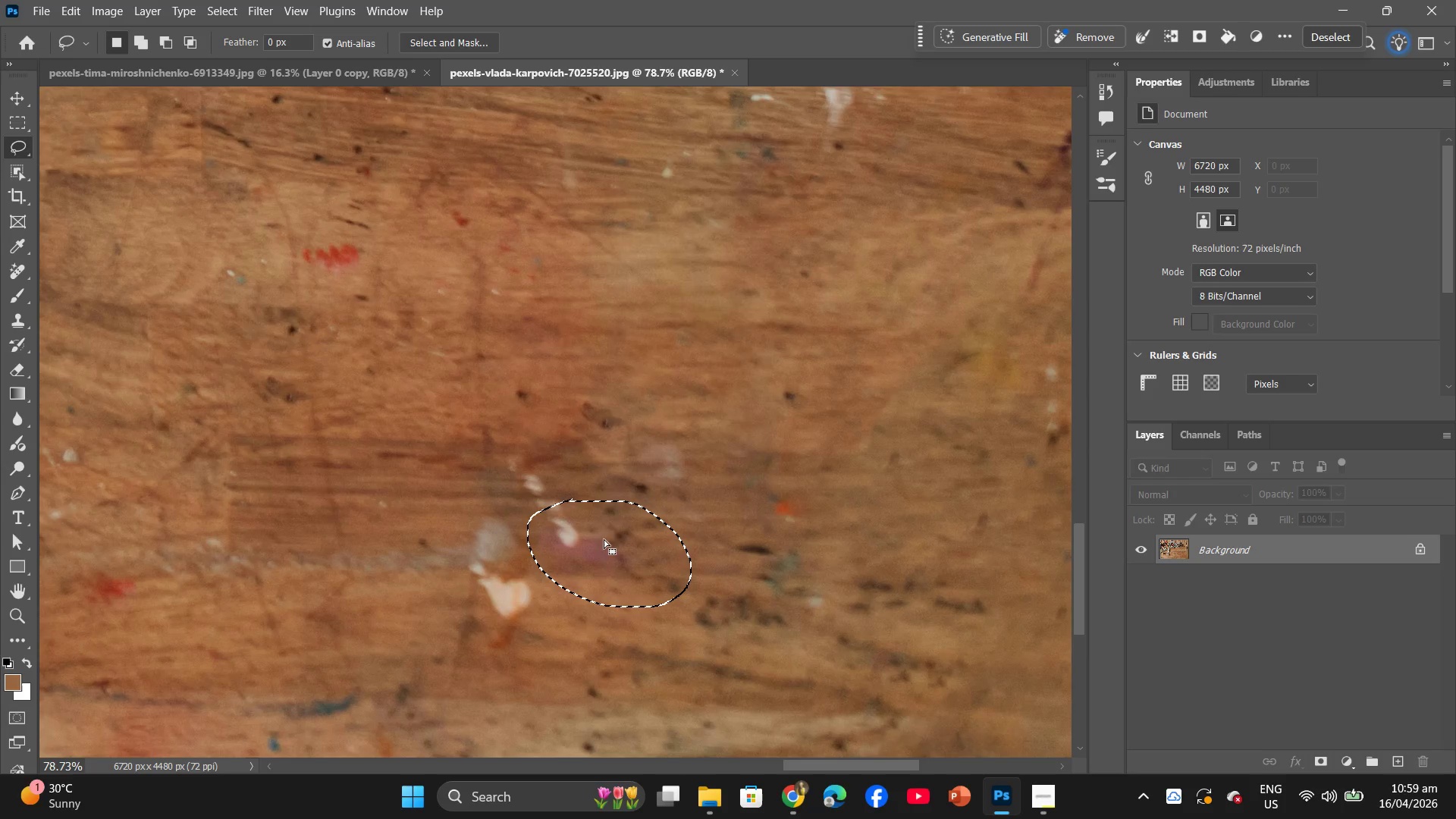 
right_click([604, 540])
 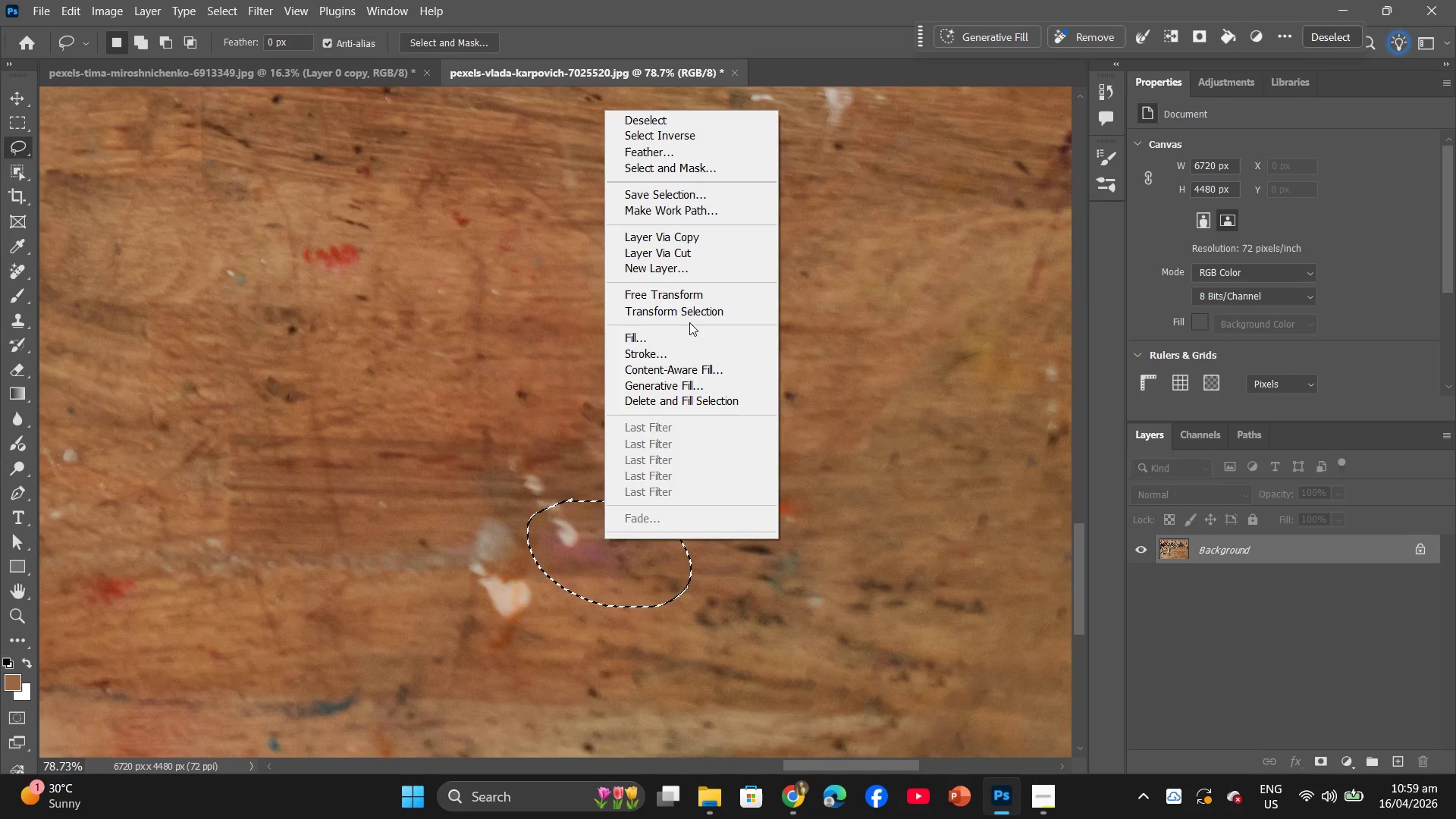 
left_click([678, 334])
 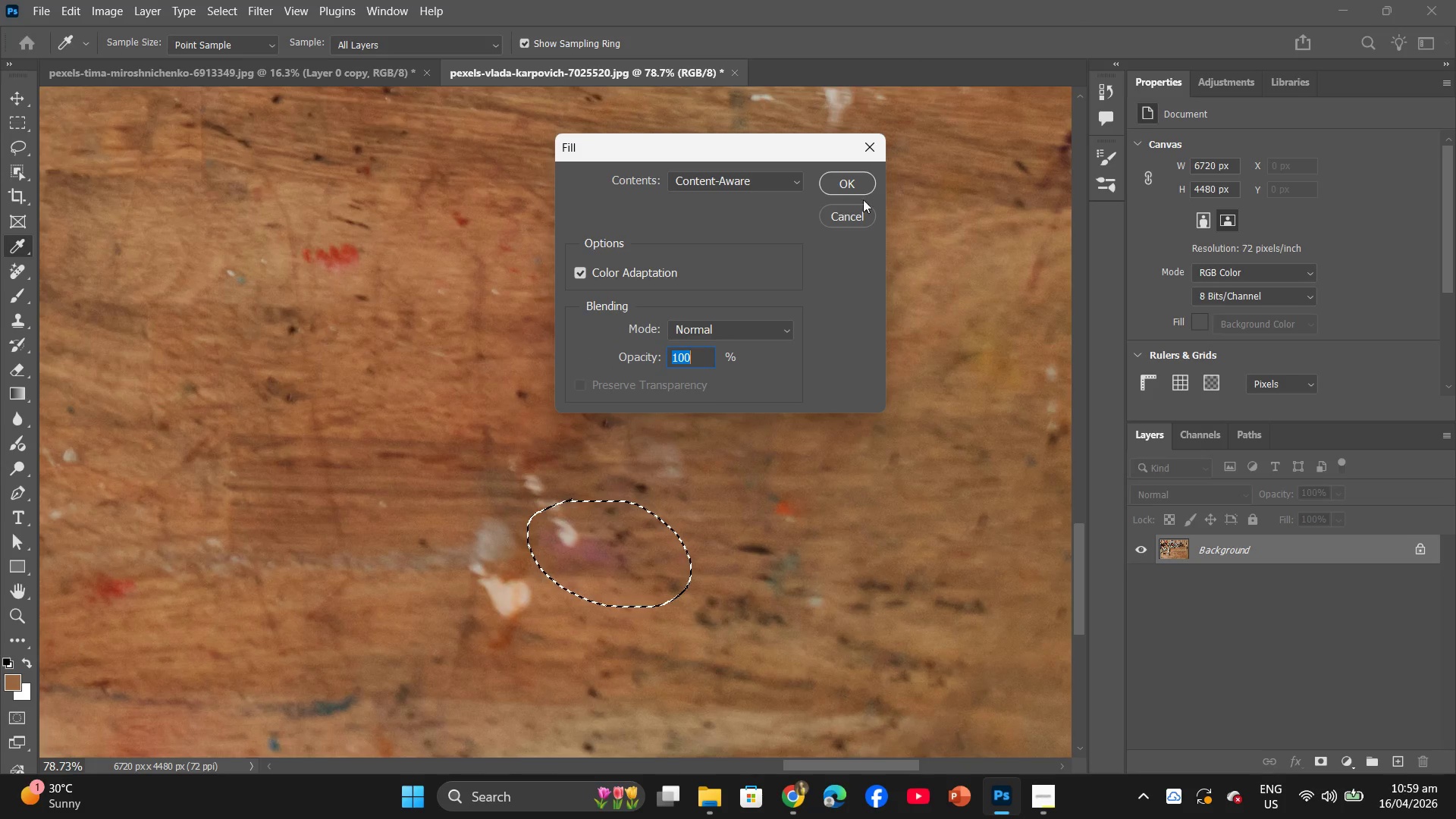 
left_click([870, 185])
 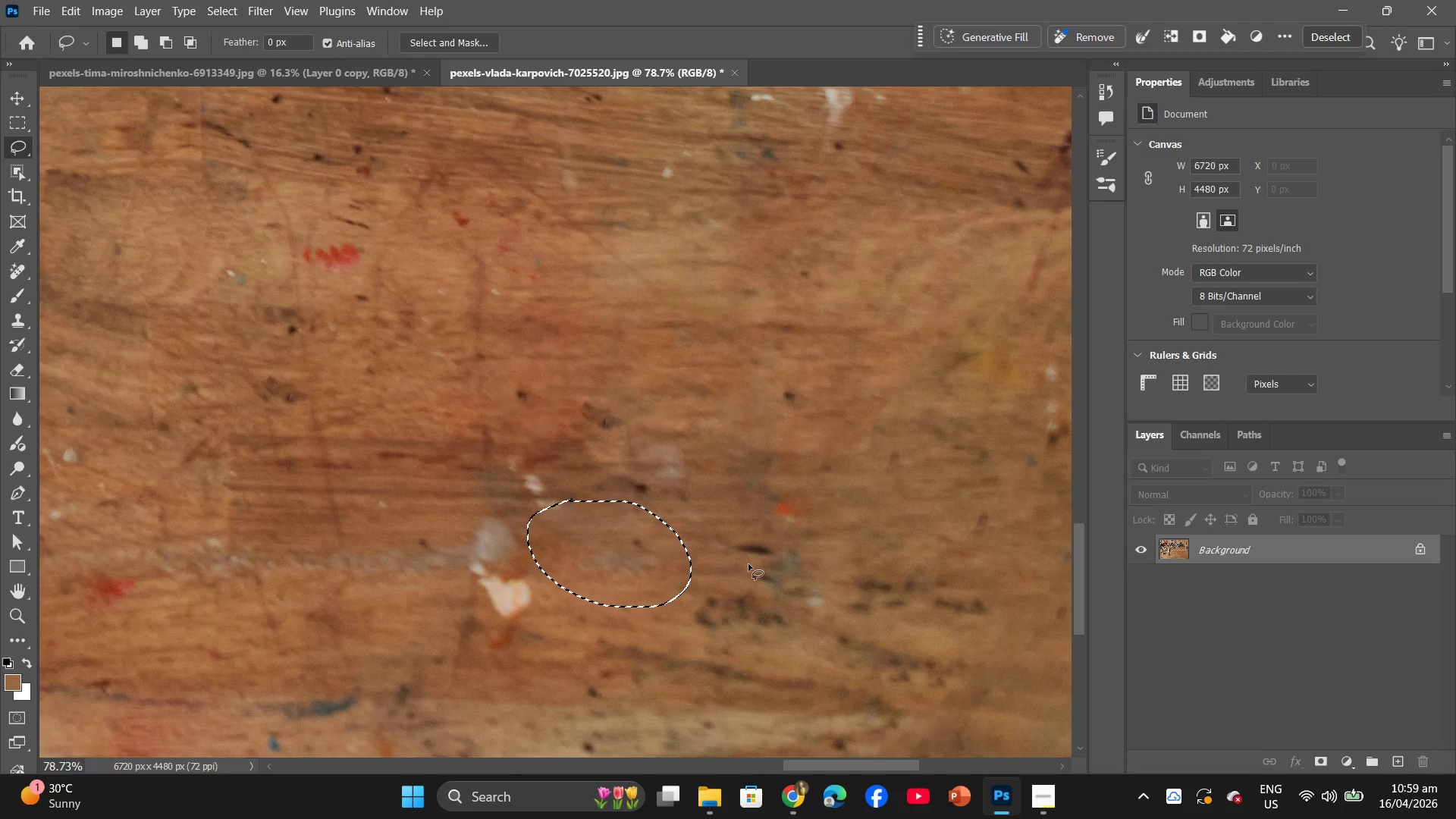 
hold_key(key=AltLeft, duration=0.75)
hold_key(key=AltLeft, duration=1.03)
scroll: coordinate [864, 592], scroll_direction: up, amount: 1.0
 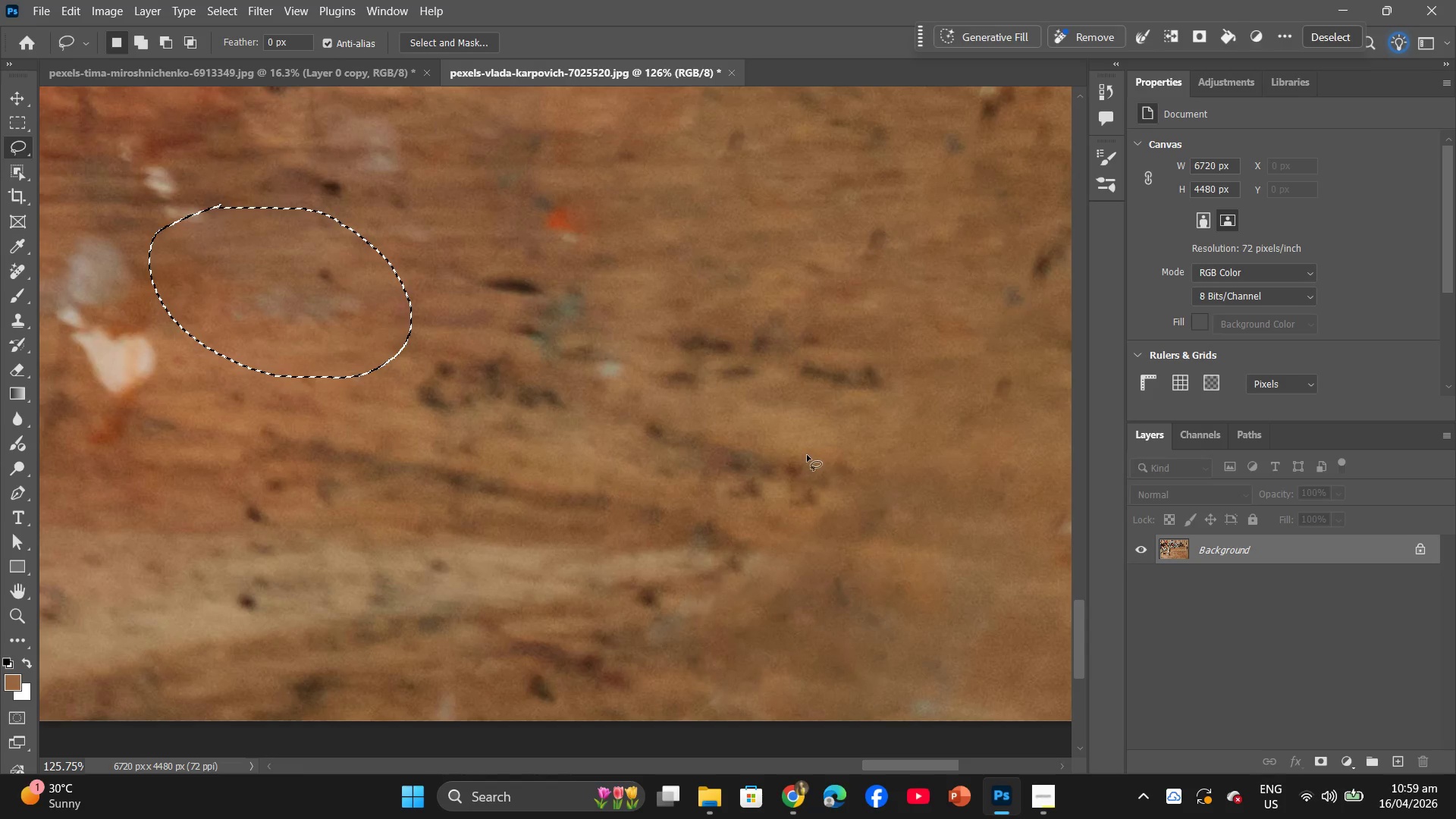 
left_click([807, 455])
 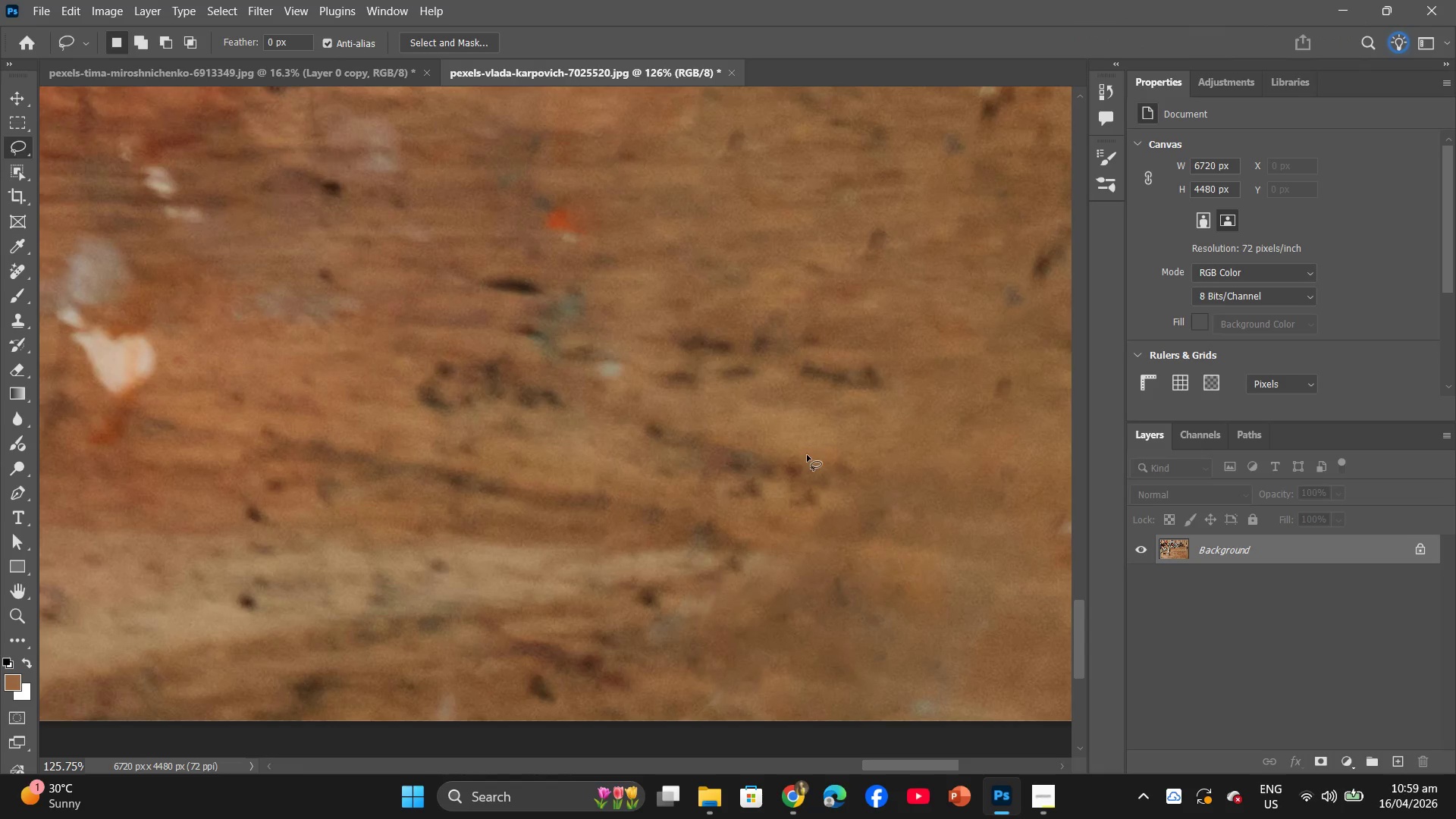 
left_click_drag(start_coordinate=[800, 453], to_coordinate=[786, 465])
 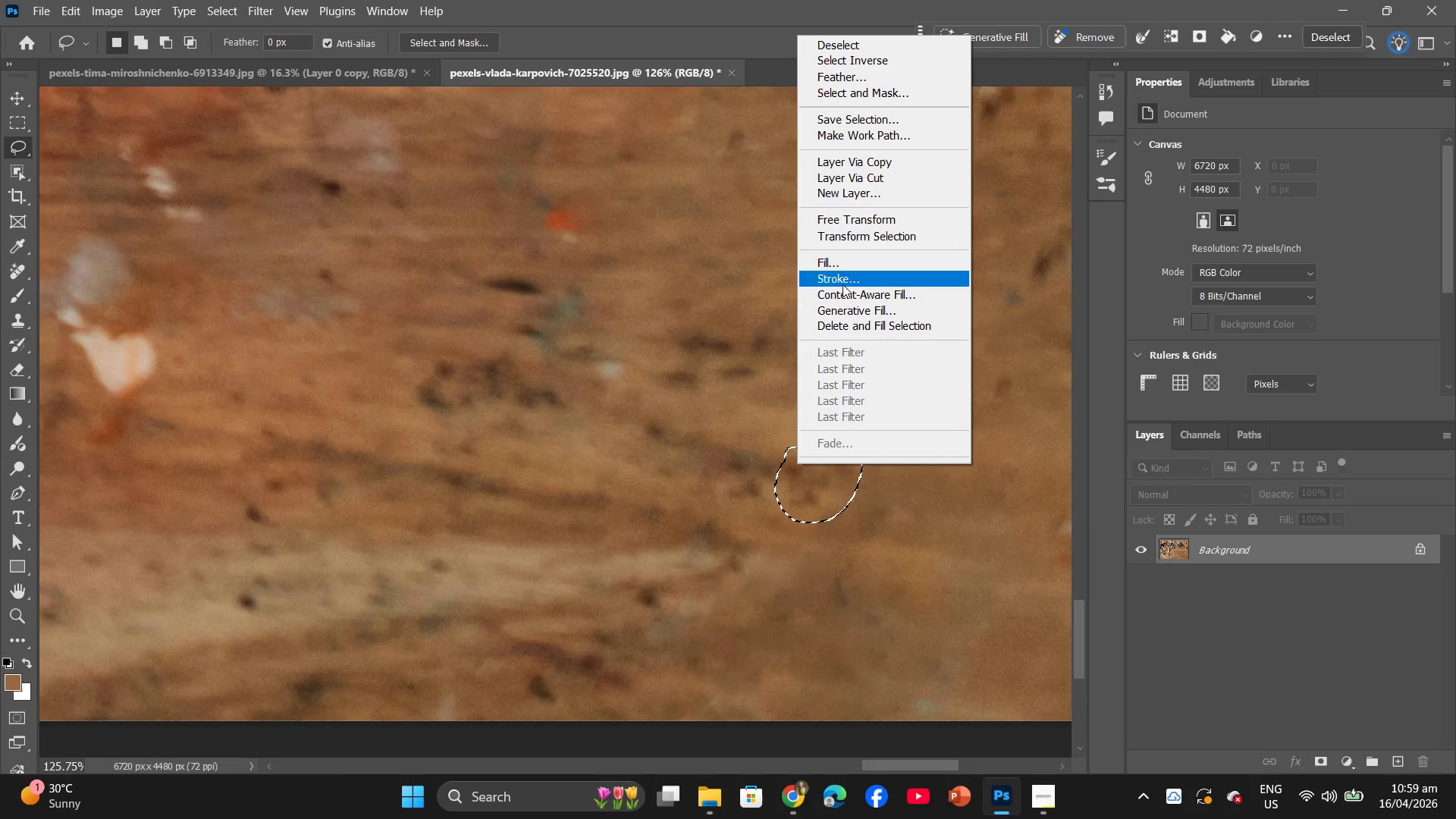 
left_click([843, 265])
 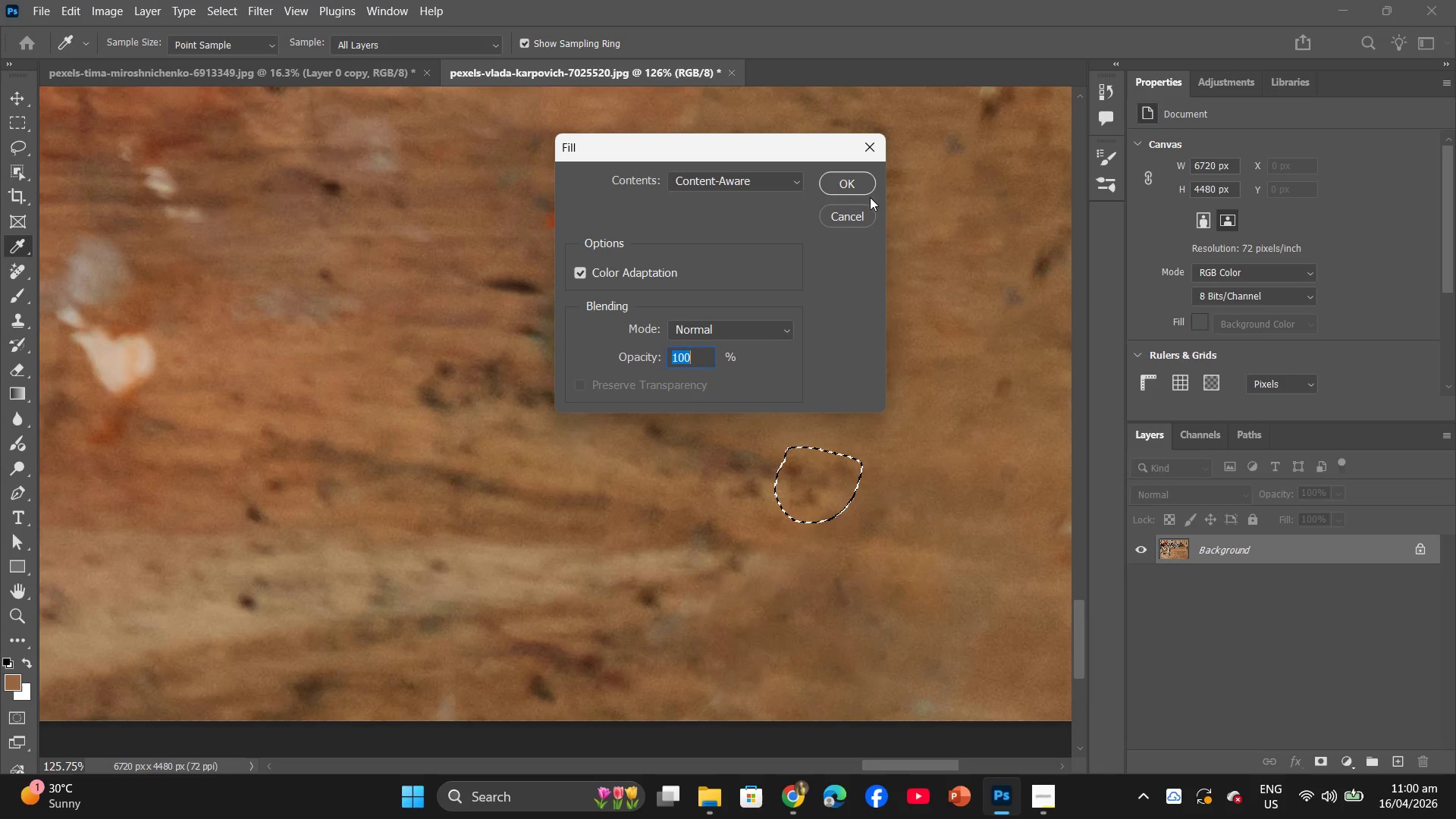 
left_click([840, 187])
 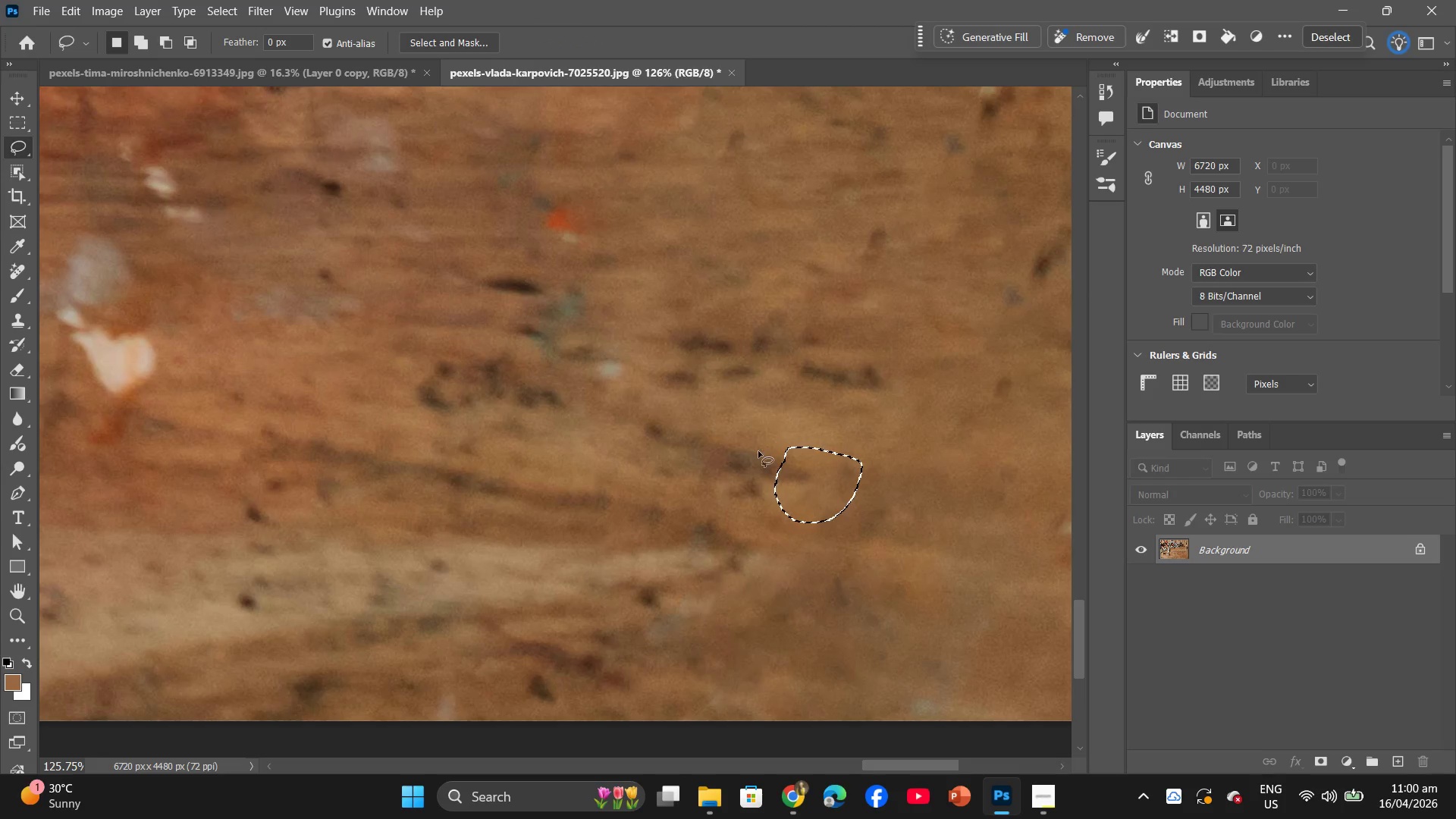 
left_click_drag(start_coordinate=[759, 449], to_coordinate=[754, 438])
 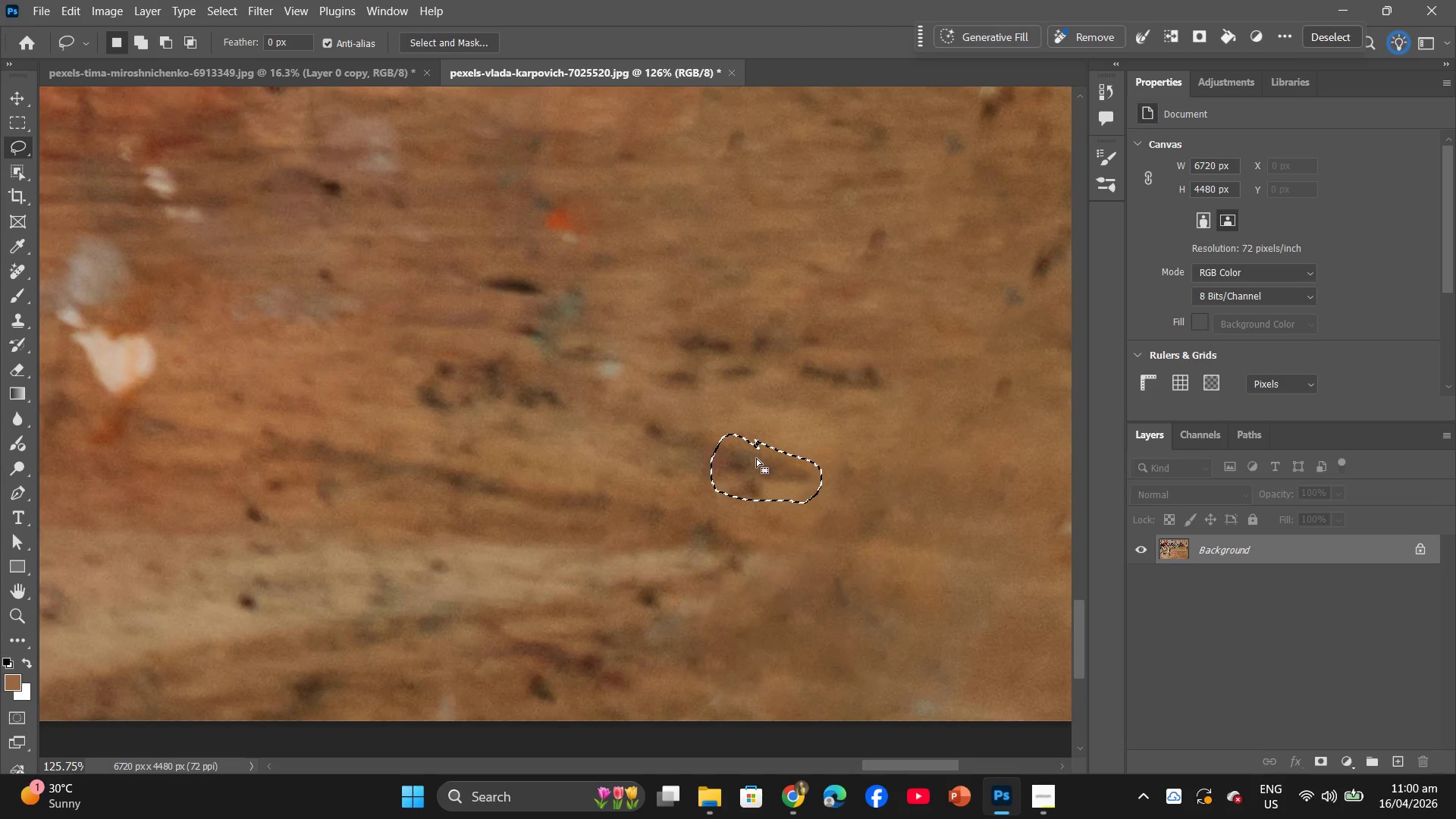 
right_click([756, 458])
 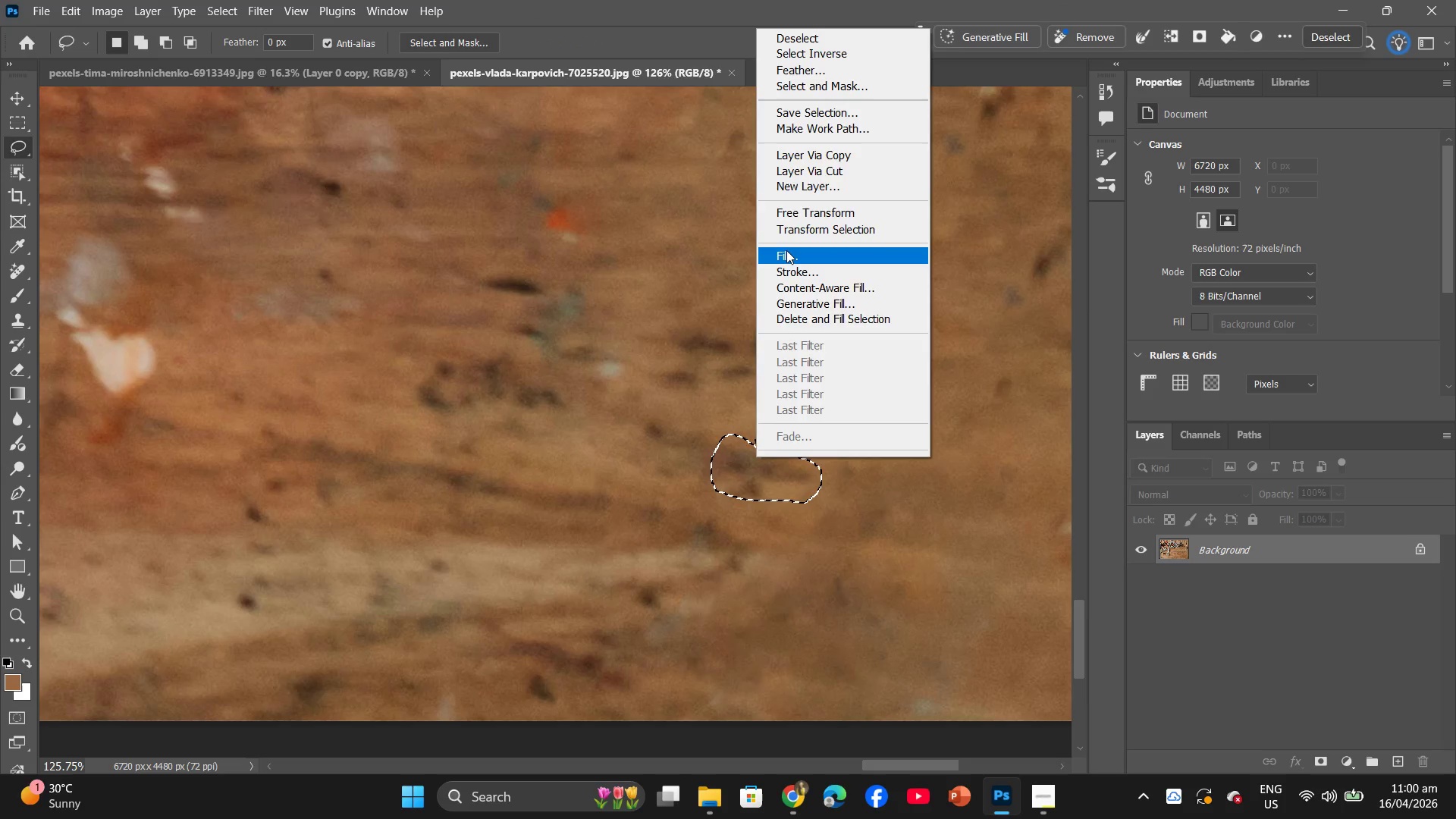 
left_click([786, 250])
 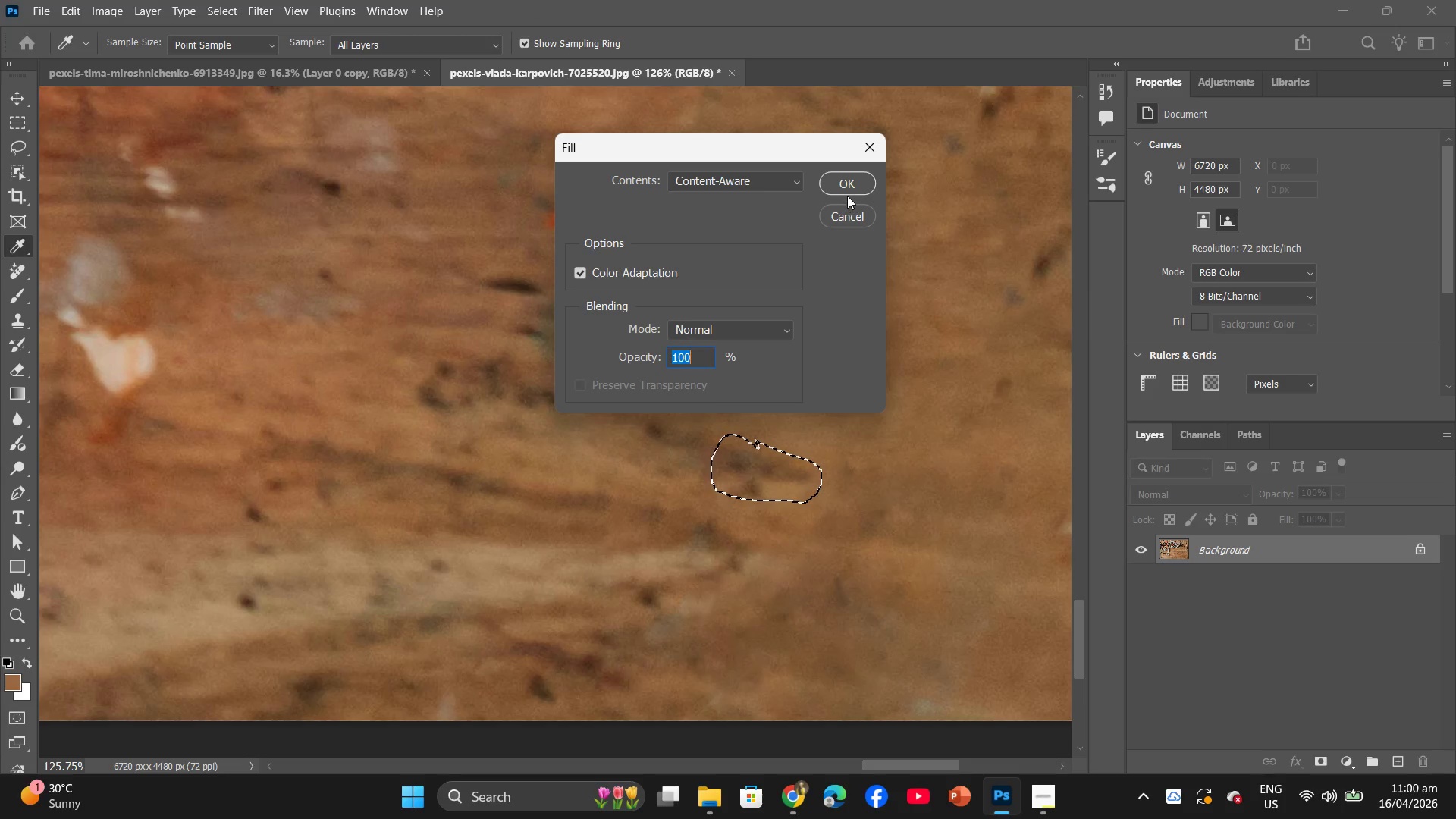 
left_click([853, 188])
 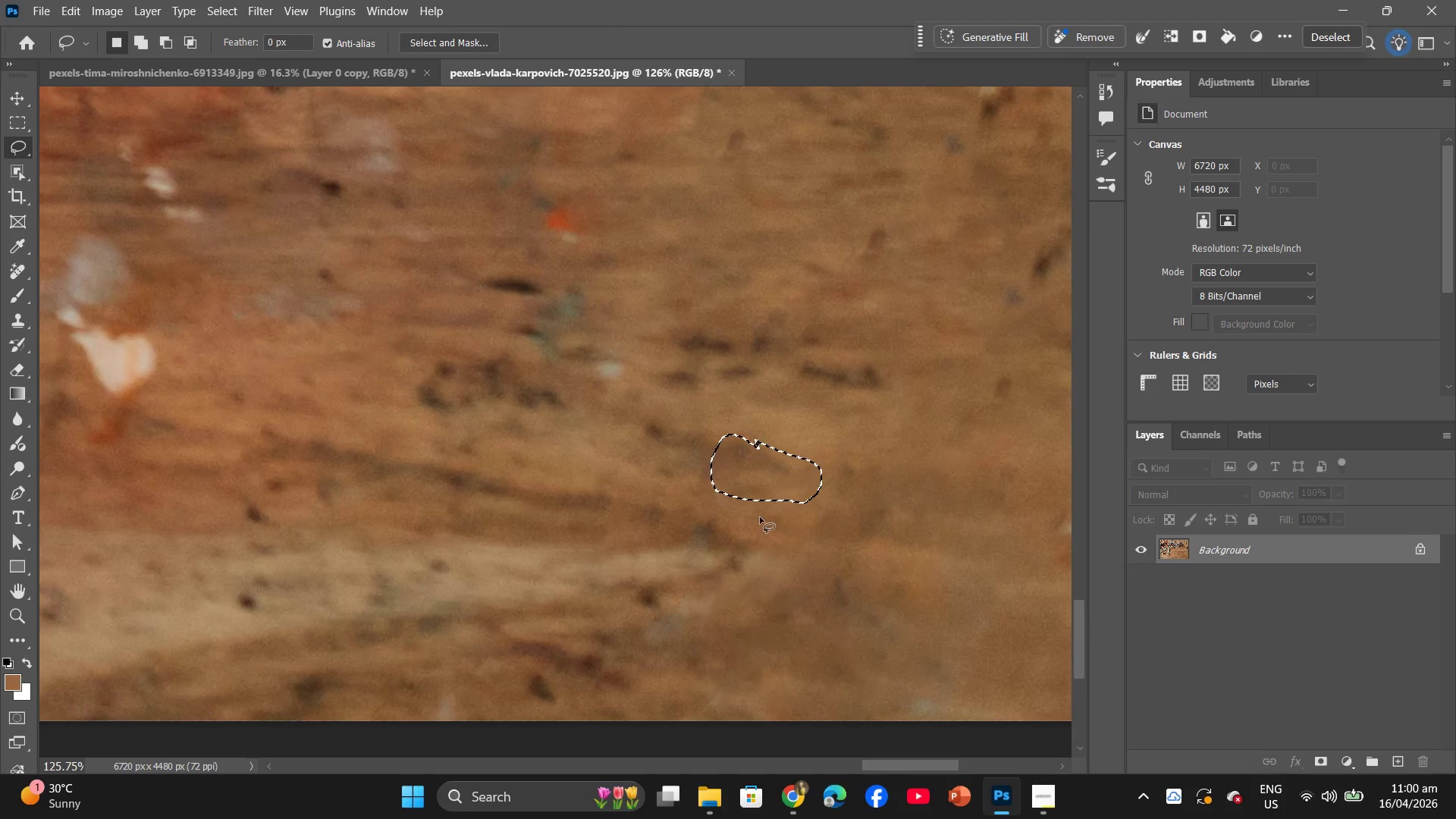 
left_click_drag(start_coordinate=[720, 523], to_coordinate=[714, 517])
 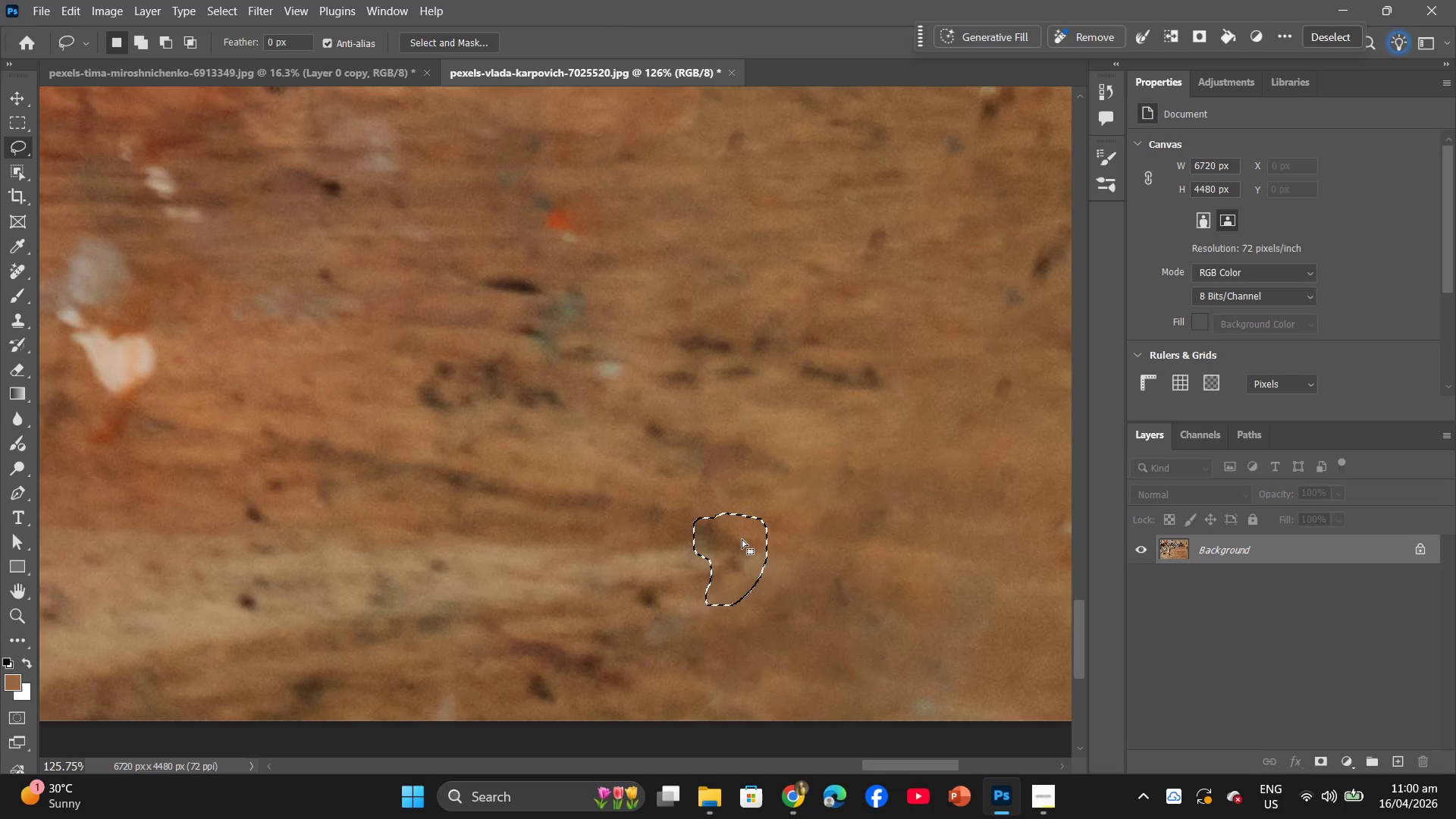 
right_click([742, 539])
 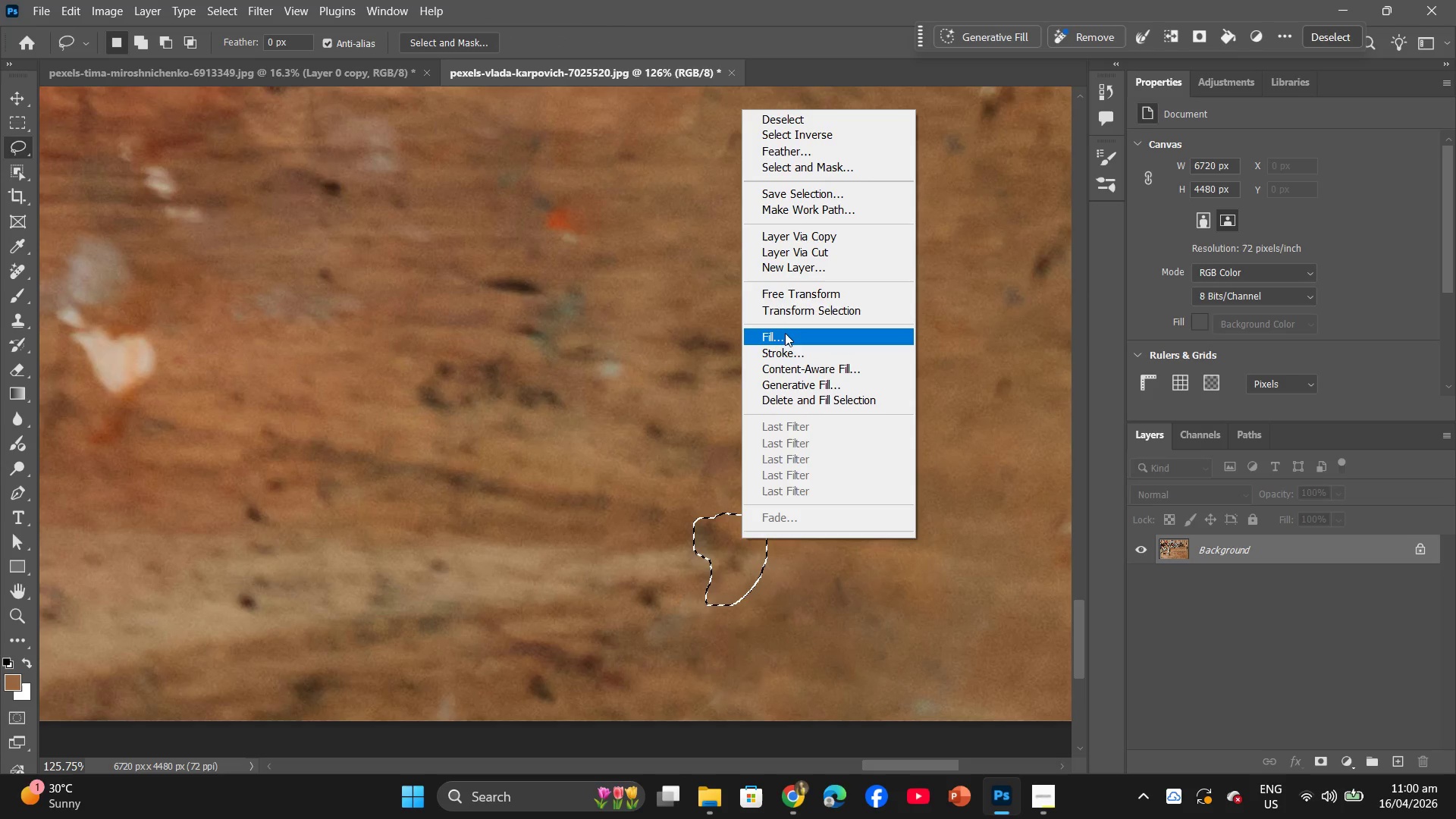 
left_click([785, 333])
 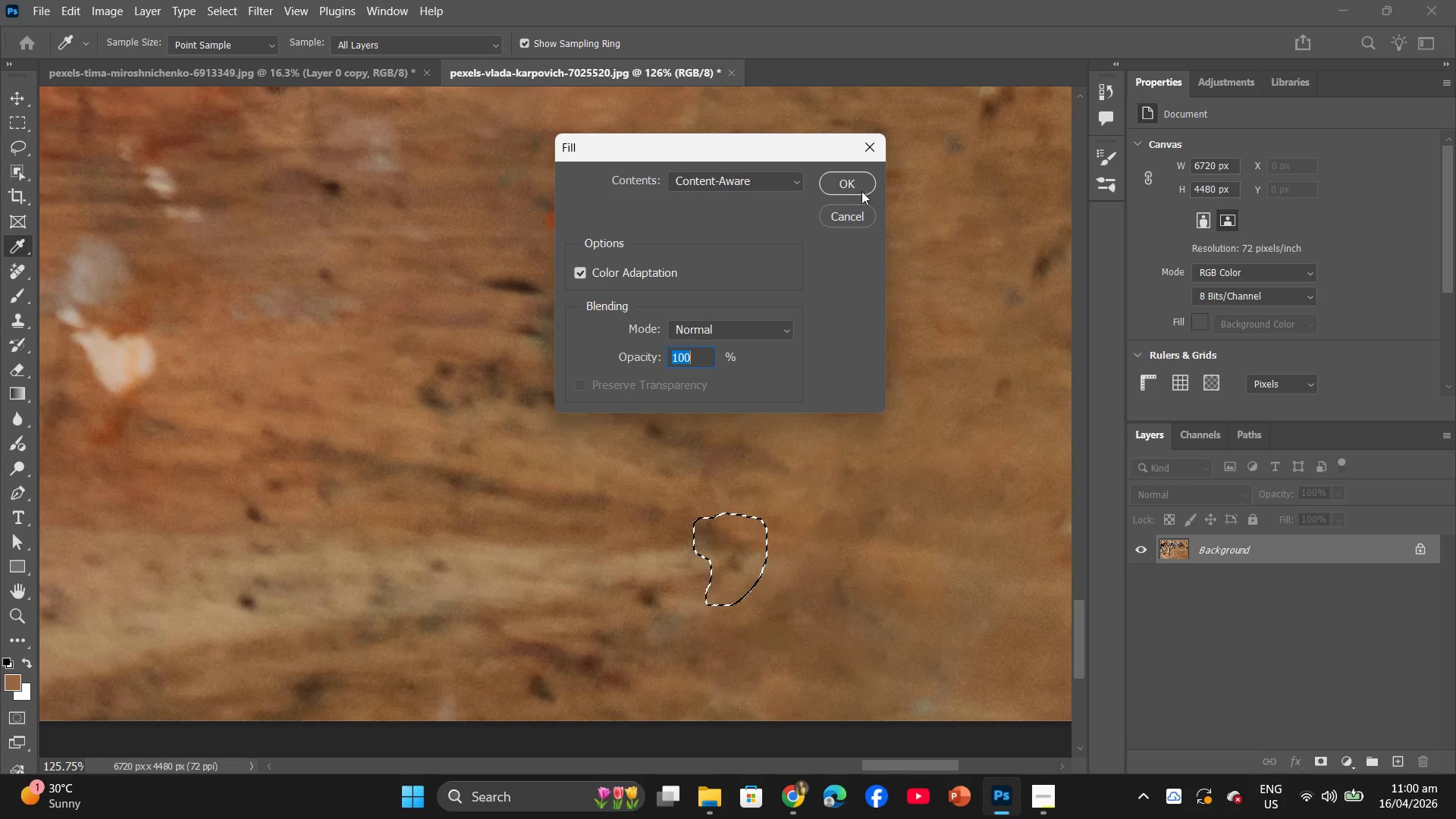 
left_click([861, 189])
 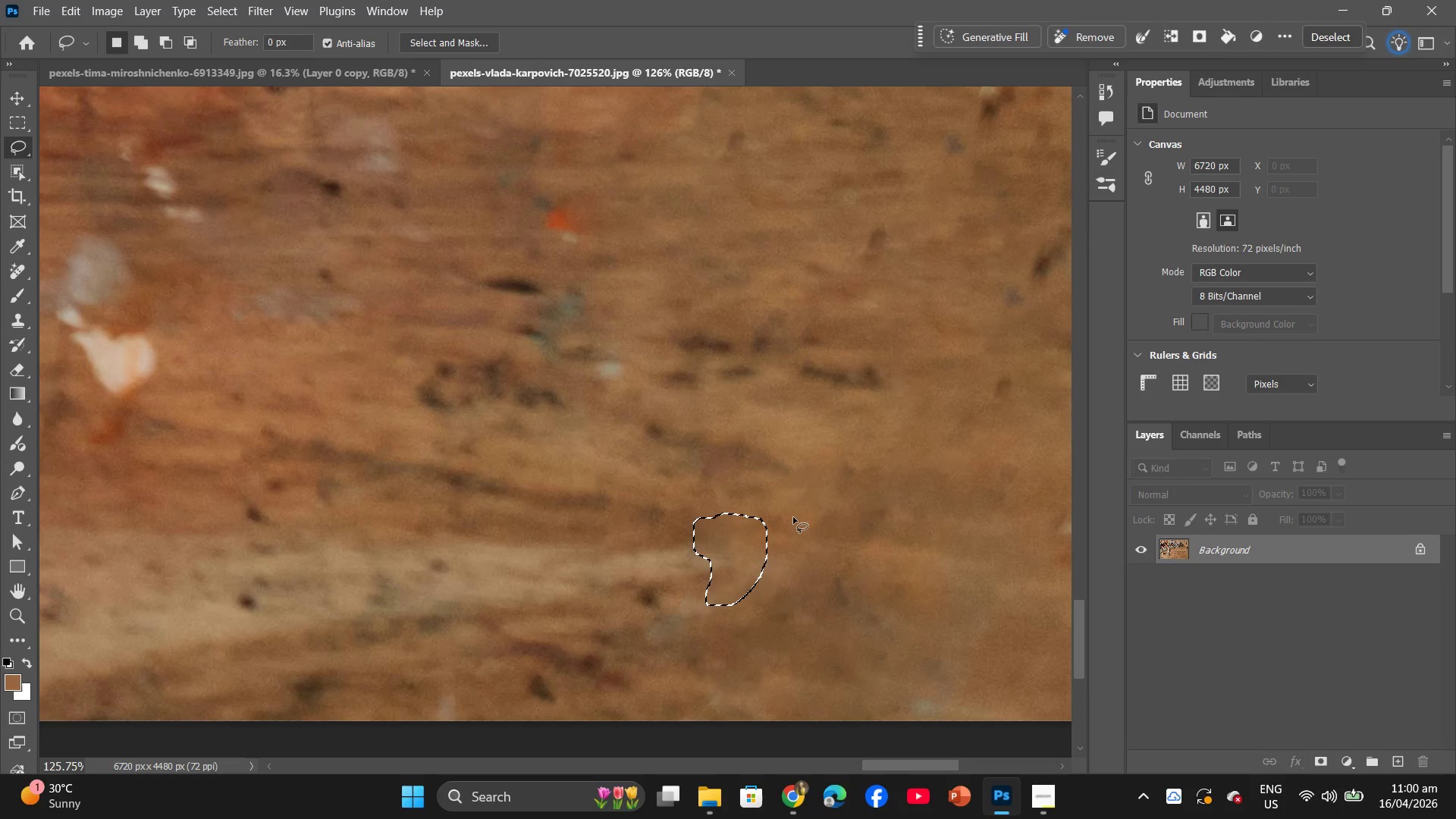 
left_click([793, 517])
 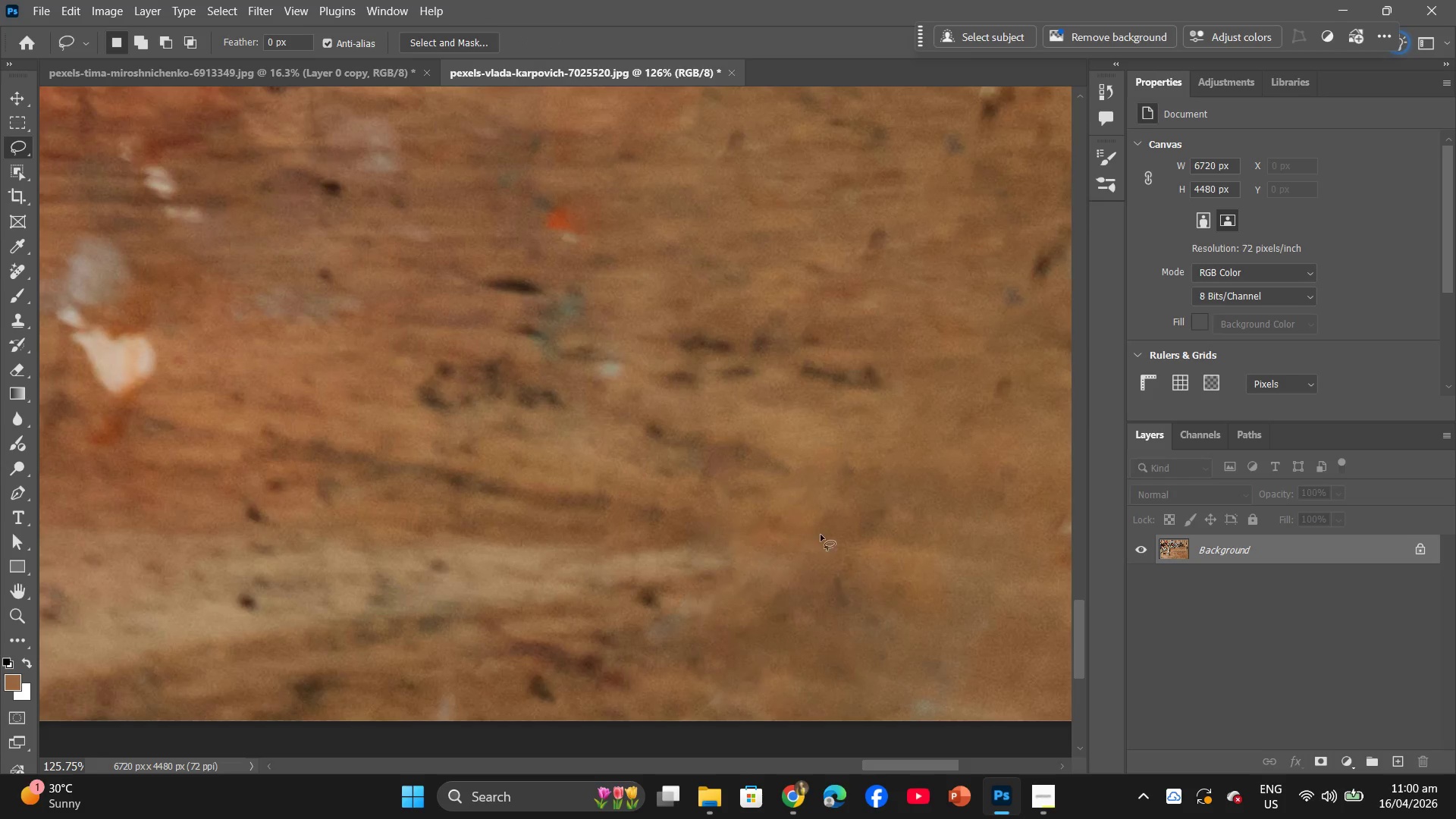 
hold_key(key=AltLeft, duration=1.03)
scroll: coordinate [825, 540], scroll_direction: down, amount: 5.0
 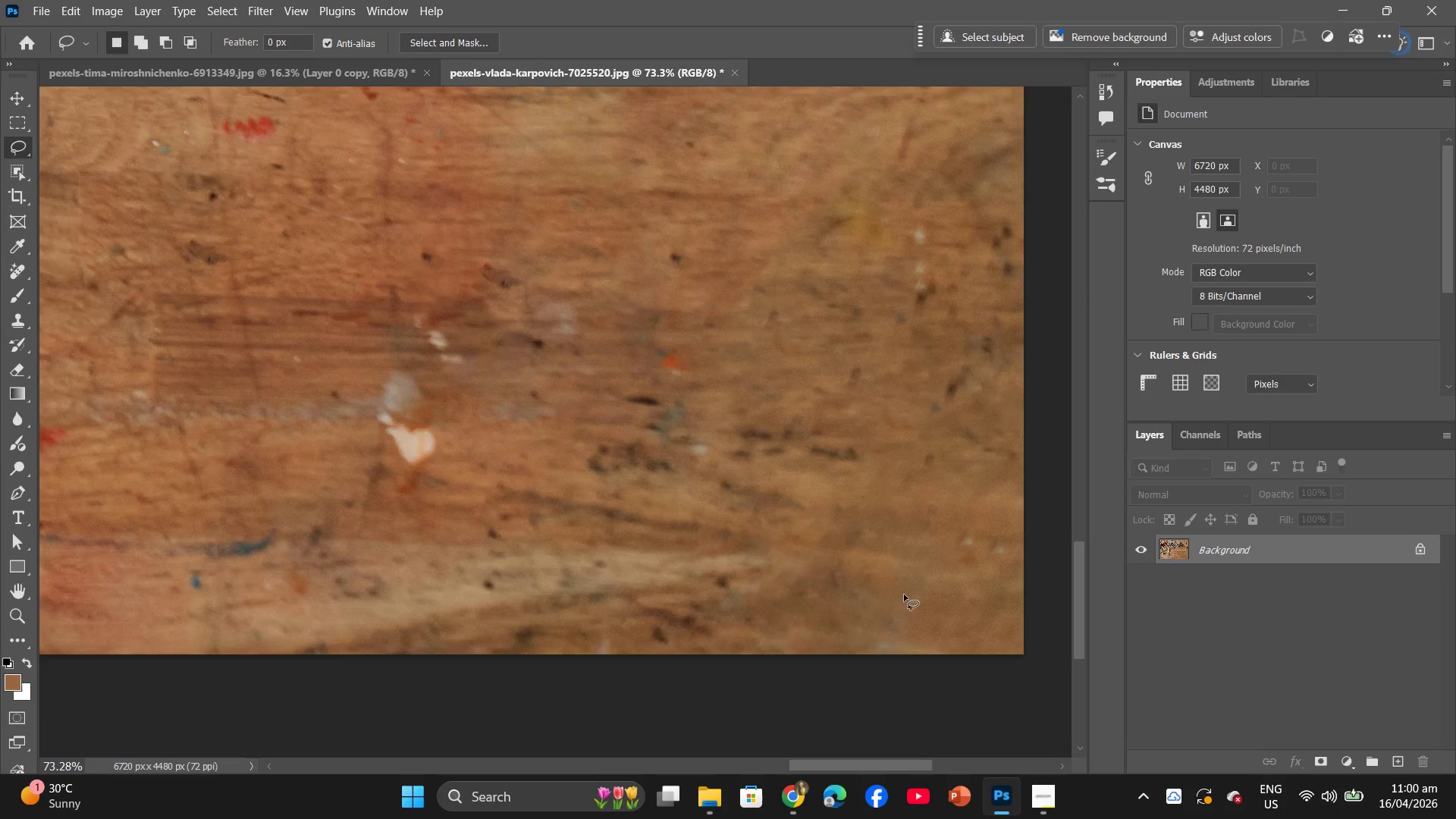 
scroll: coordinate [905, 596], scroll_direction: up, amount: 4.0
 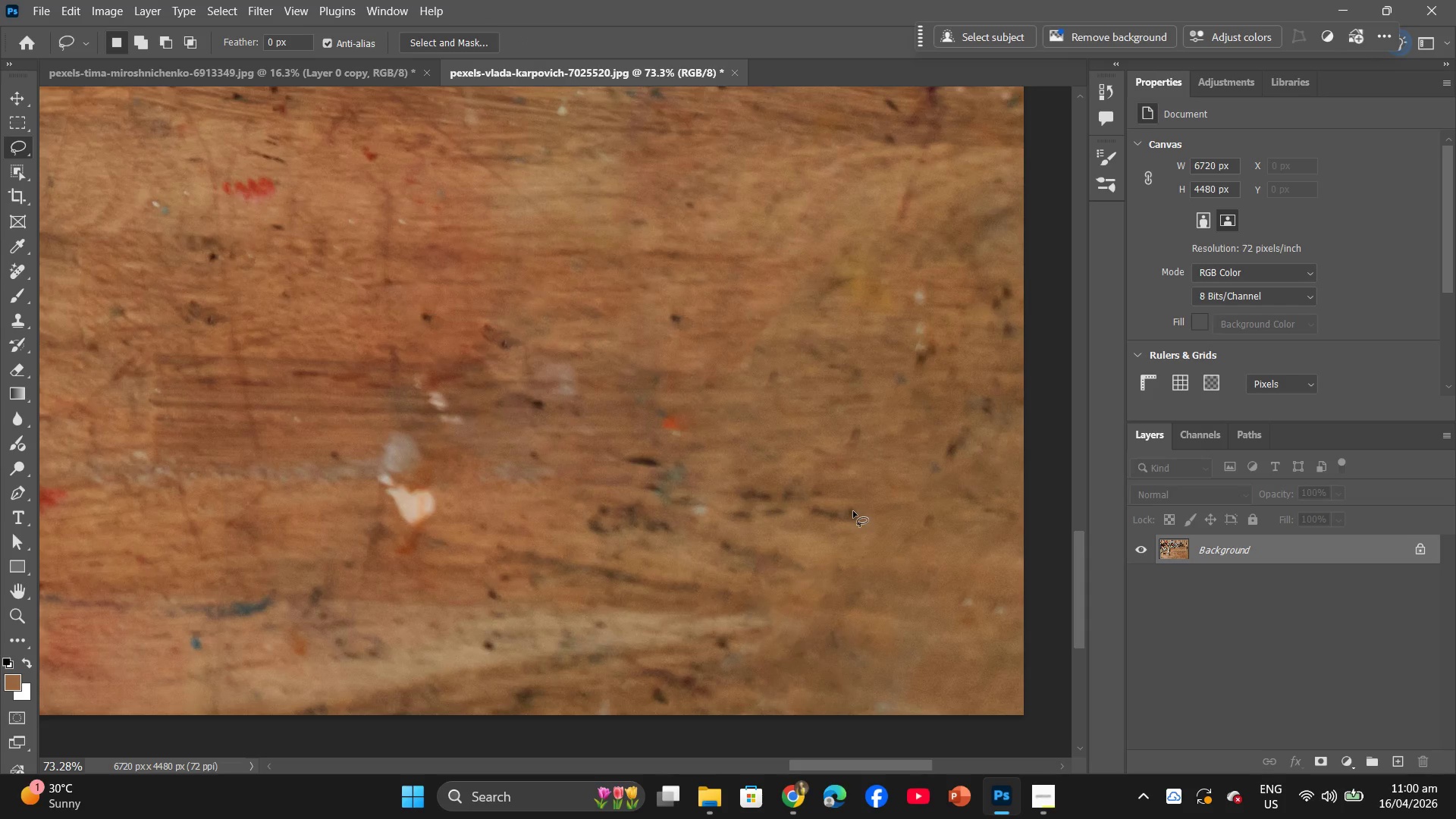 
left_click_drag(start_coordinate=[853, 511], to_coordinate=[848, 502])
 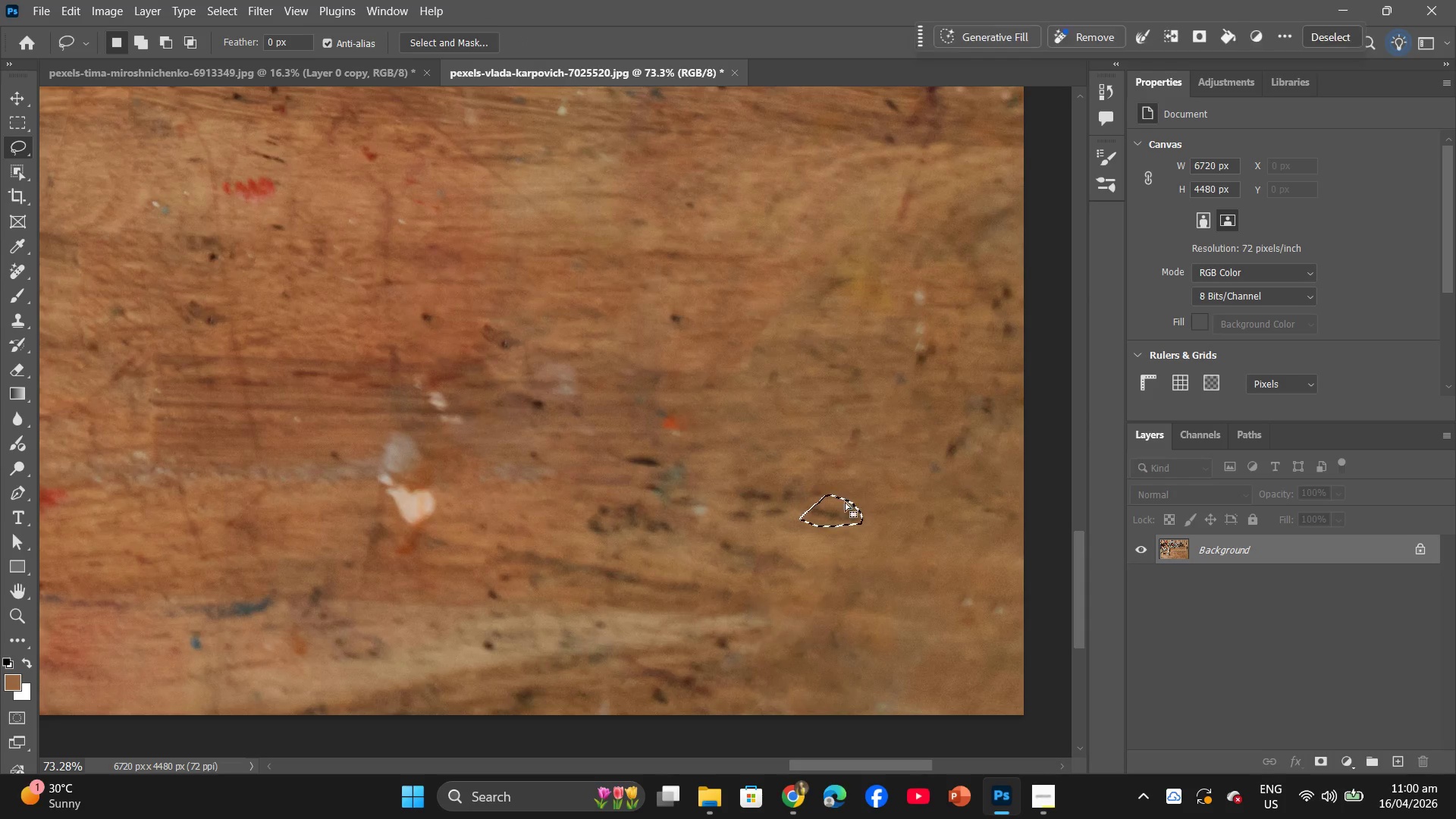 
right_click([845, 502])
 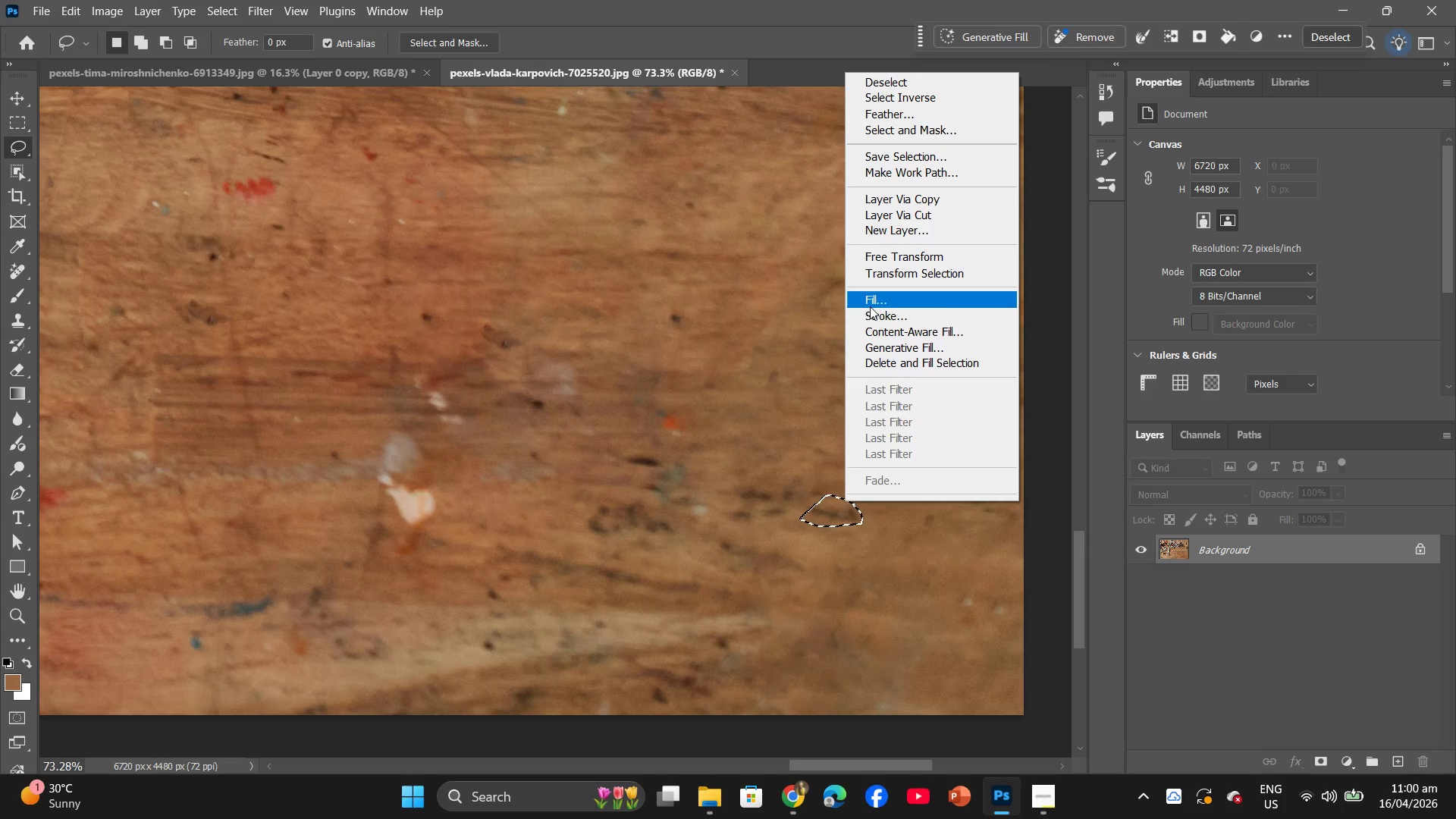 
left_click([871, 305])
 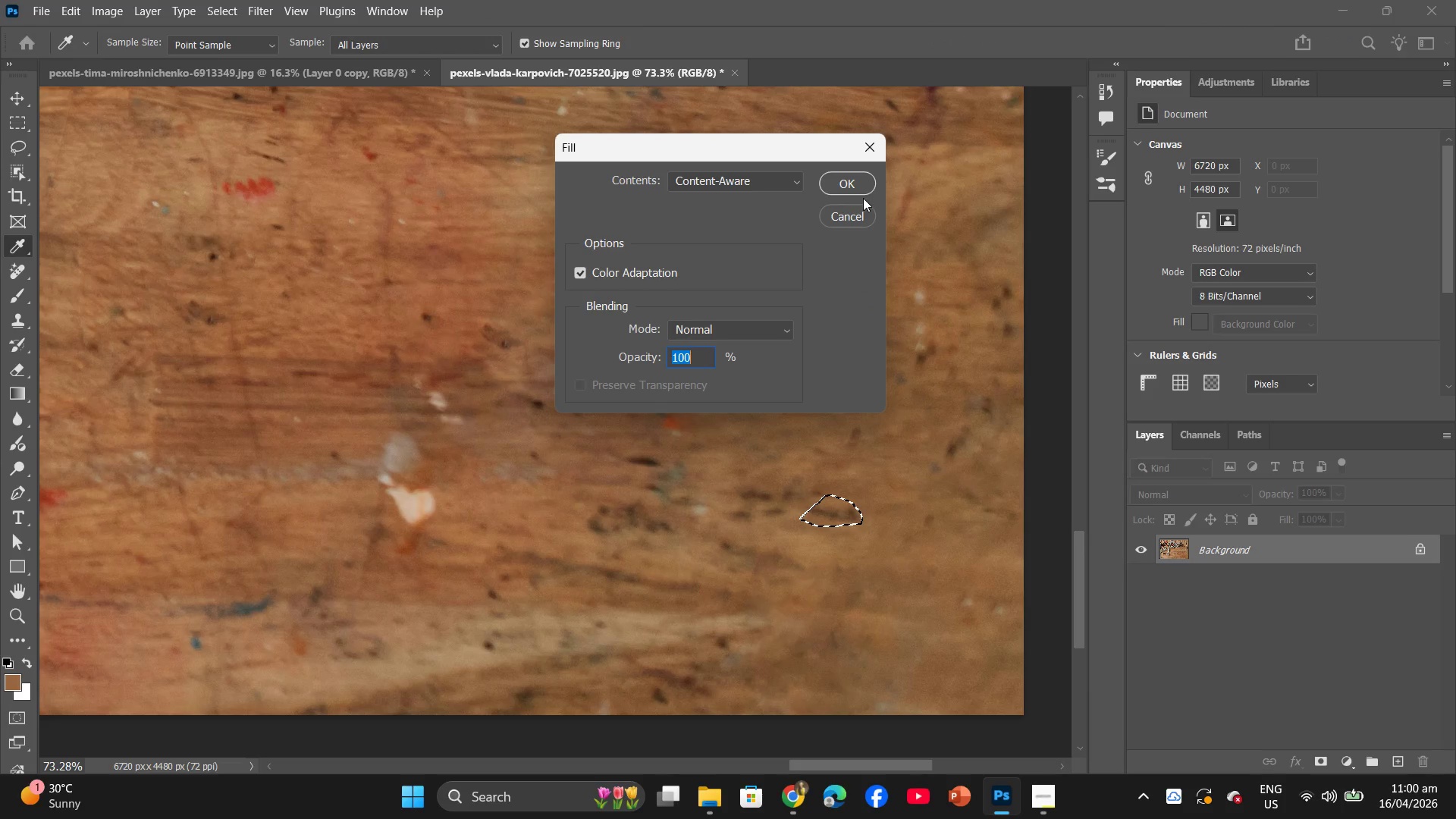 
double_click([858, 188])
 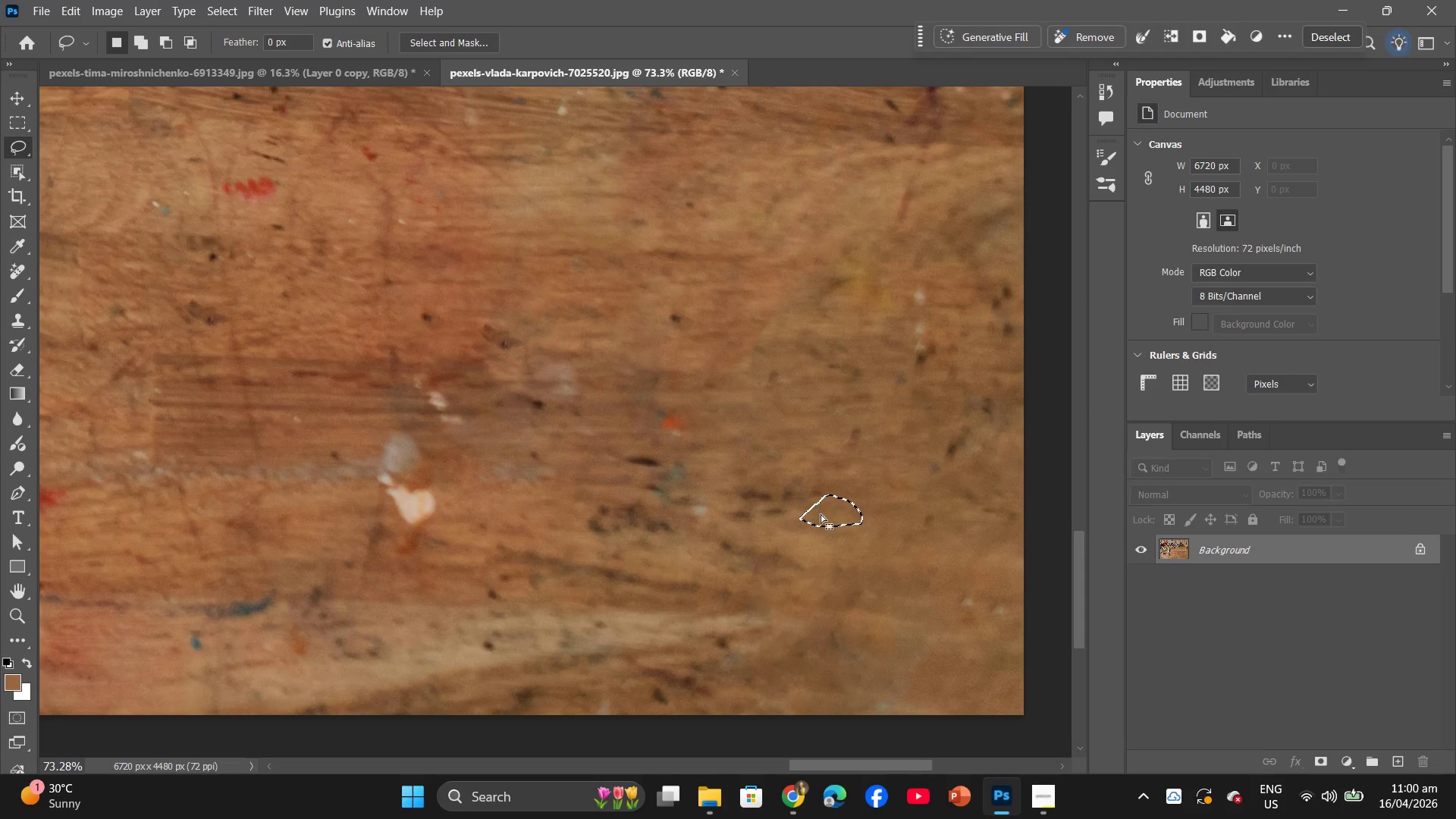 
left_click([836, 548])
 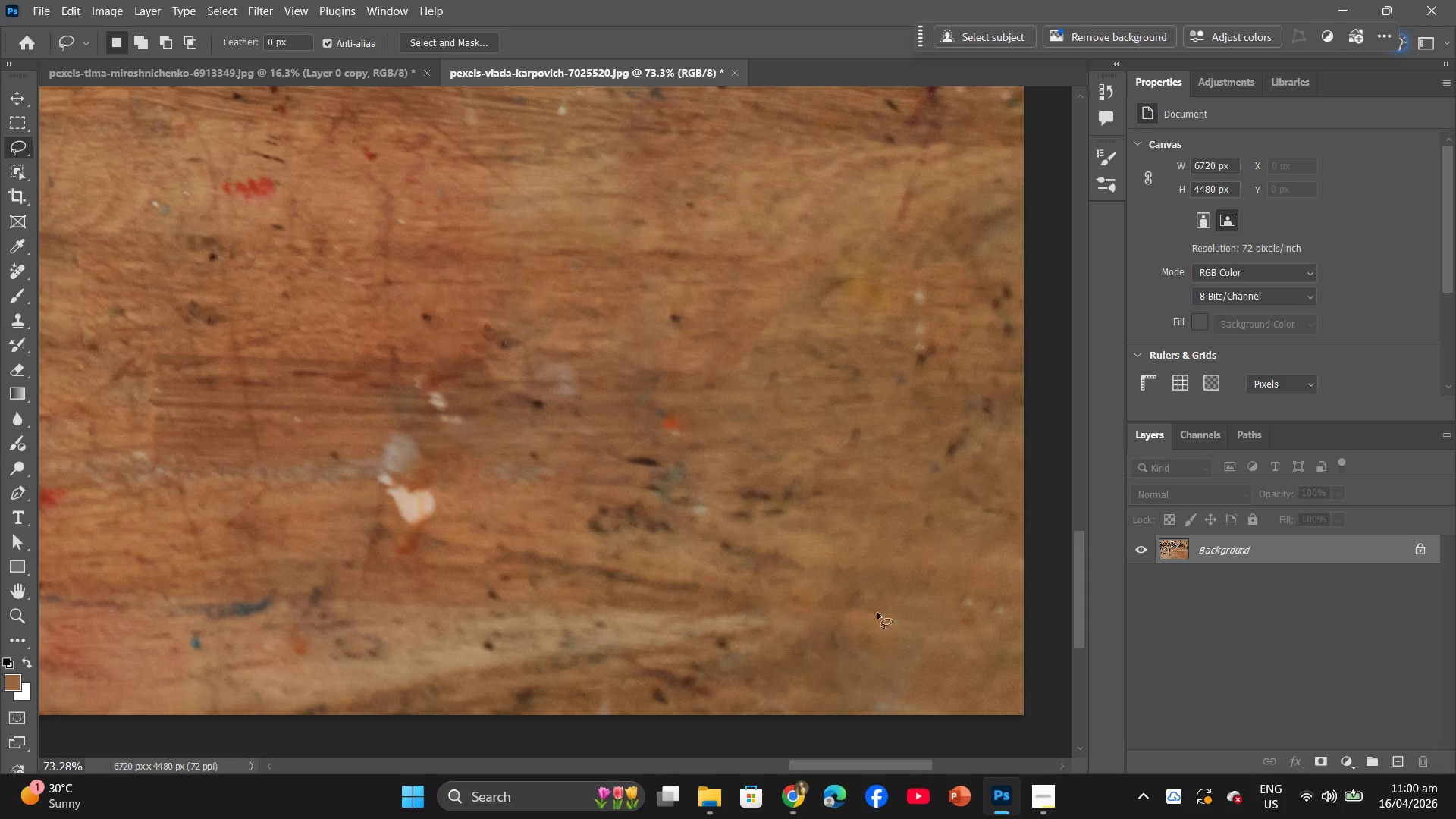 
hold_key(key=AltLeft, duration=0.69)
scroll: coordinate [886, 613], scroll_direction: up, amount: 2.0
 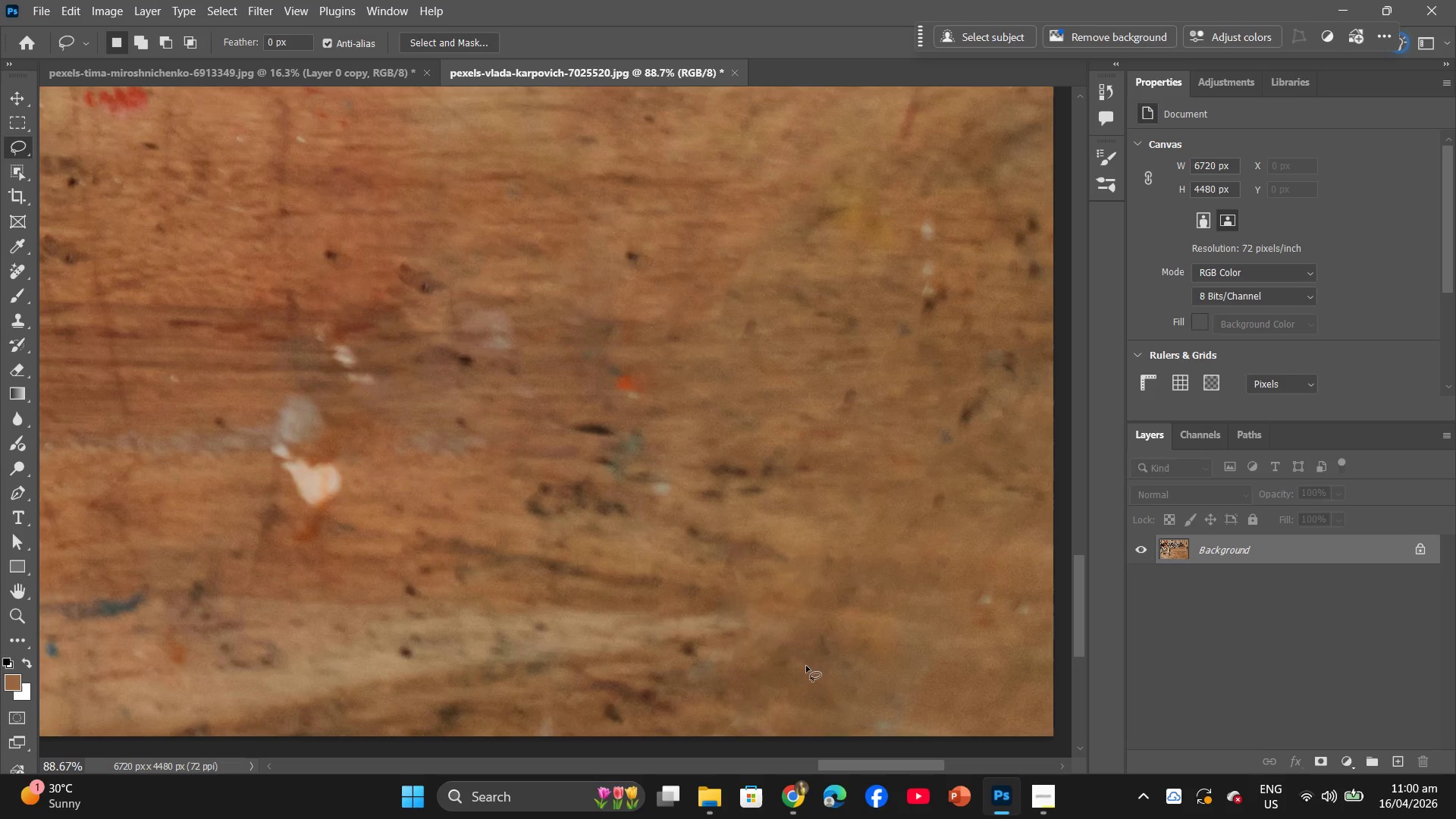 
hold_key(key=AltLeft, duration=0.61)
scroll: coordinate [839, 639], scroll_direction: up, amount: 3.0
 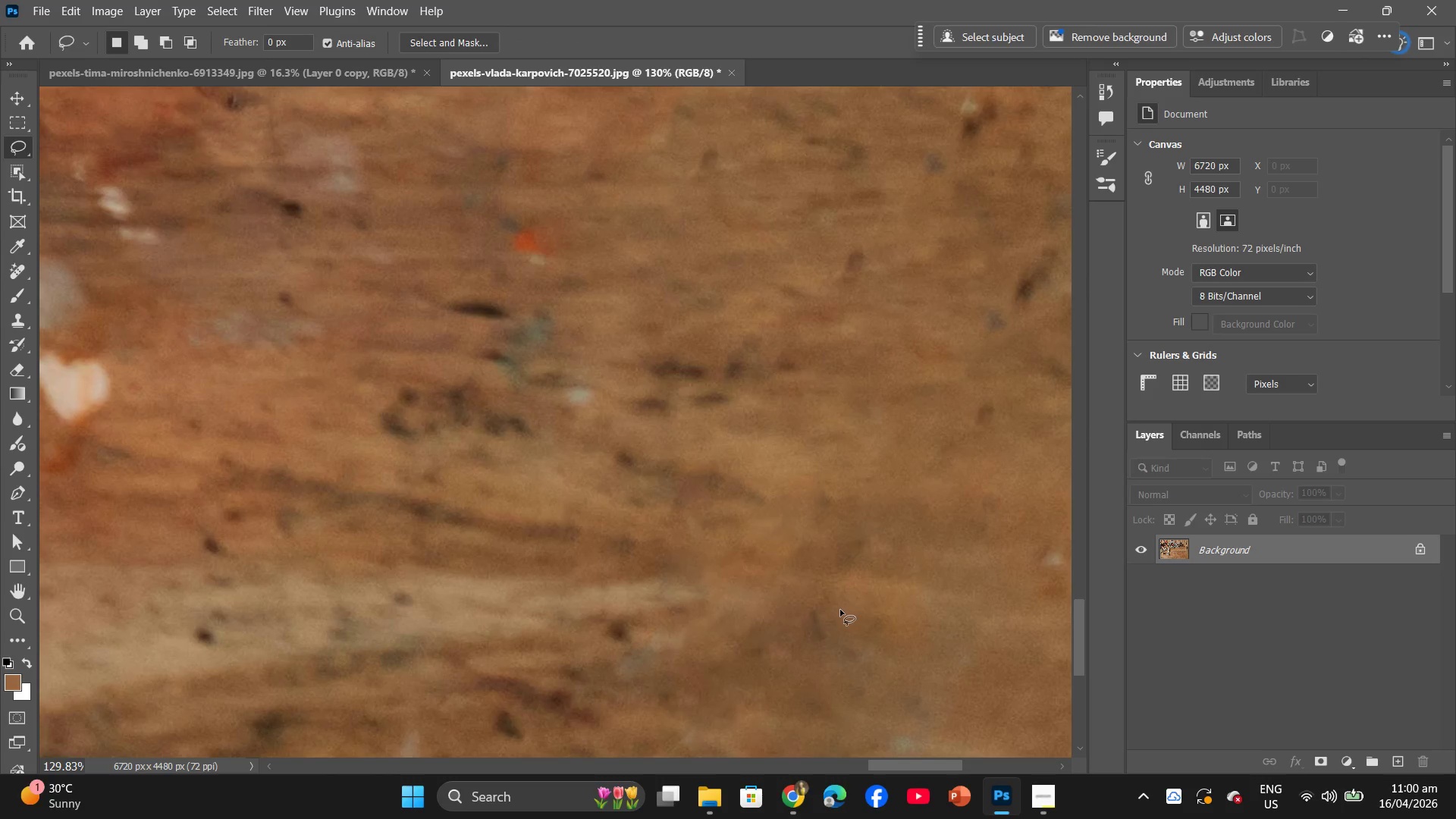 
left_click_drag(start_coordinate=[840, 610], to_coordinate=[836, 606])
 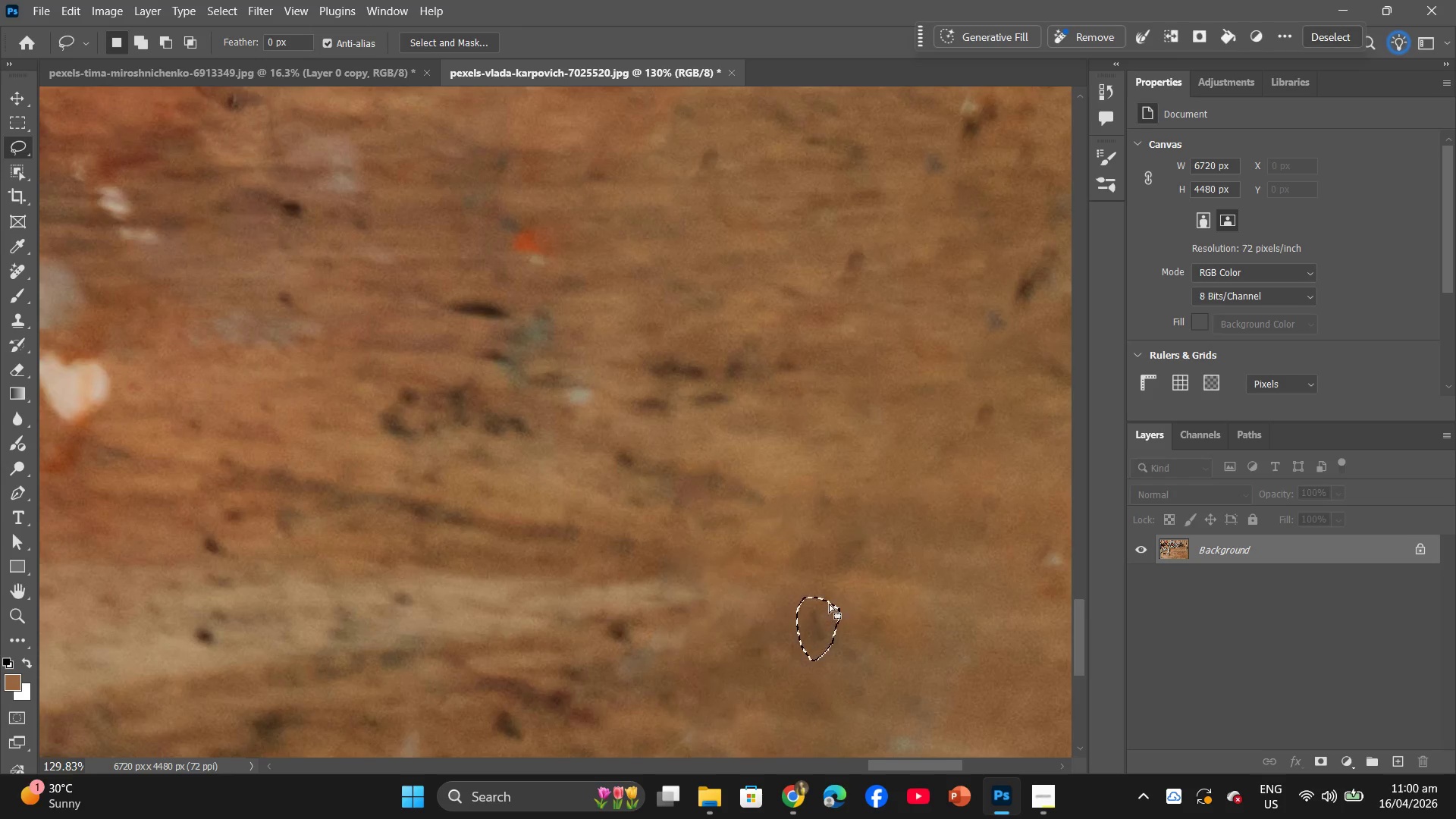 
right_click([827, 607])
 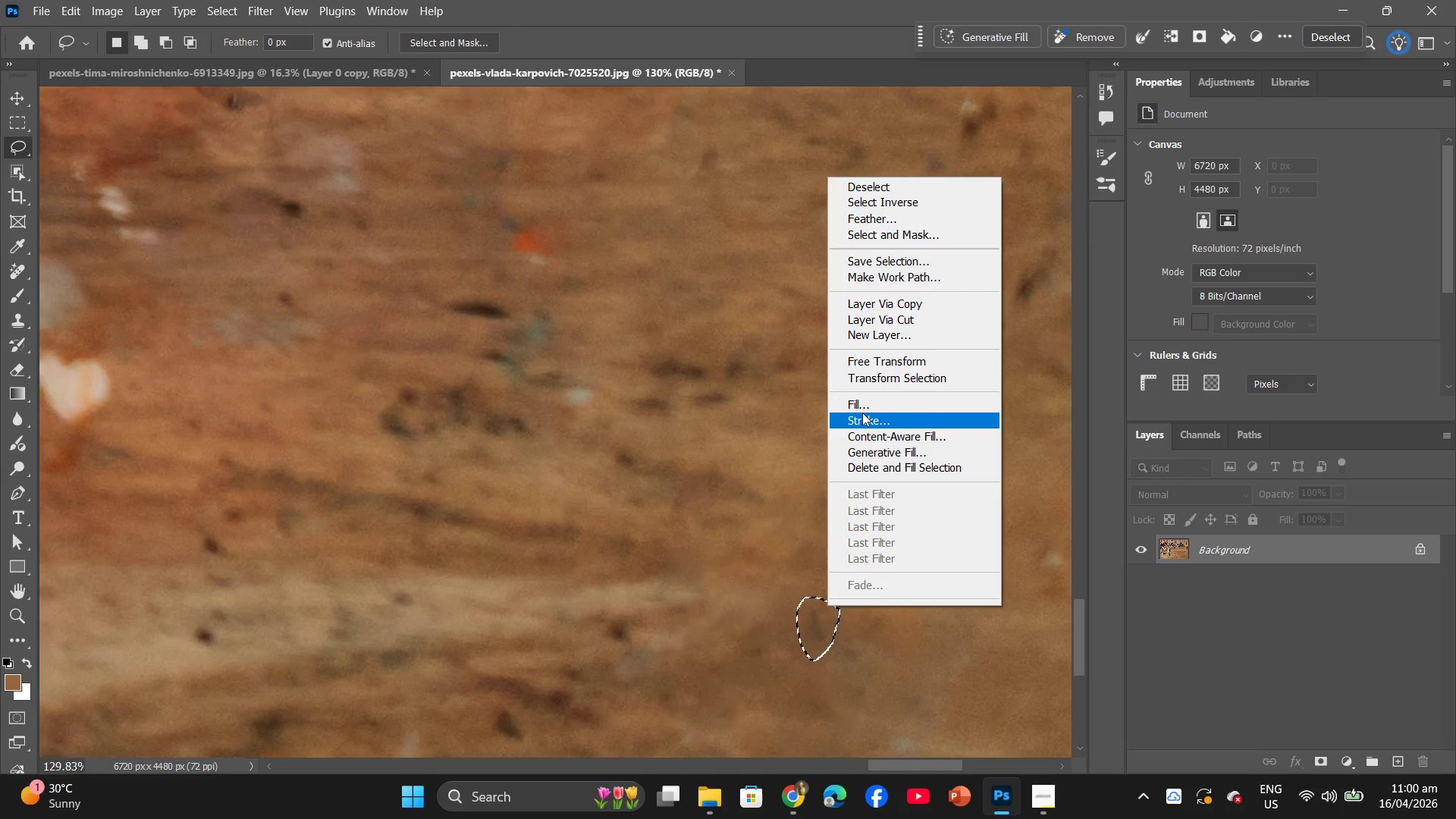 
left_click([862, 408])
 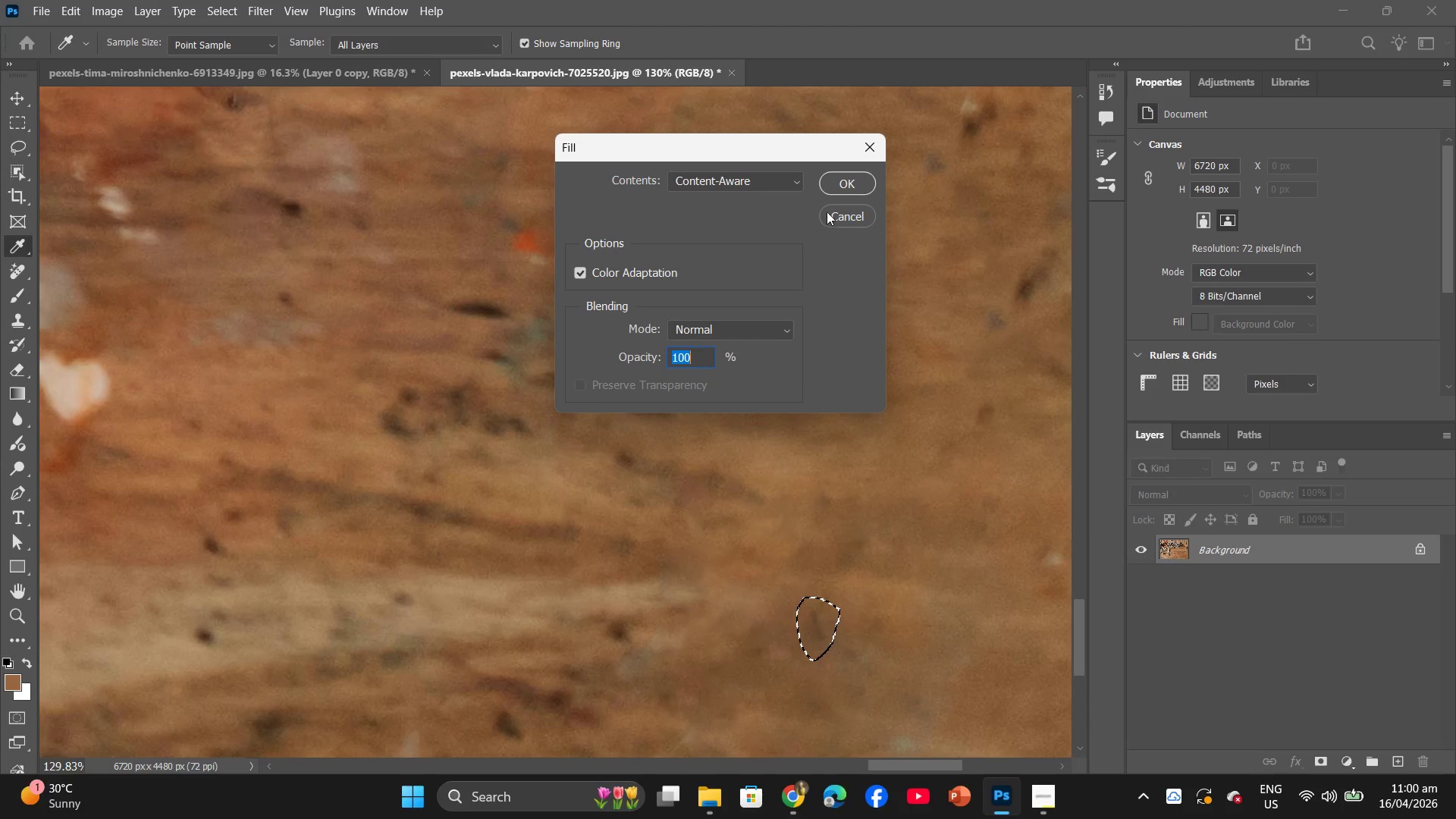 
left_click([824, 180])
 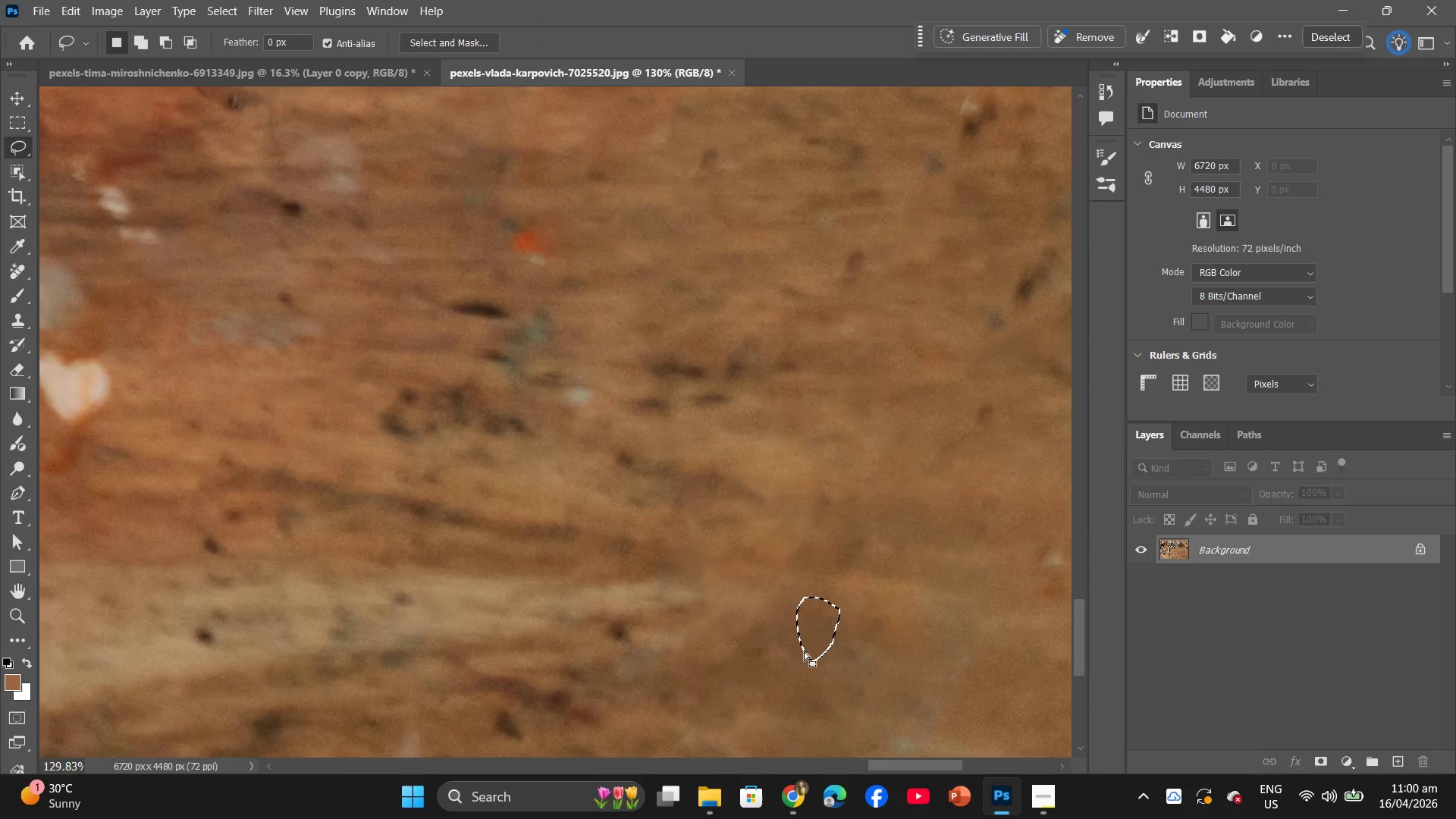 
hold_key(key=AltLeft, duration=0.69)
hold_key(key=AltLeft, duration=0.73)
scroll: coordinate [639, 659], scroll_direction: down, amount: 2.0
 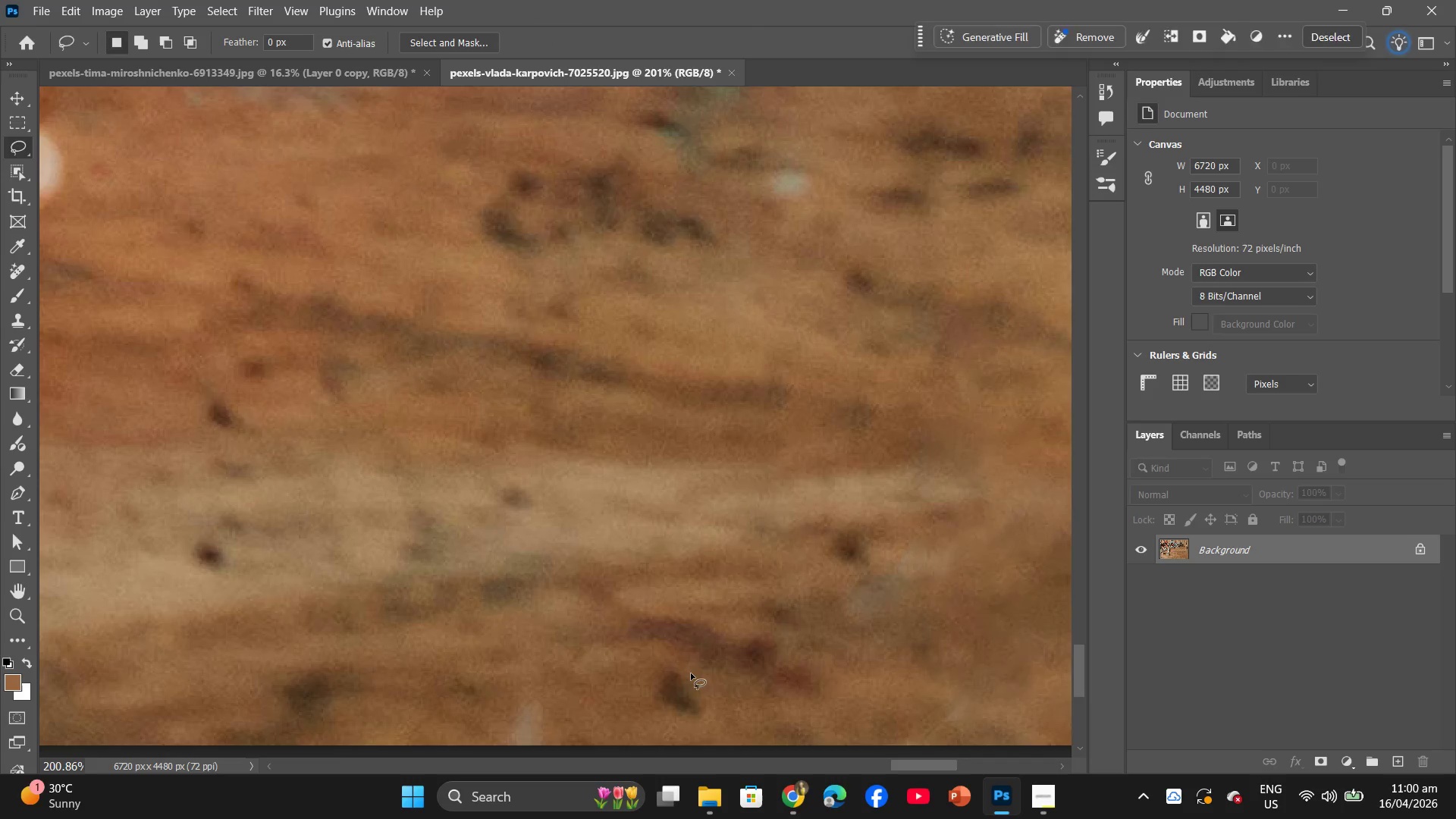 
left_click_drag(start_coordinate=[691, 673], to_coordinate=[686, 667])
 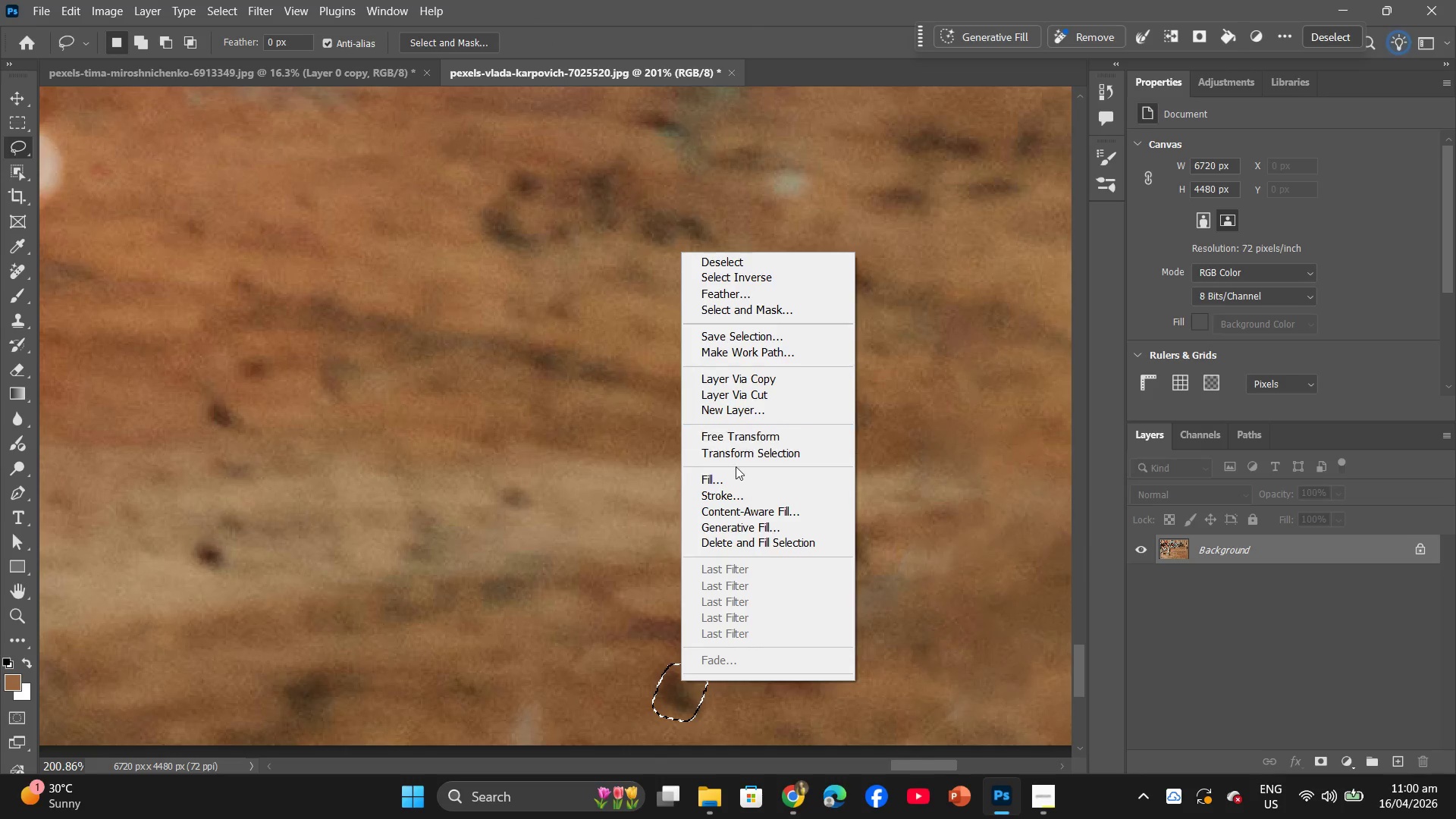 
left_click([734, 473])
 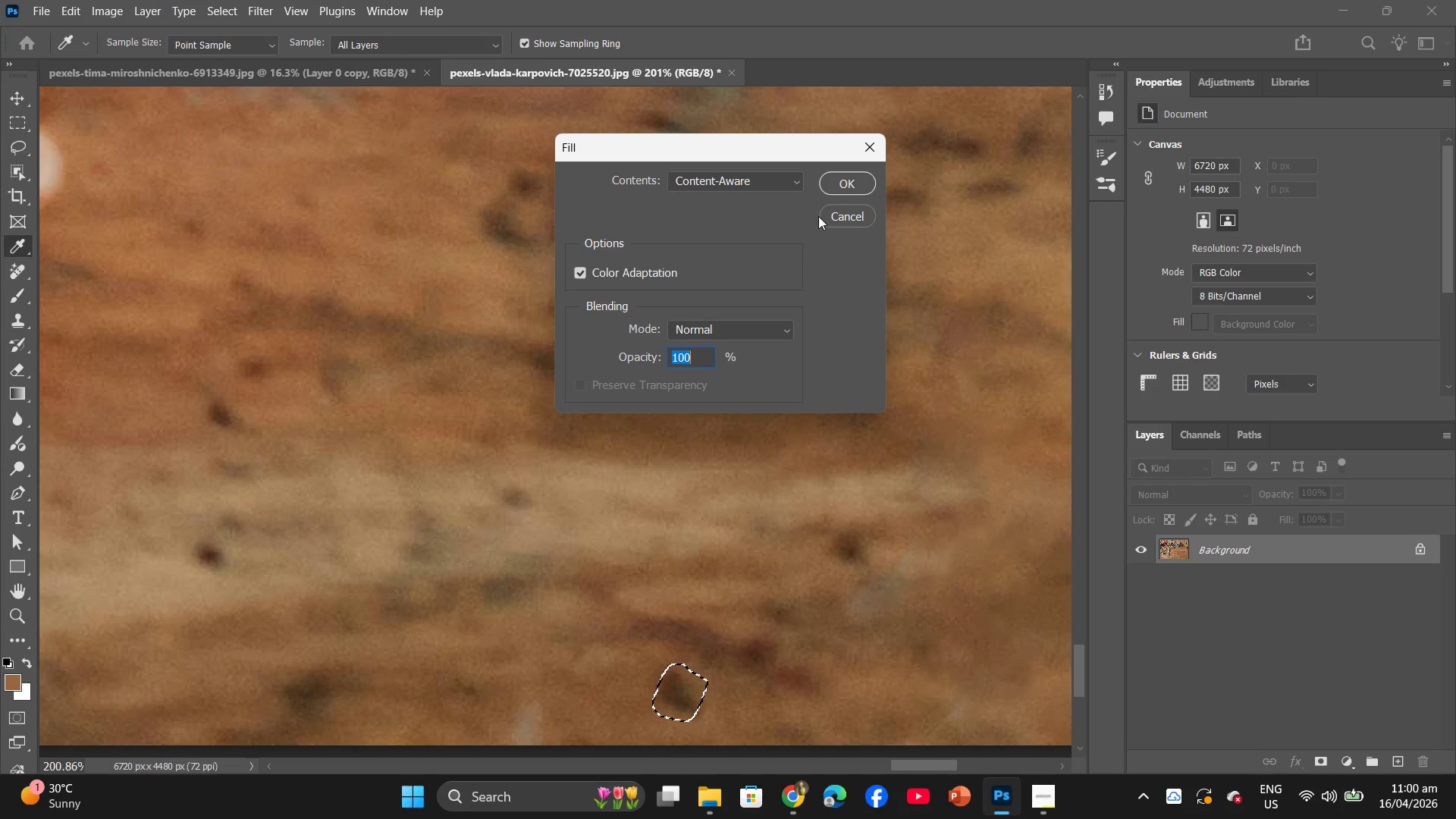 
left_click([841, 171])
 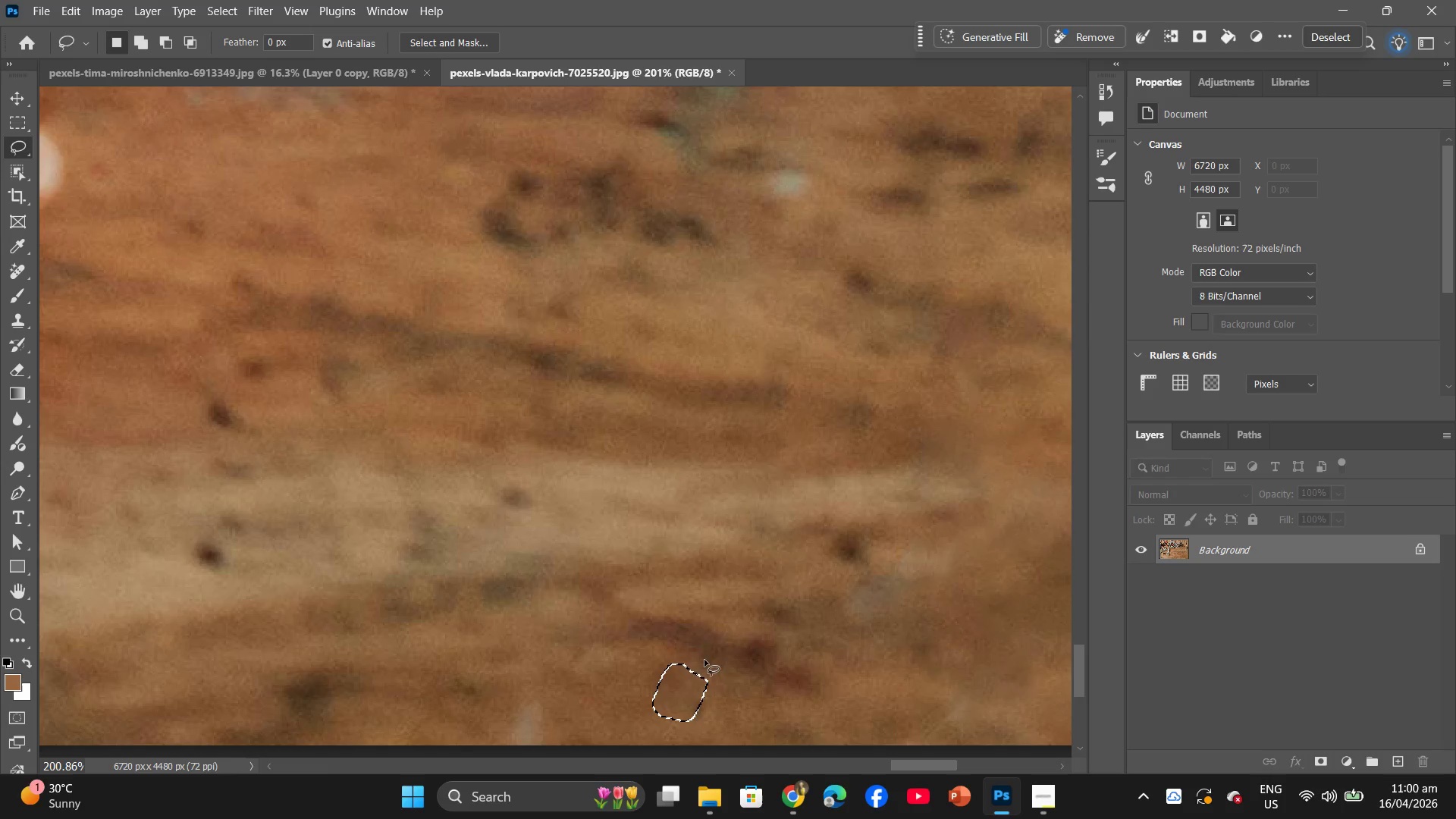 
left_click_drag(start_coordinate=[719, 619], to_coordinate=[691, 613])
 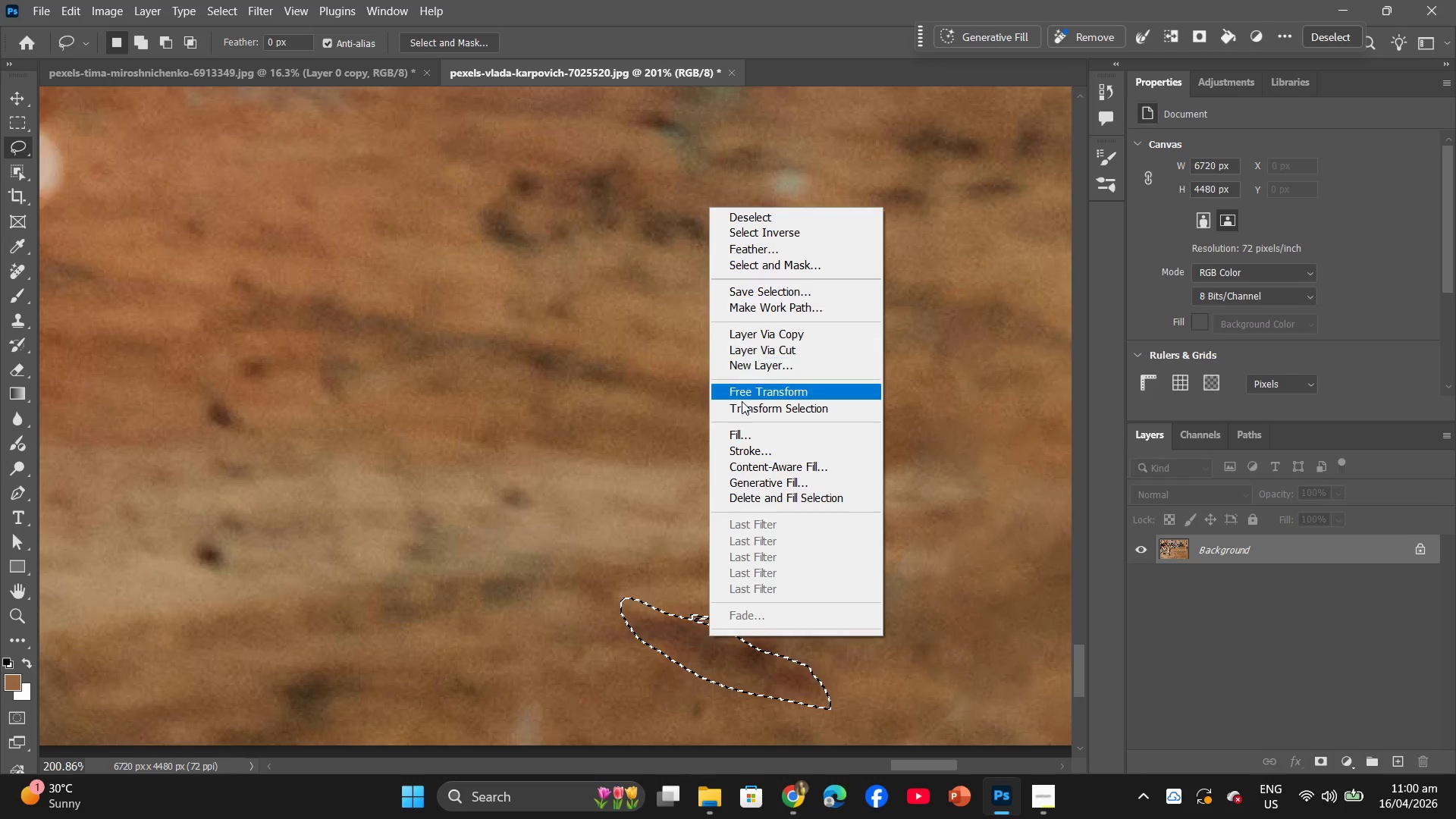 
left_click([737, 432])
 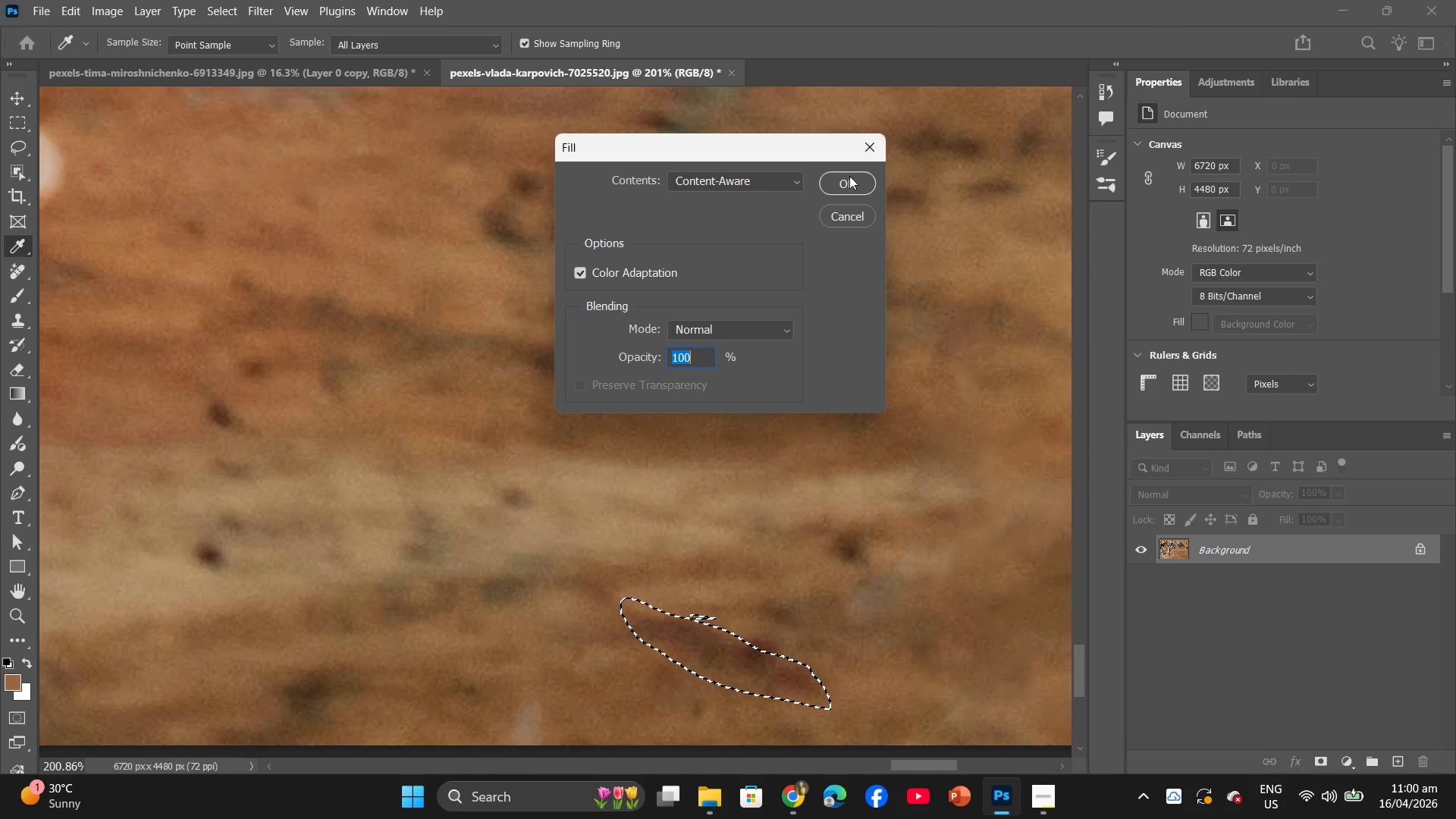 
left_click([848, 178])
 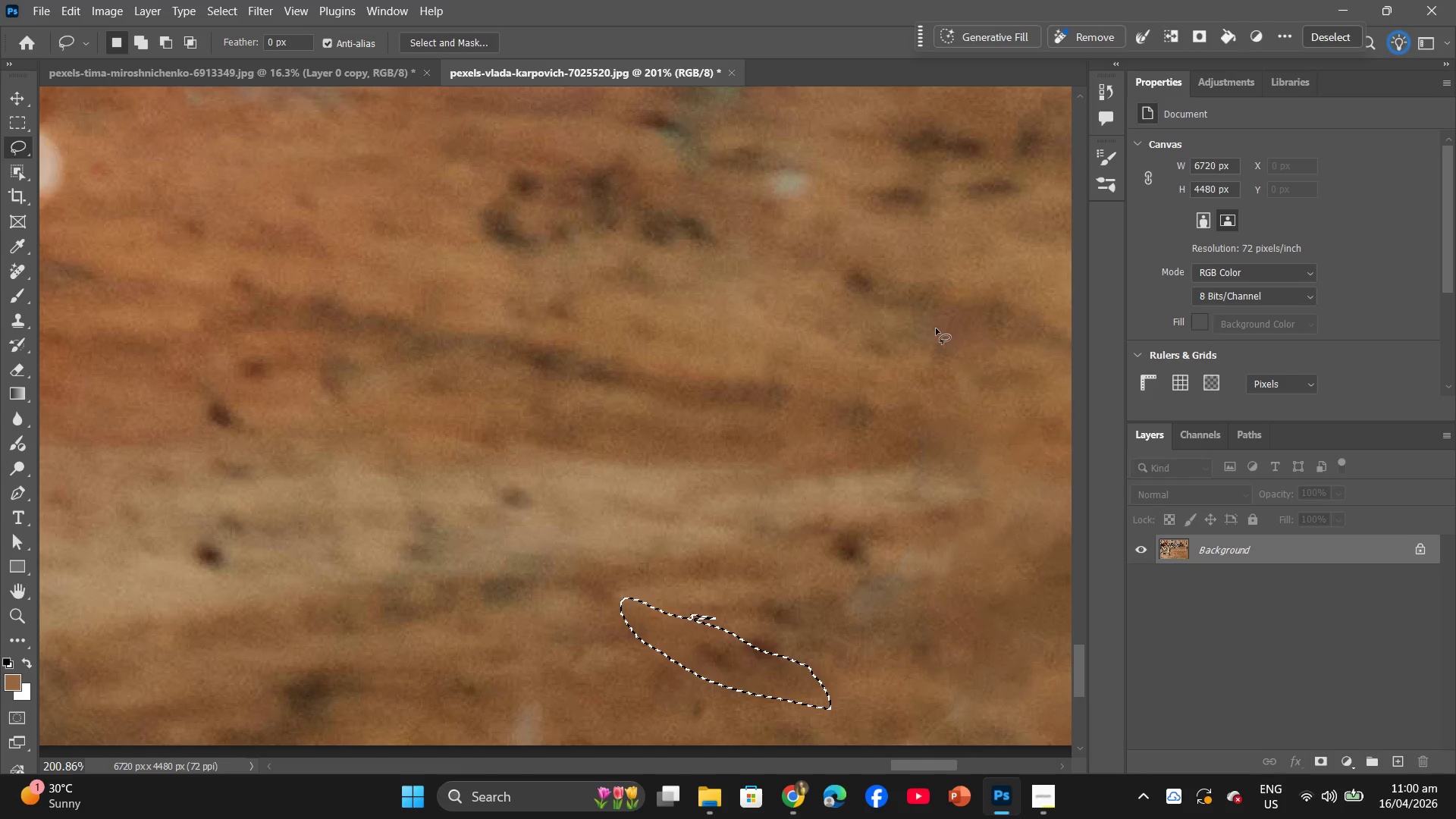 
hold_key(key=AltLeft, duration=0.77)
scroll: coordinate [987, 311], scroll_direction: down, amount: 8.0
 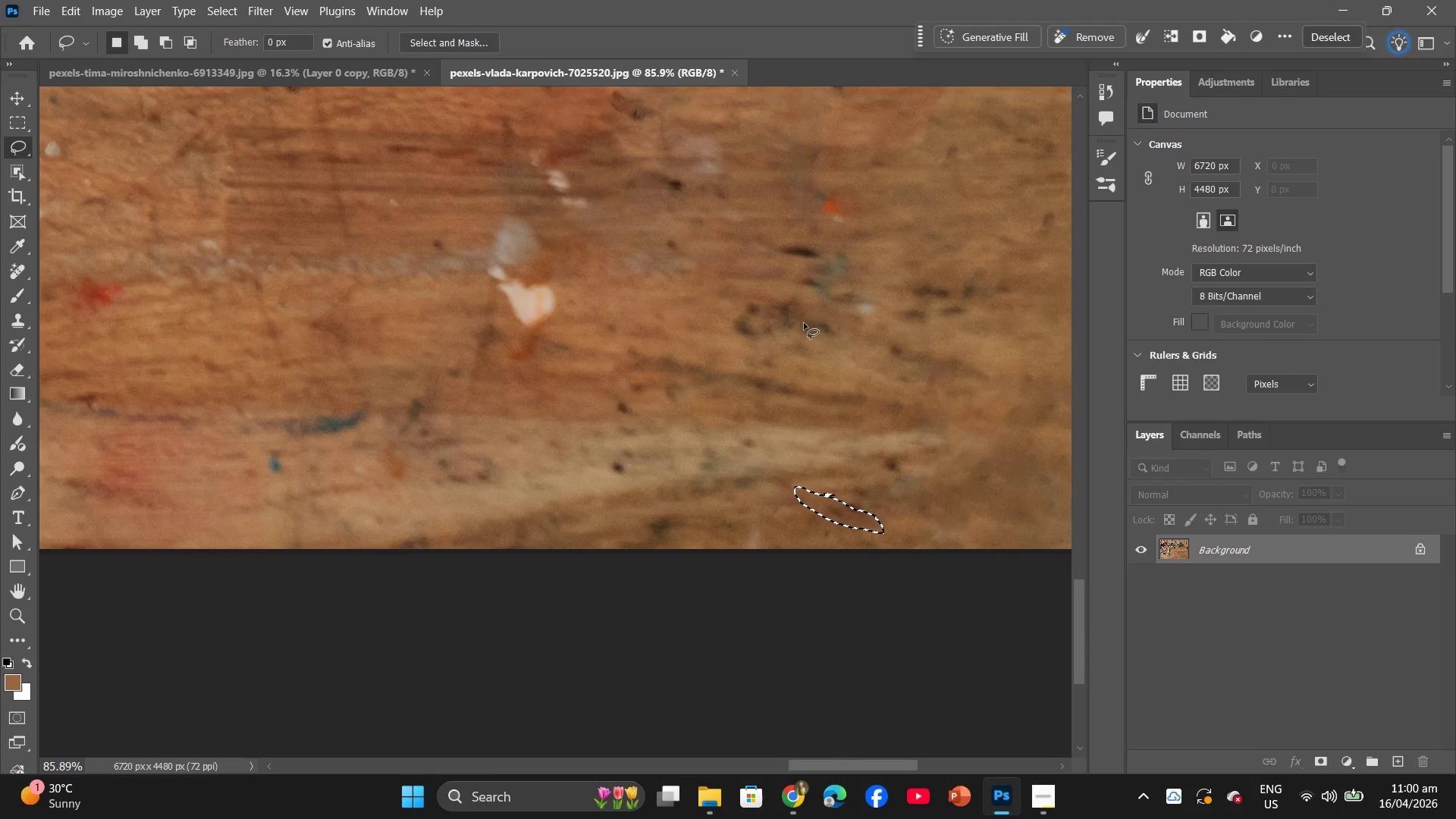 
left_click_drag(start_coordinate=[840, 328], to_coordinate=[832, 324])
 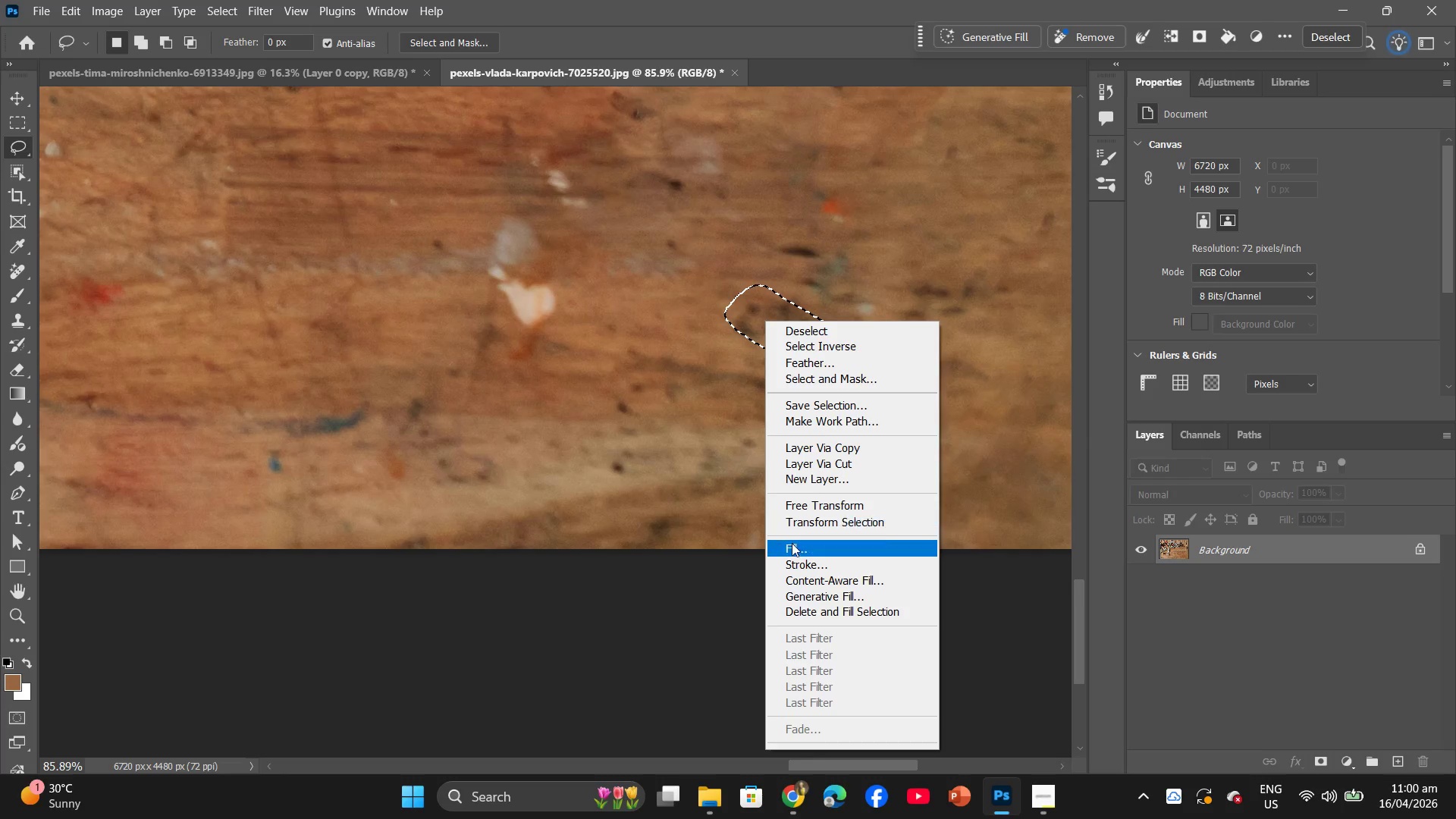 
left_click([794, 555])
 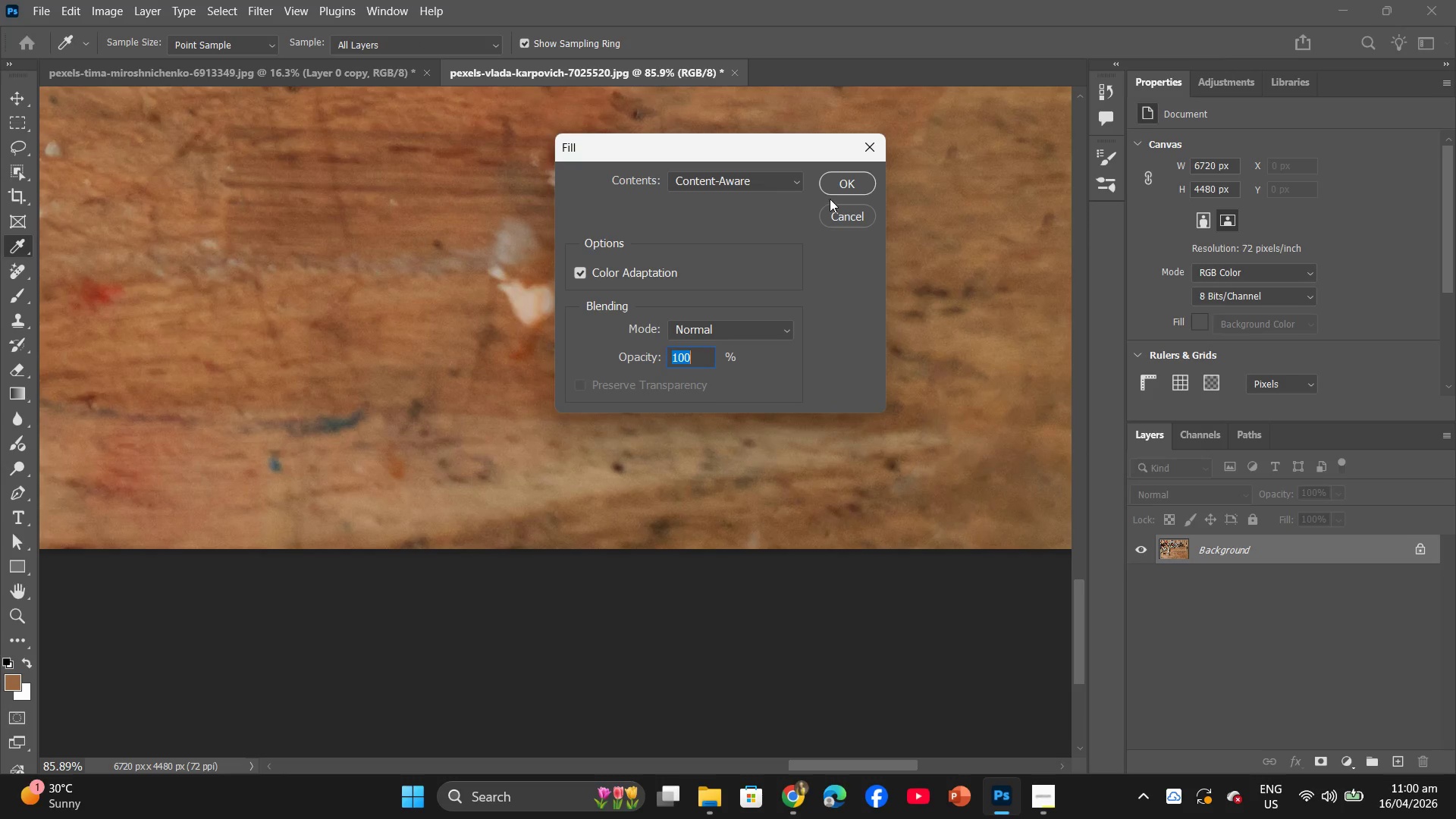 
left_click([836, 188])
 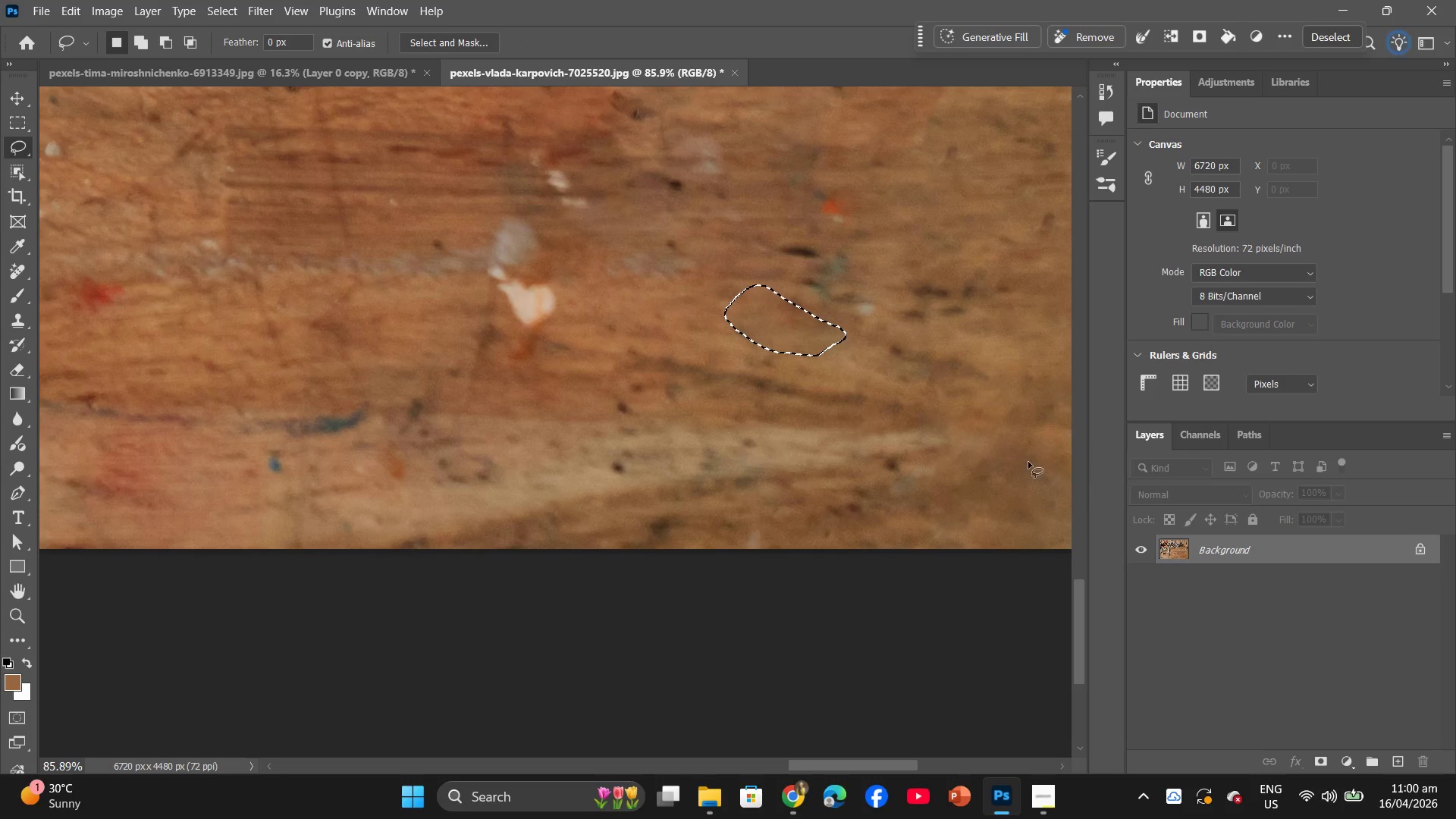 
hold_key(key=AltLeft, duration=1.98)
scroll: coordinate [965, 453], scroll_direction: up, amount: 9.0
 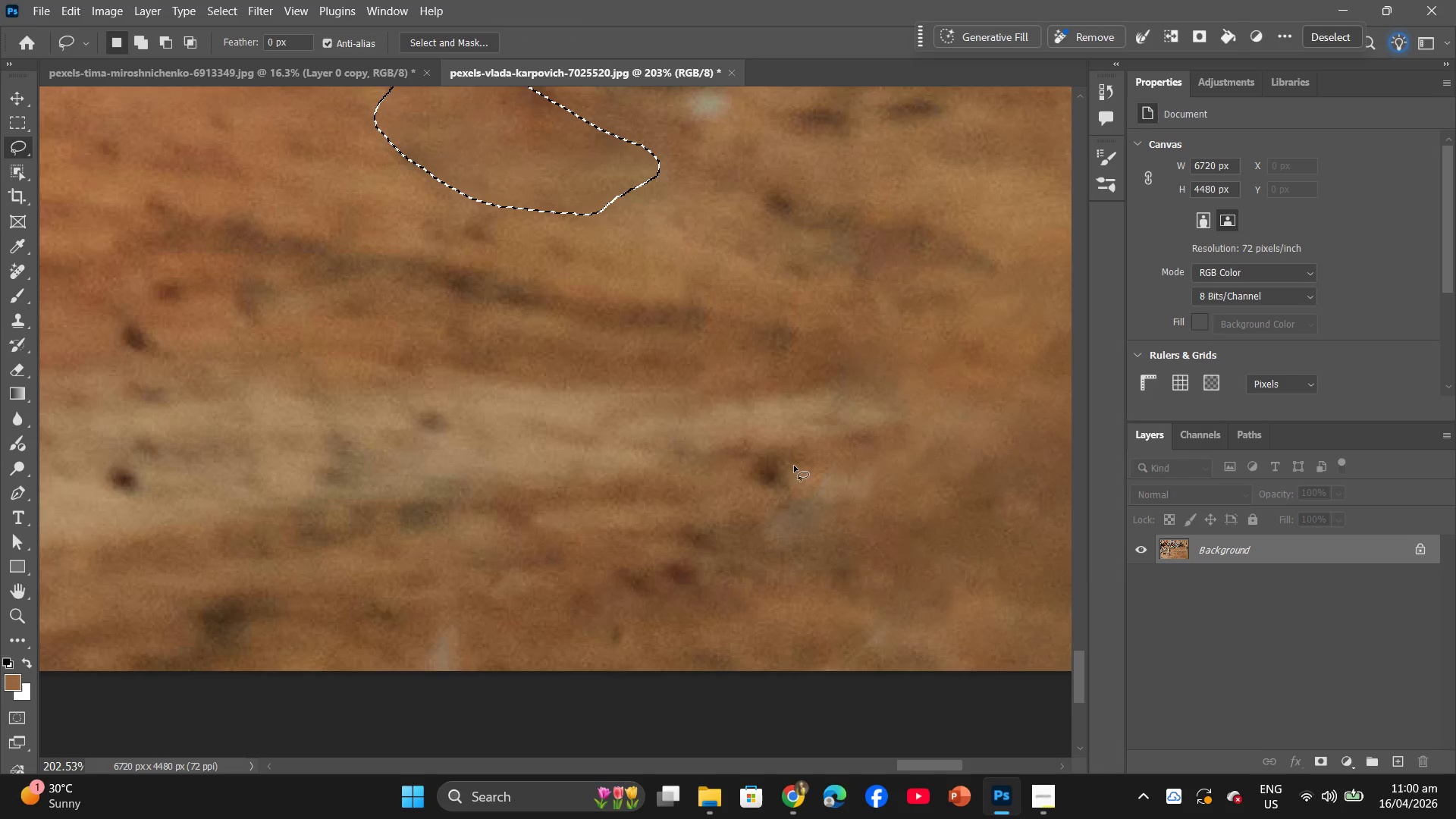 
left_click_drag(start_coordinate=[802, 448], to_coordinate=[799, 433])
 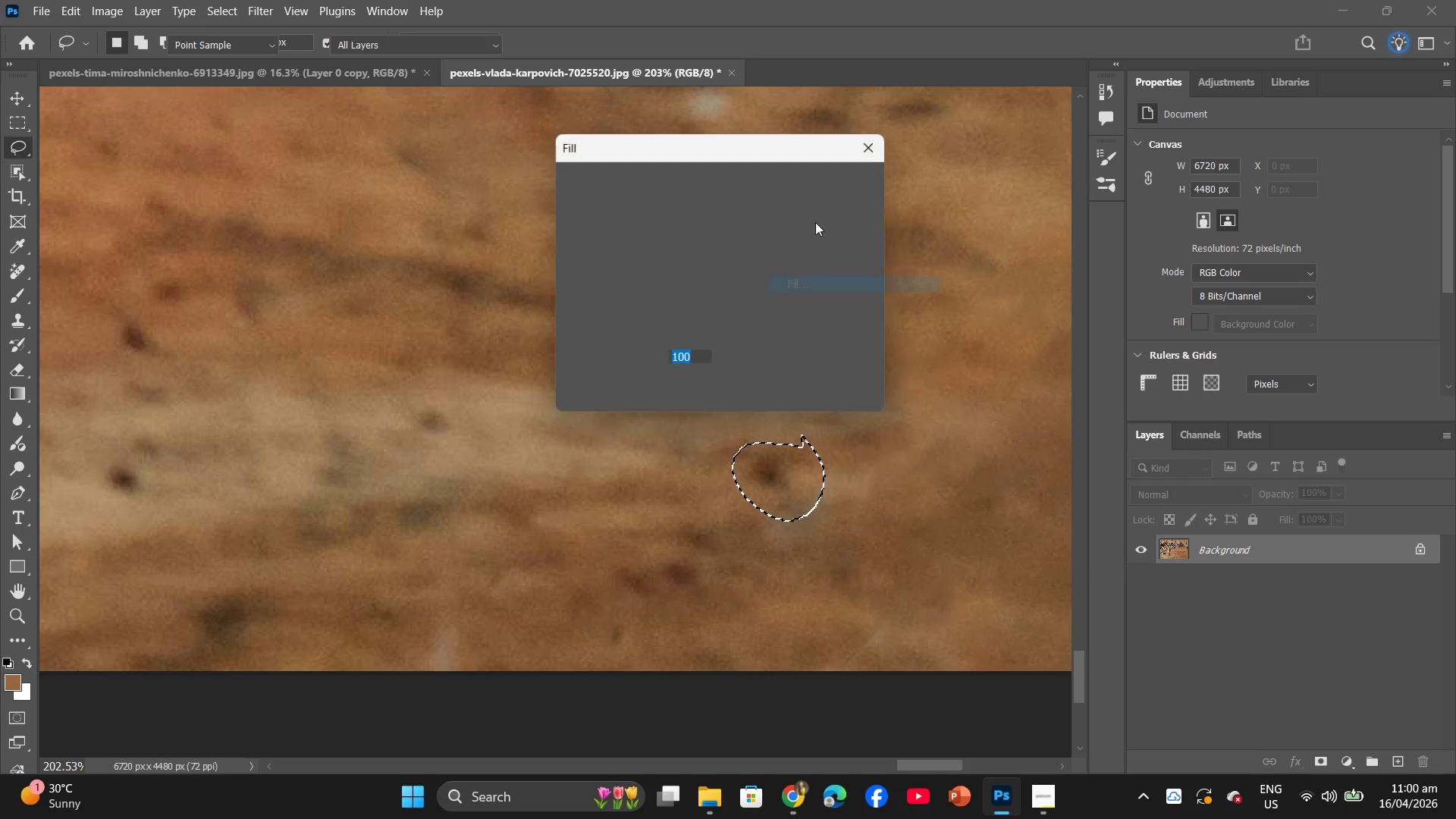 
left_click([839, 182])
 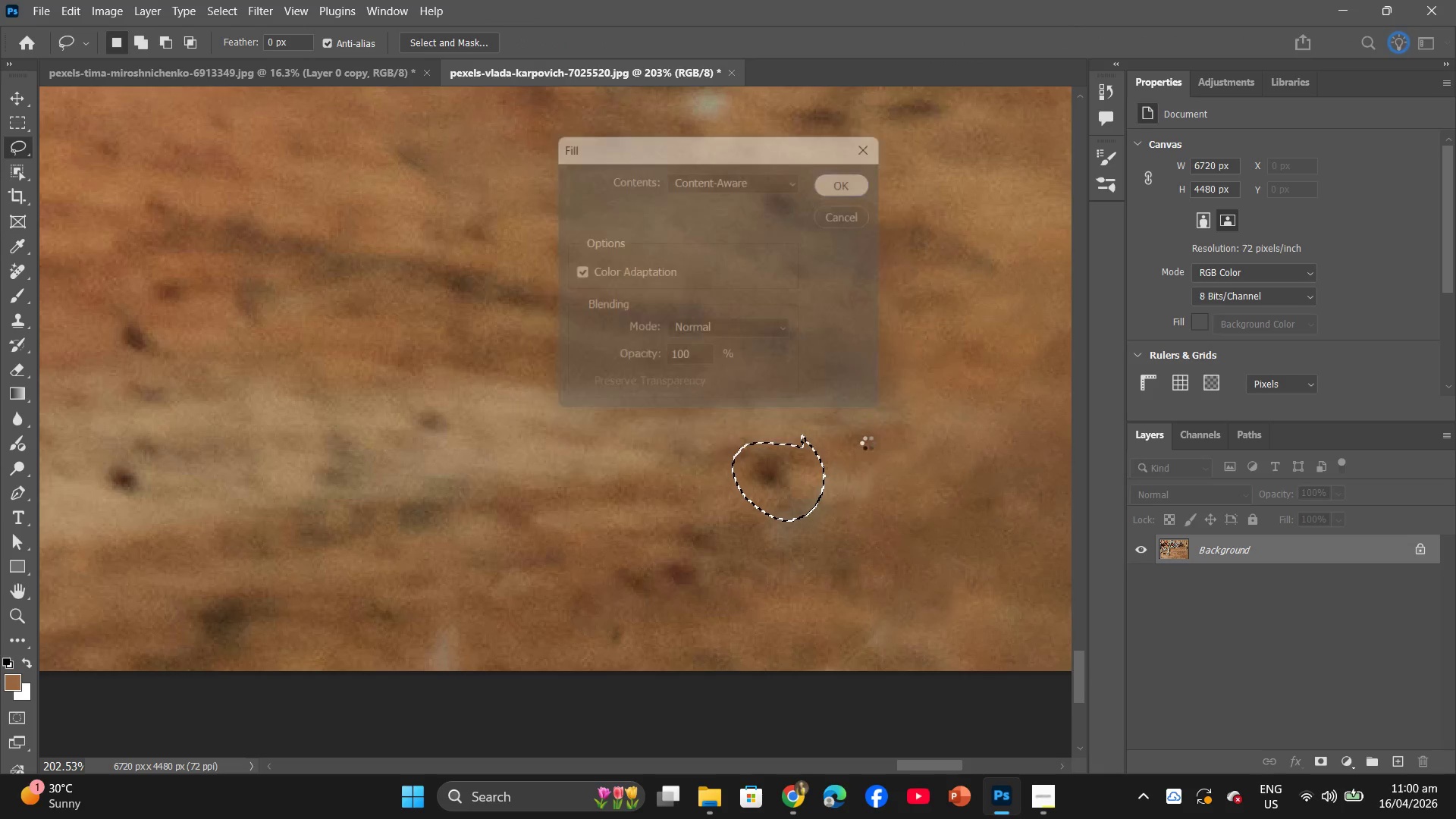 
hold_key(key=AltLeft, duration=1.24)
 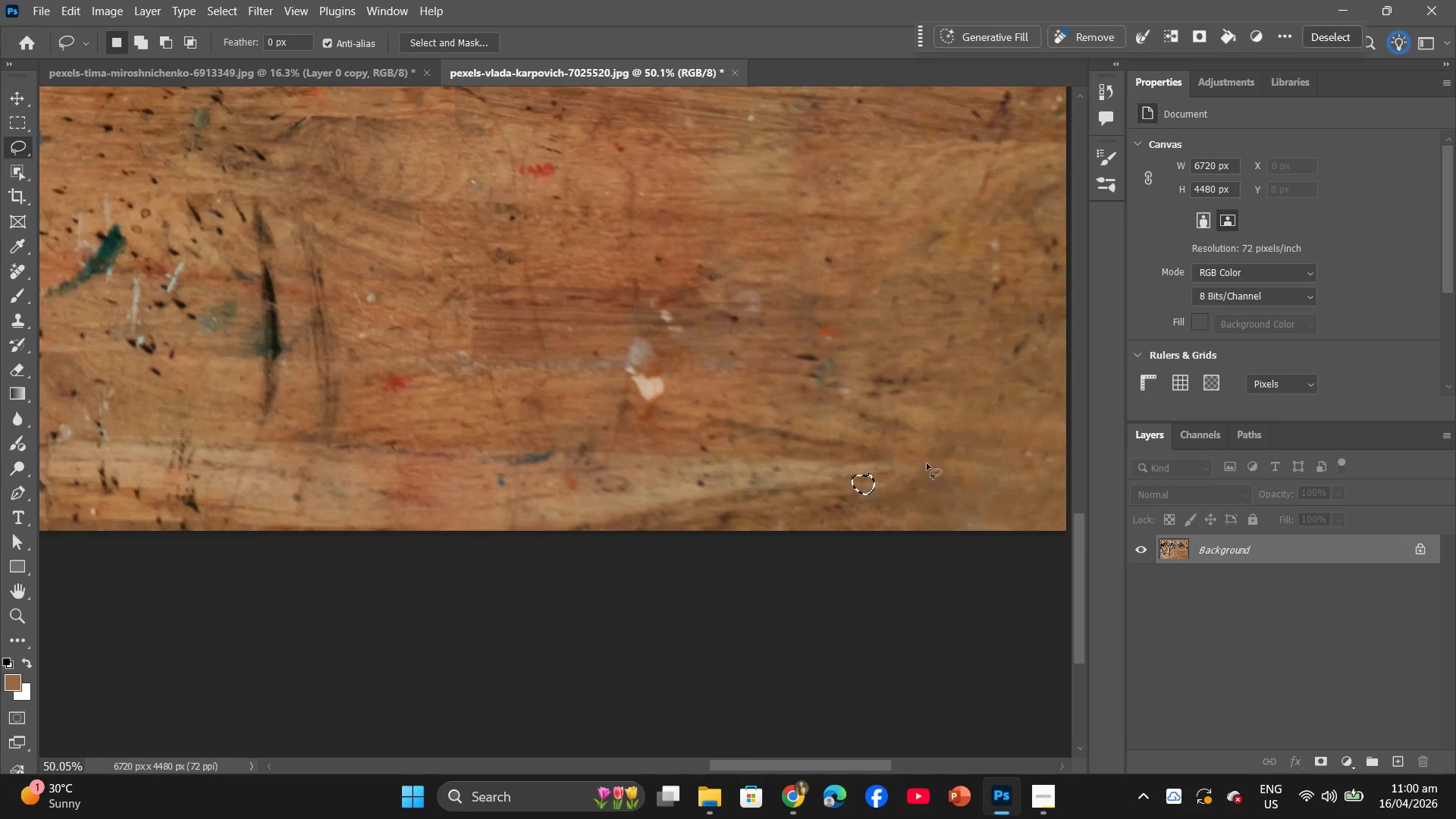 
double_click([932, 434])
 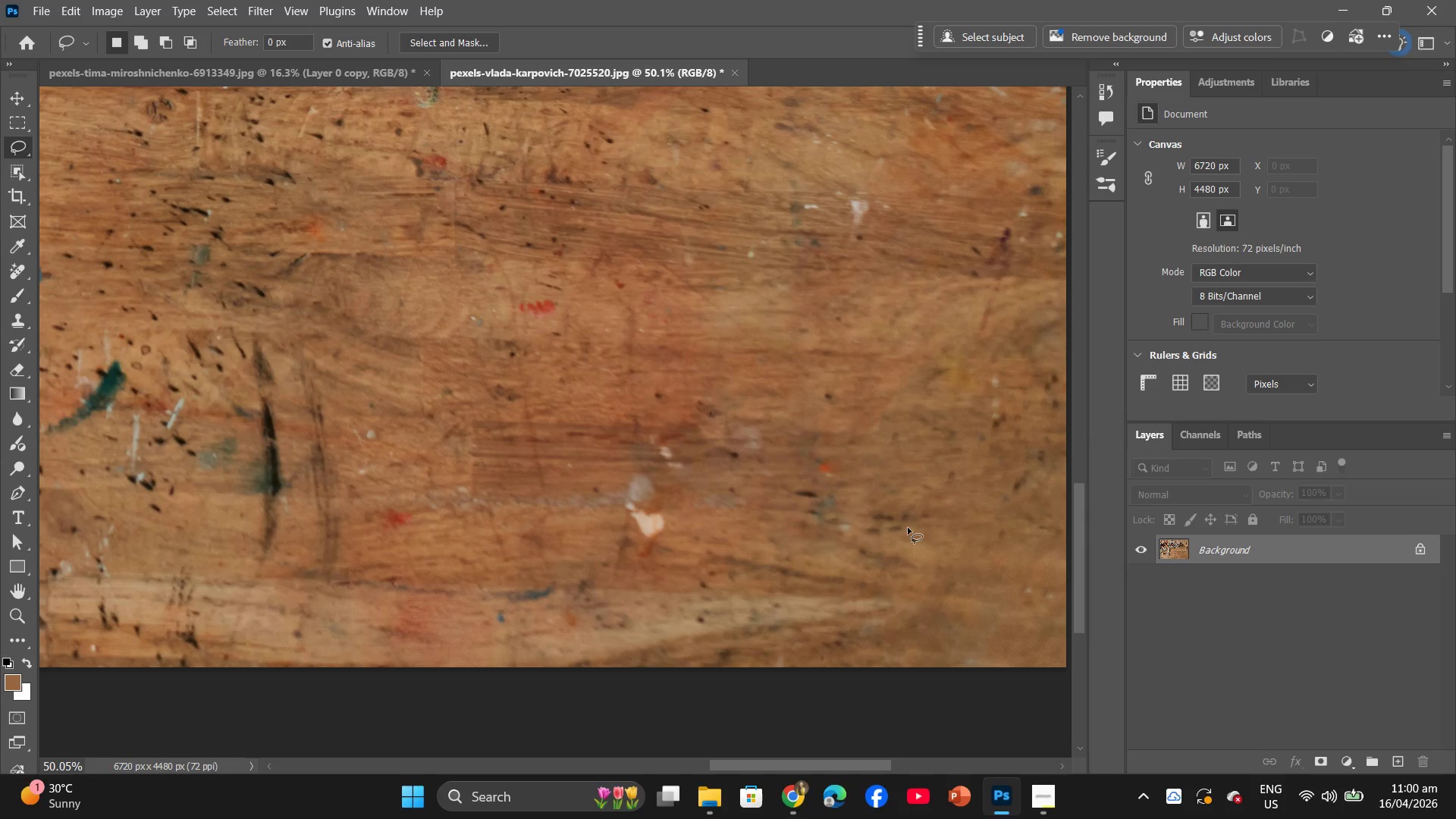 
scroll: coordinate [932, 441], scroll_direction: down, amount: 5.0
 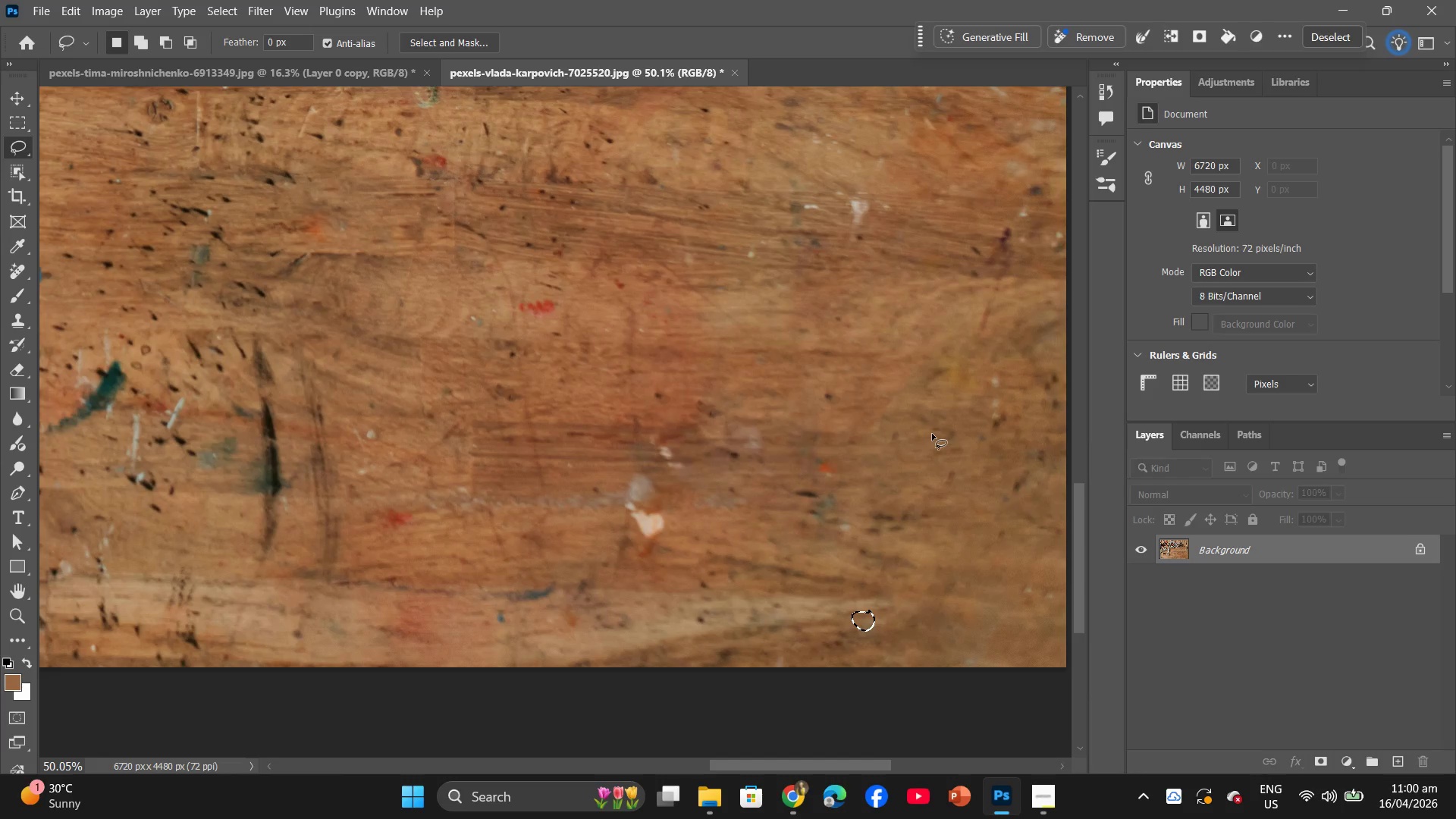 
hold_key(key=AltLeft, duration=1.58)
scroll: coordinate [889, 501], scroll_direction: up, amount: 19.0
 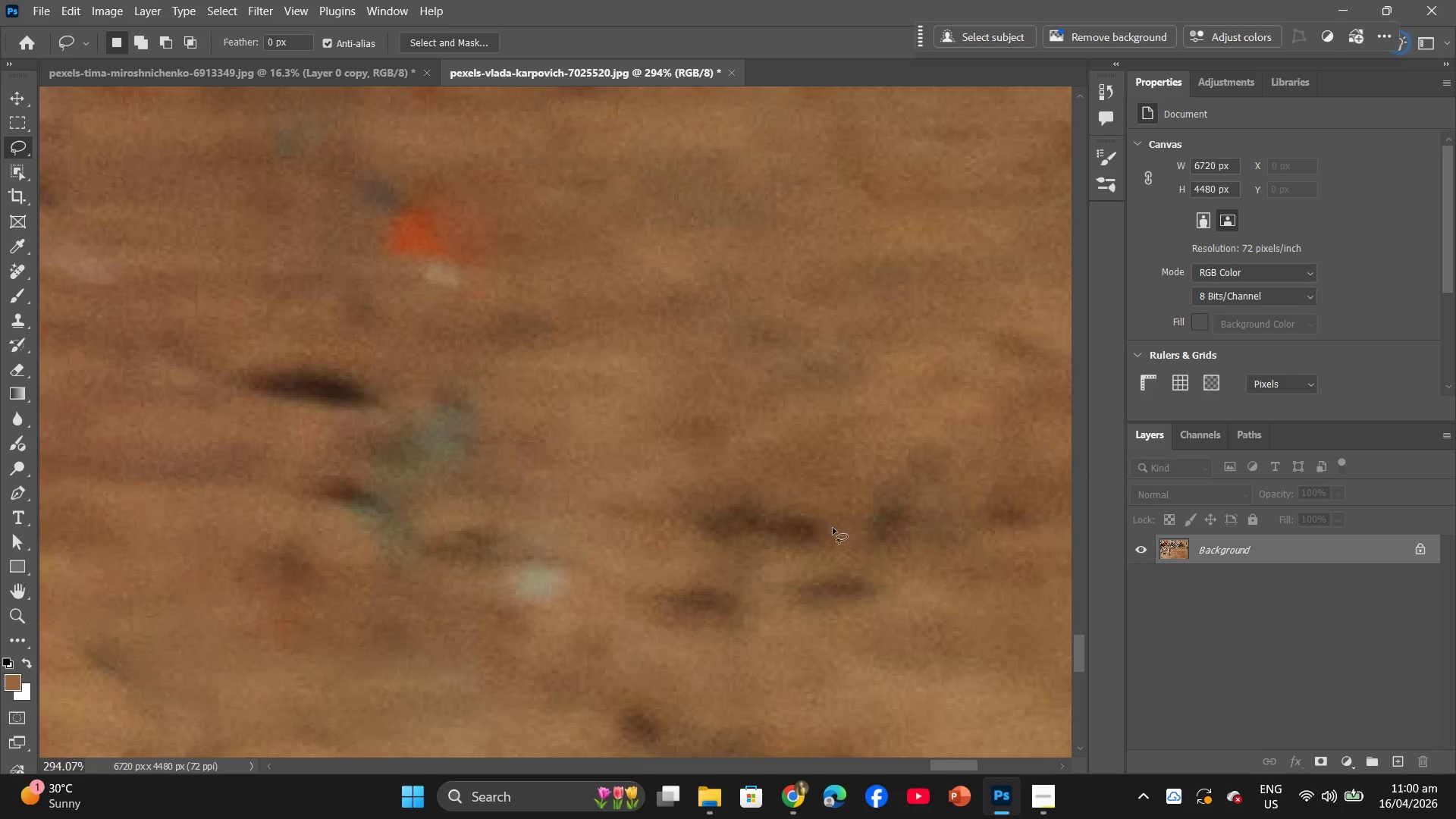 
left_click_drag(start_coordinate=[830, 518], to_coordinate=[817, 513])
 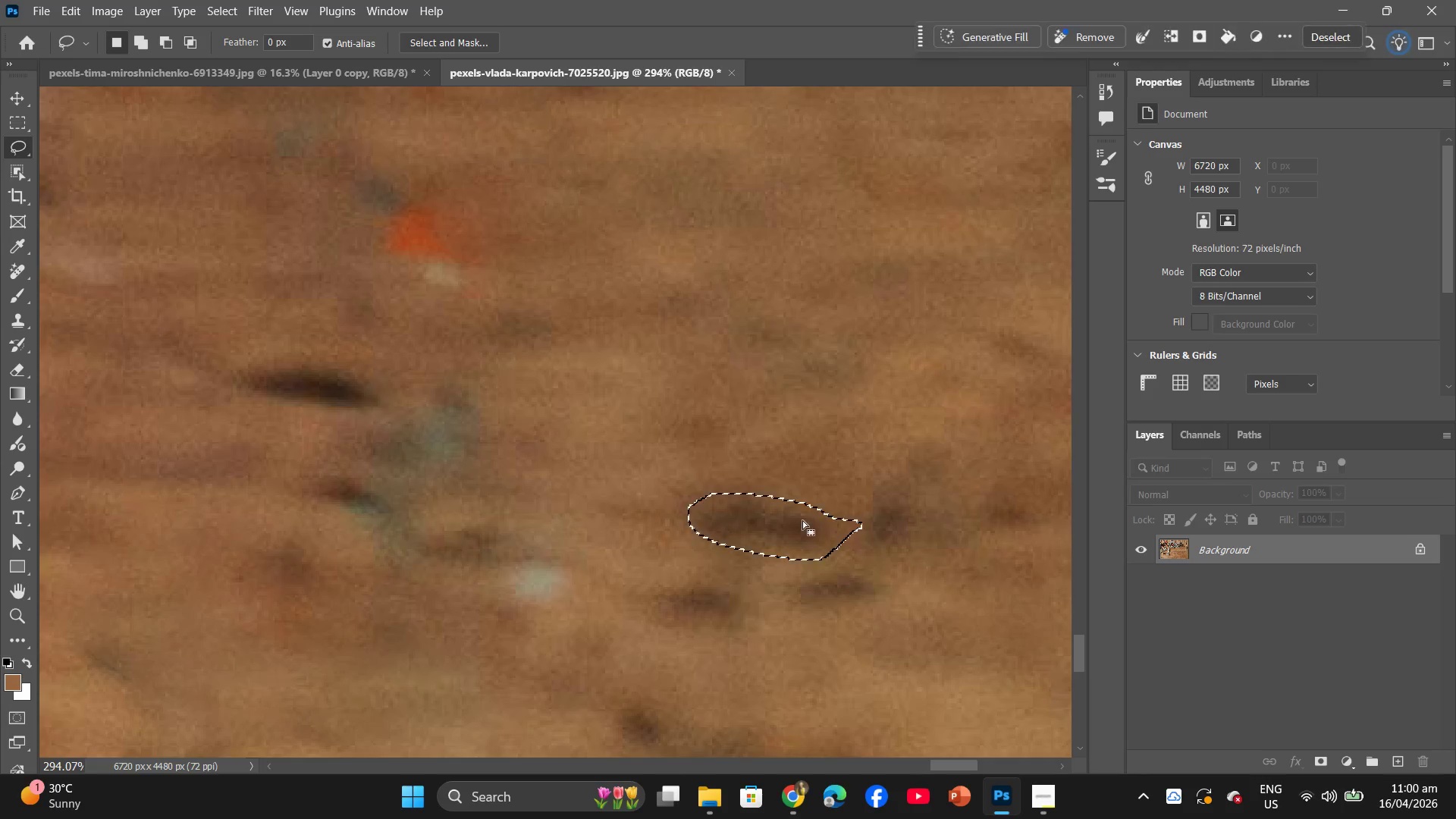 
right_click([783, 530])
 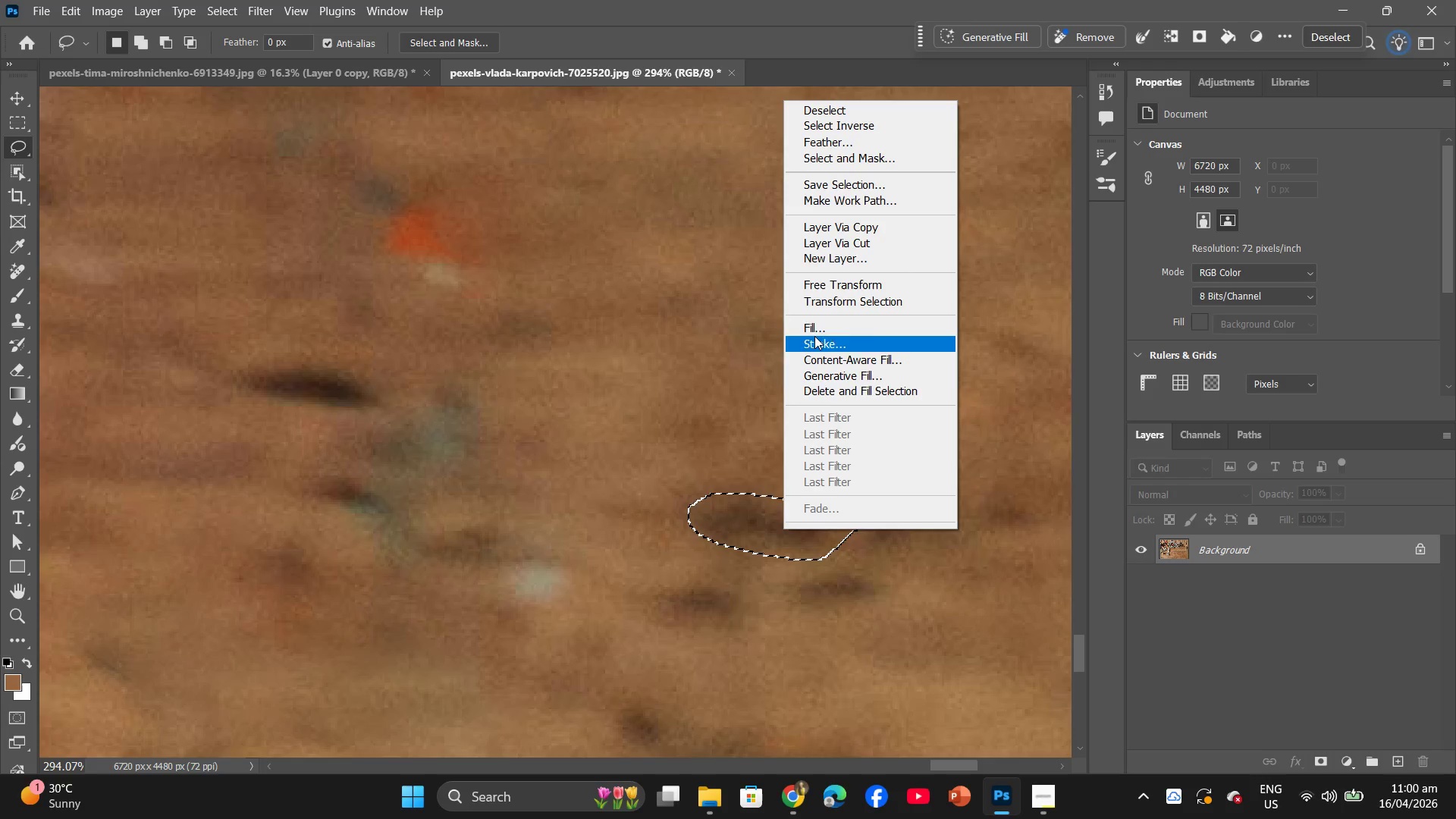 
left_click([817, 322])
 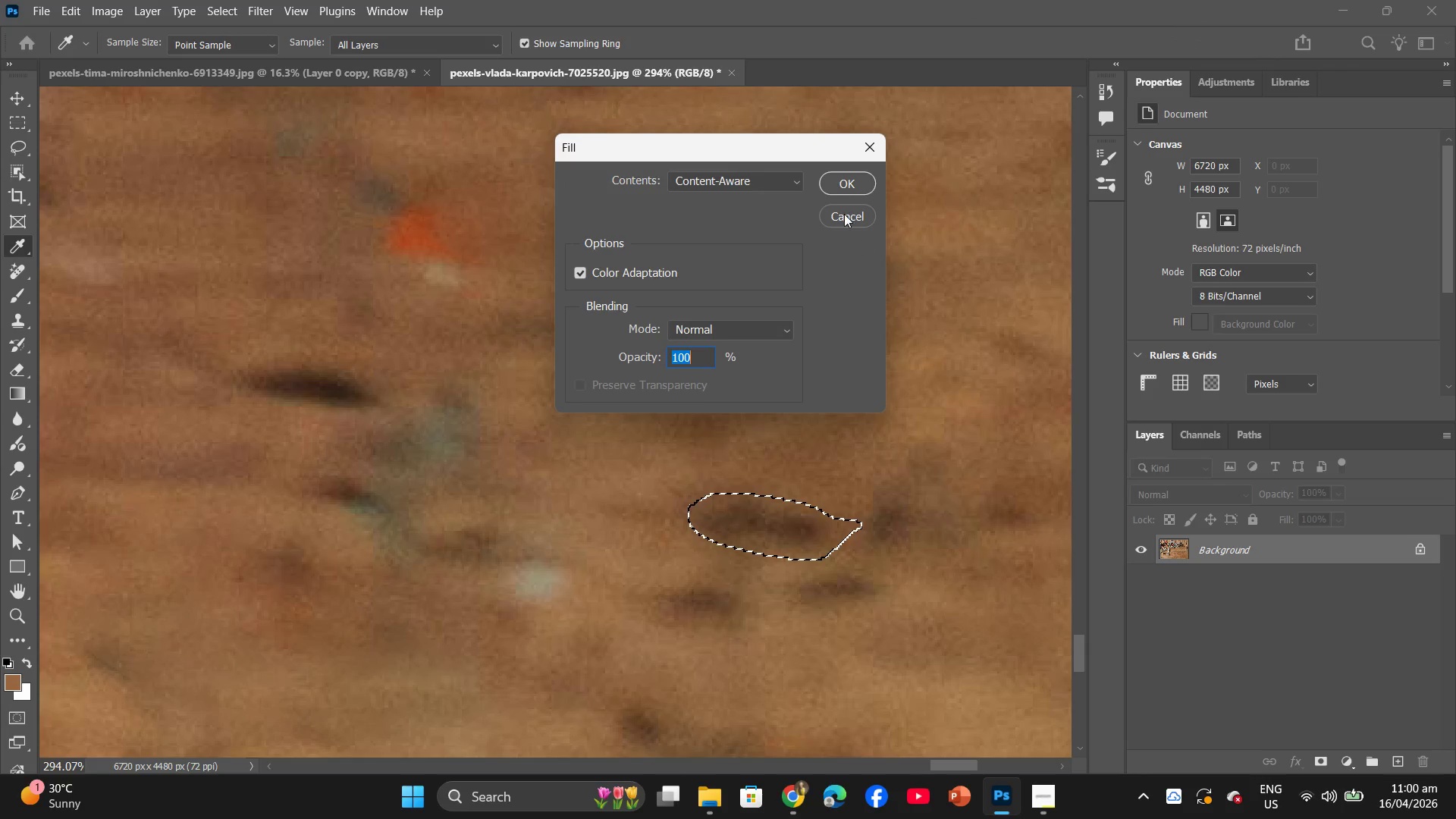 
left_click([843, 183])
 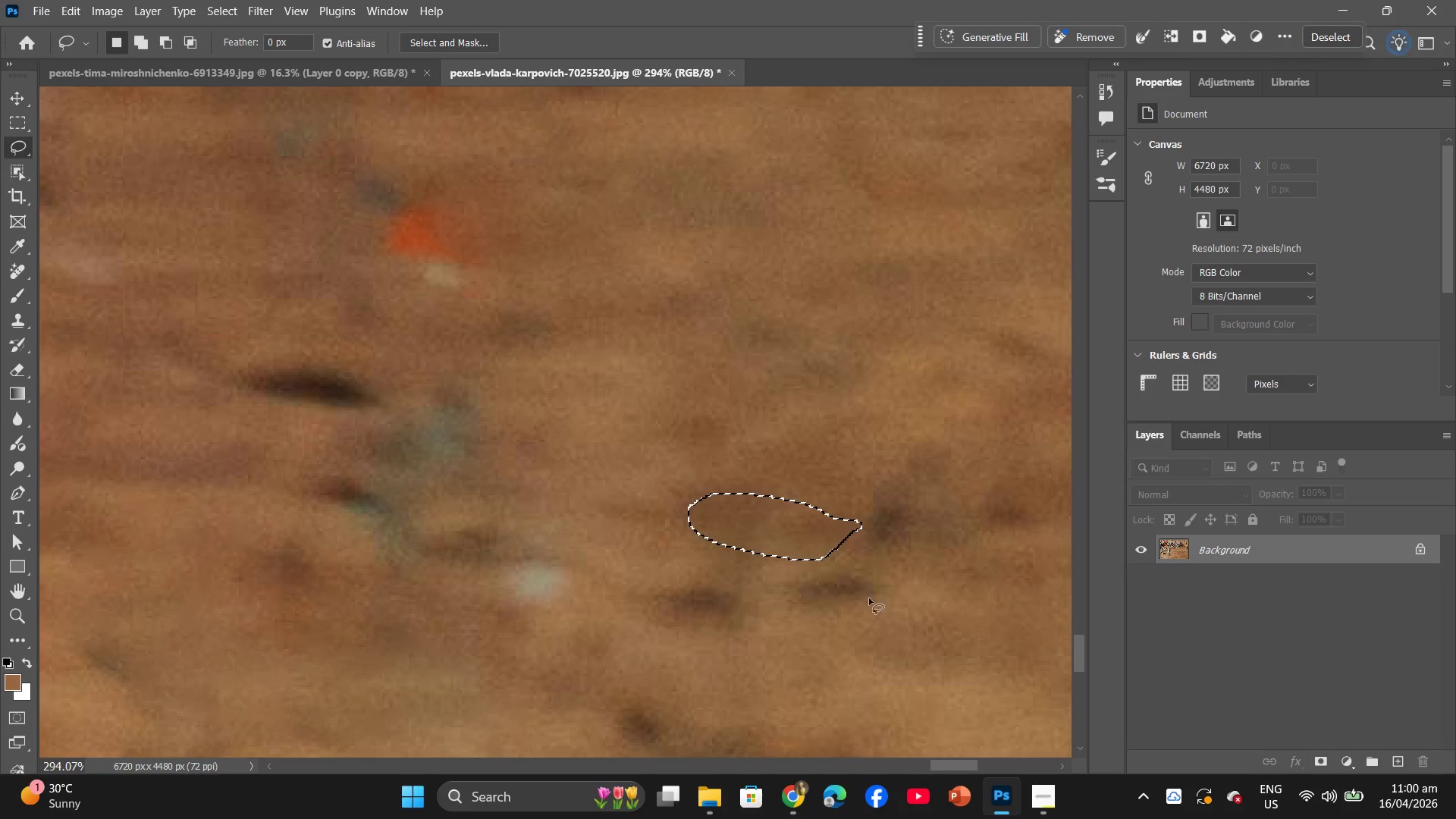 
left_click_drag(start_coordinate=[882, 587], to_coordinate=[867, 579])
 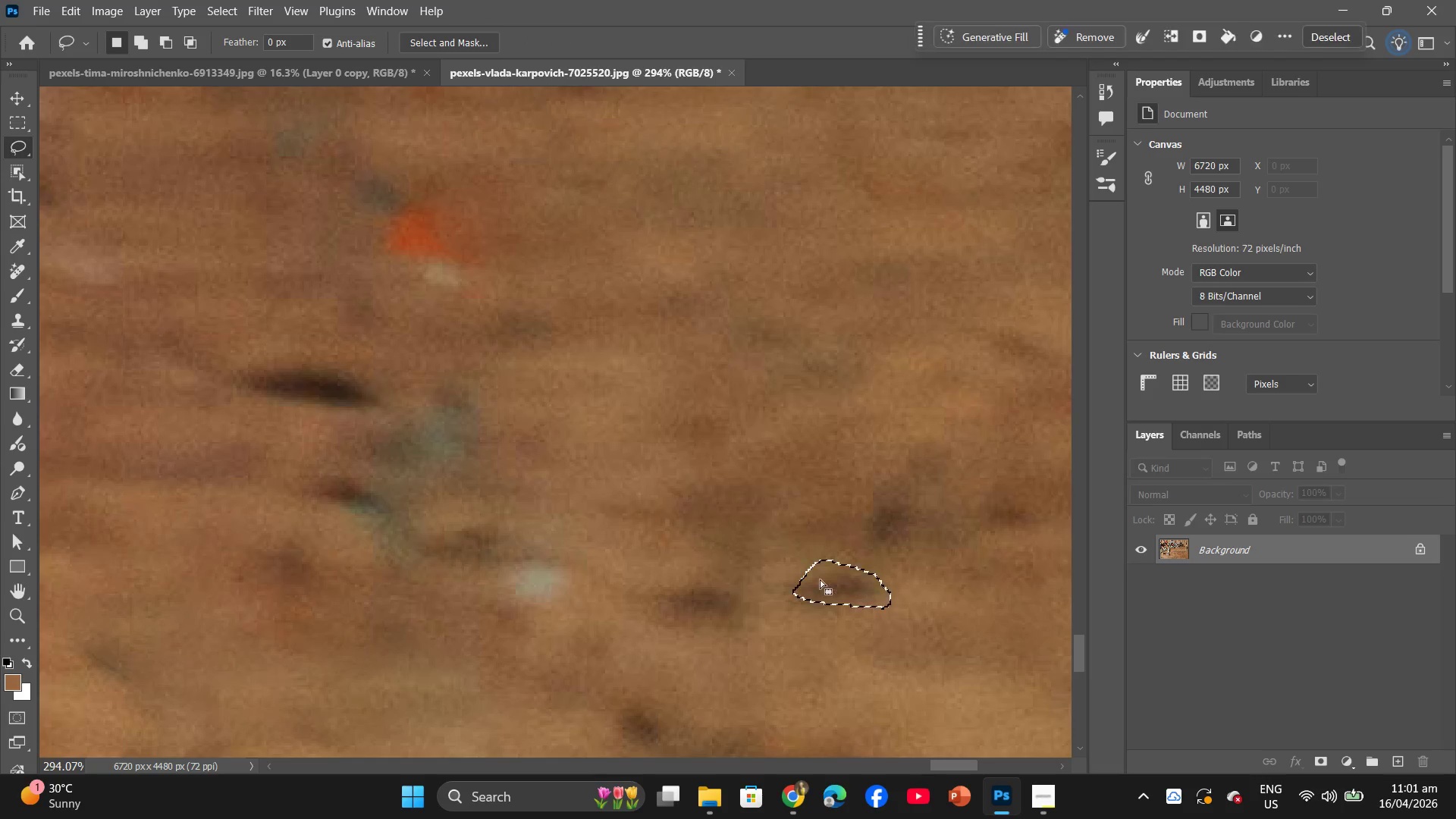 
right_click([820, 579])
 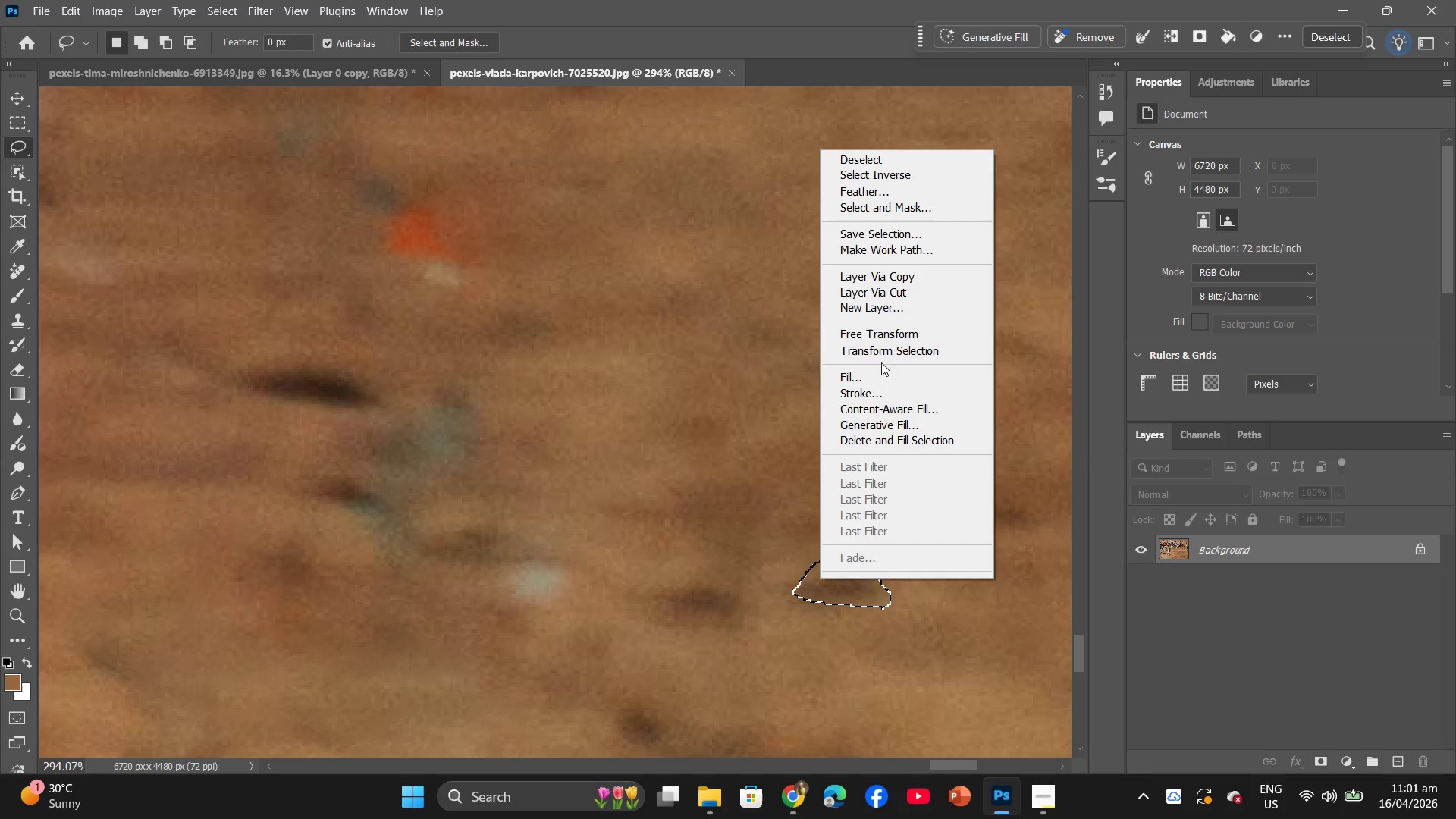 
left_click([877, 372])
 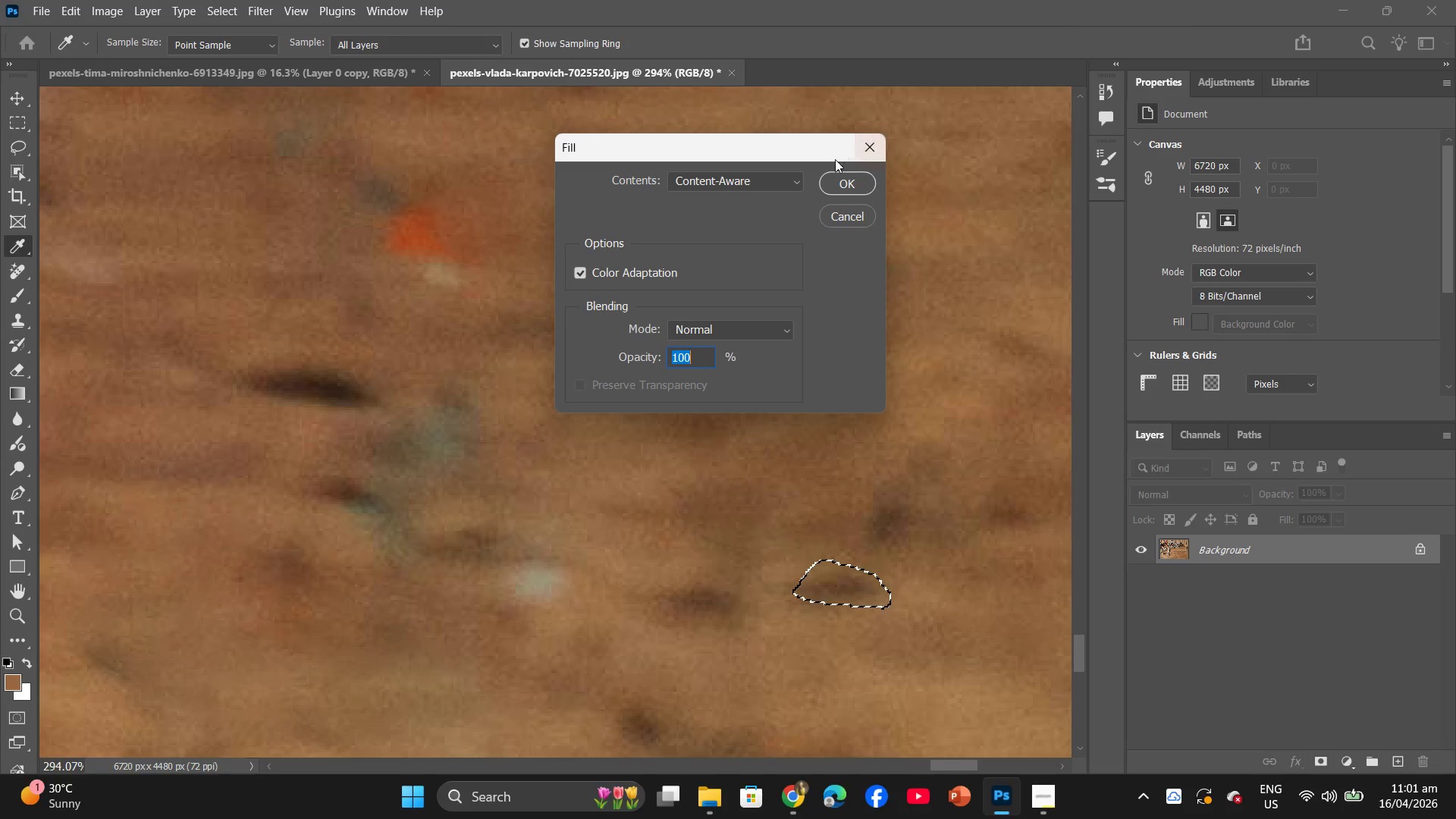 
left_click([833, 184])
 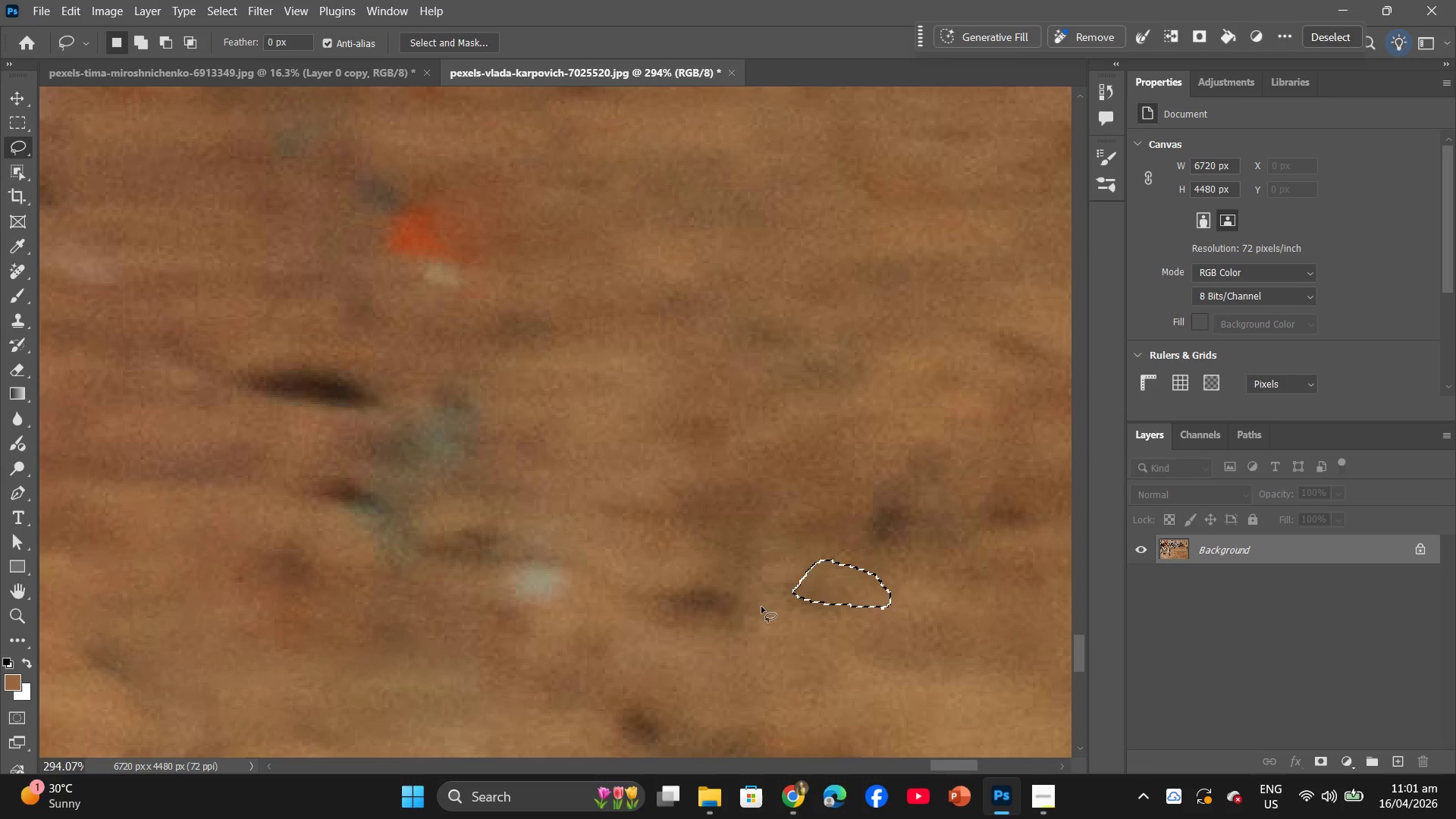 
left_click_drag(start_coordinate=[761, 607], to_coordinate=[745, 596])
 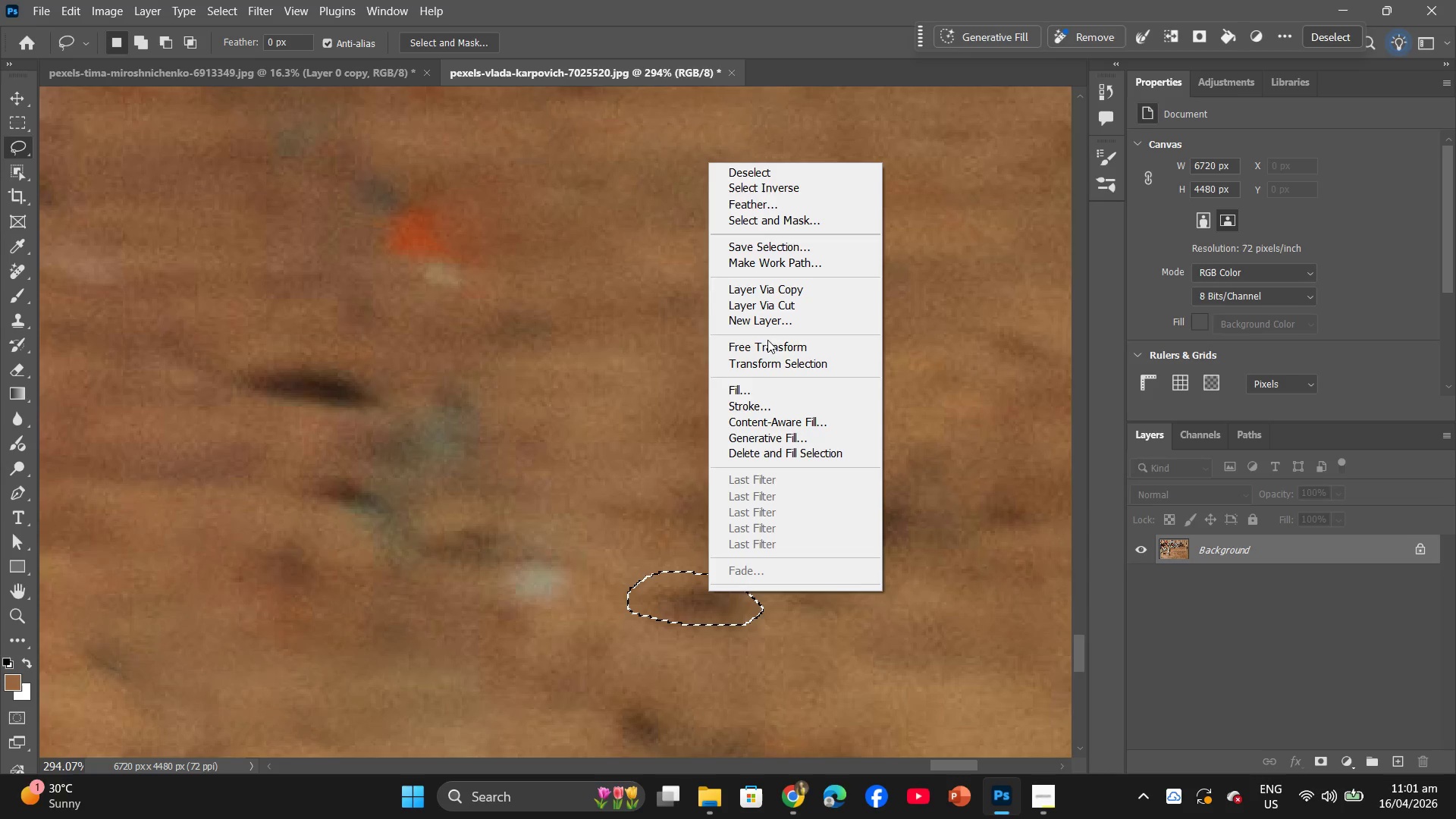 
left_click([758, 390])
 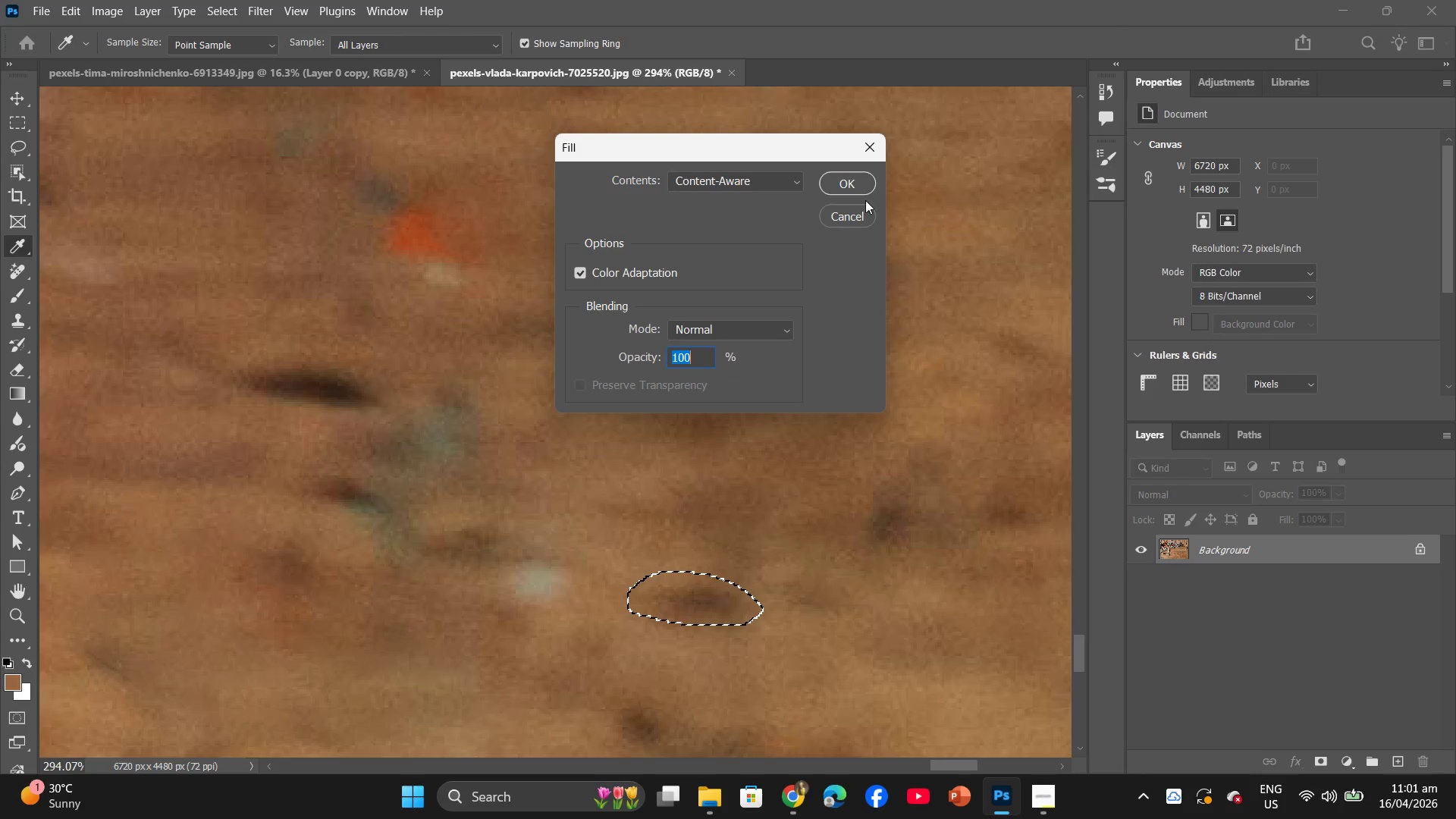 
left_click([855, 183])
 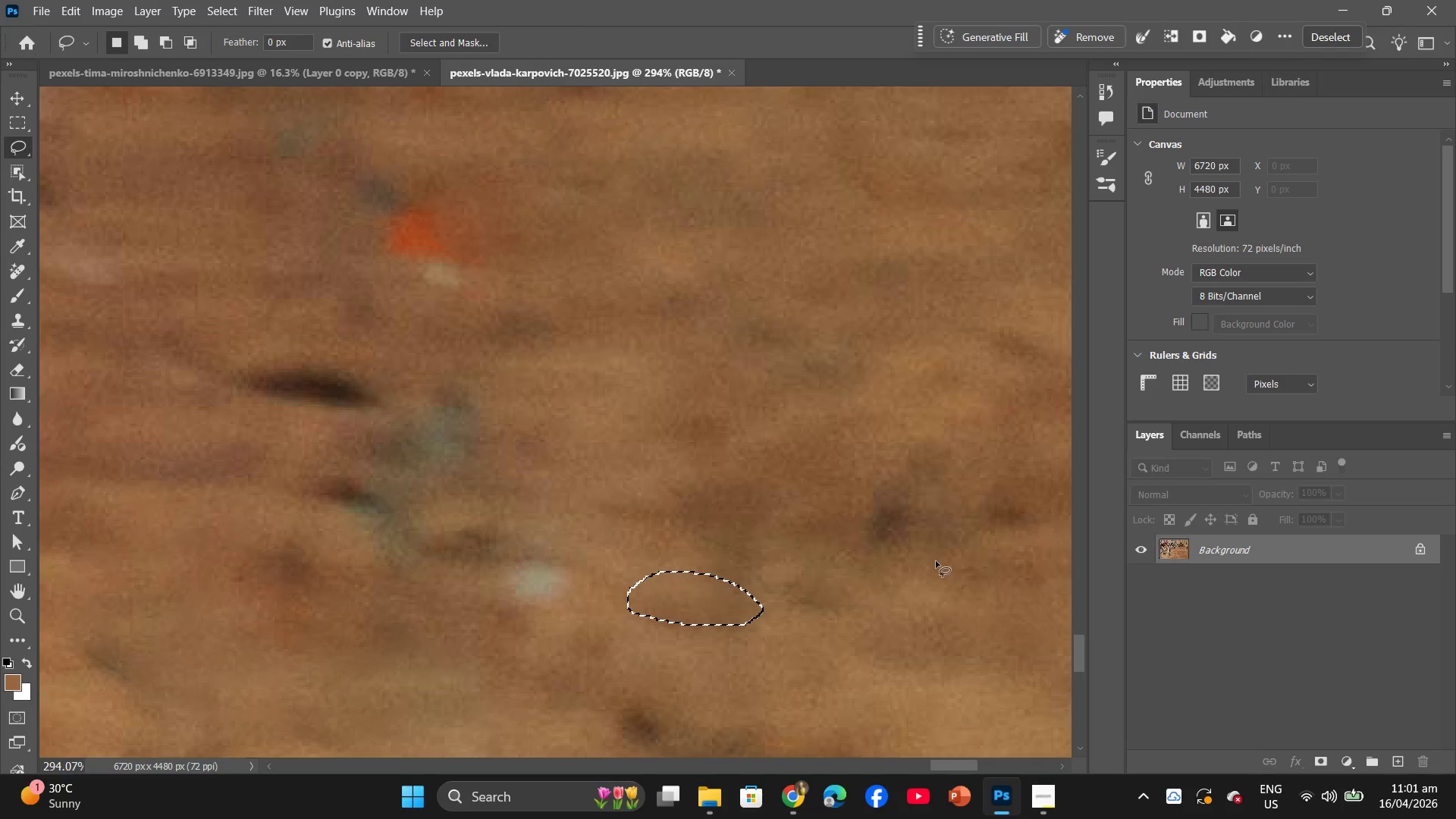 
hold_key(key=AltLeft, duration=1.3)
 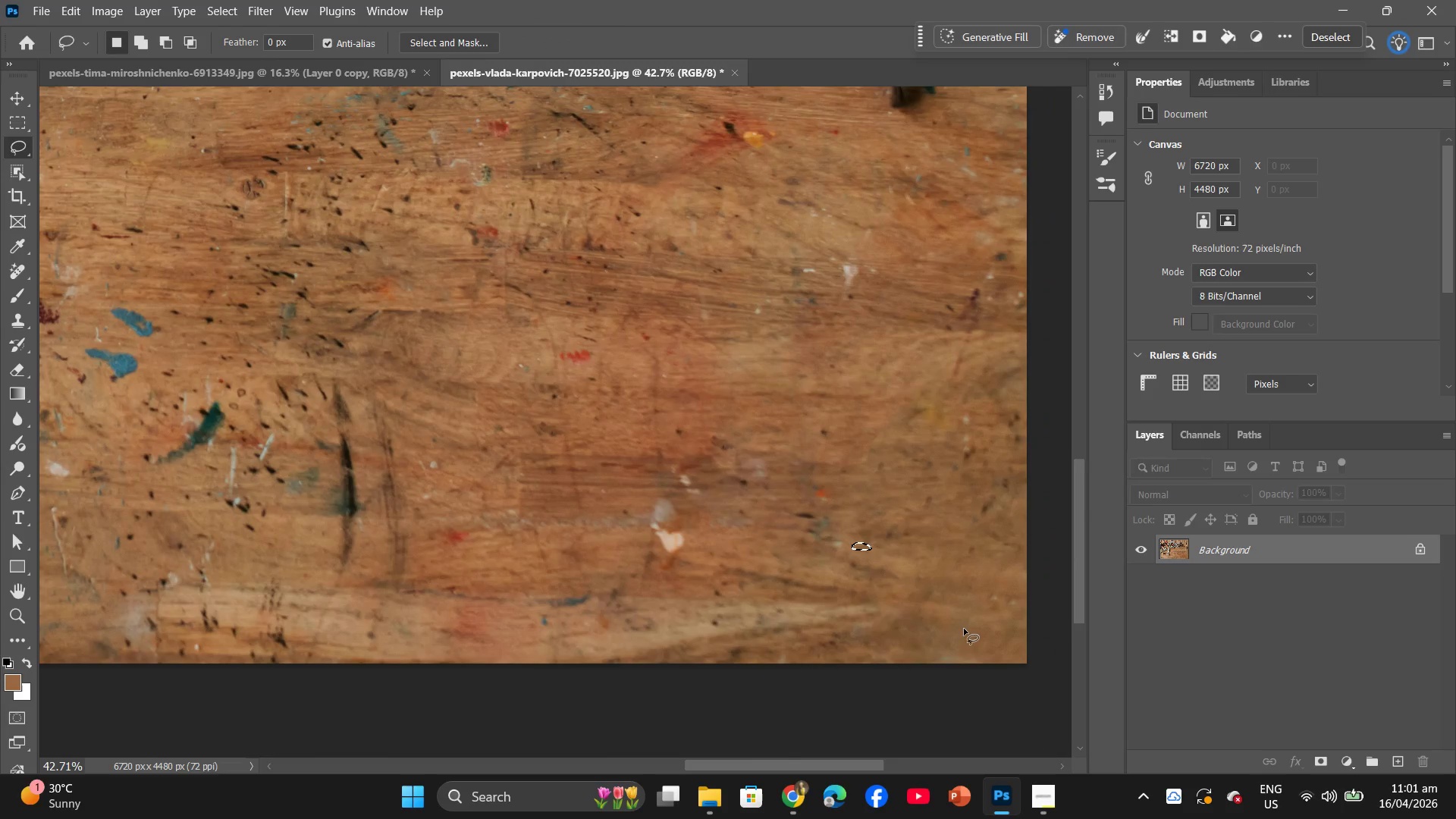 
left_click([949, 610])
 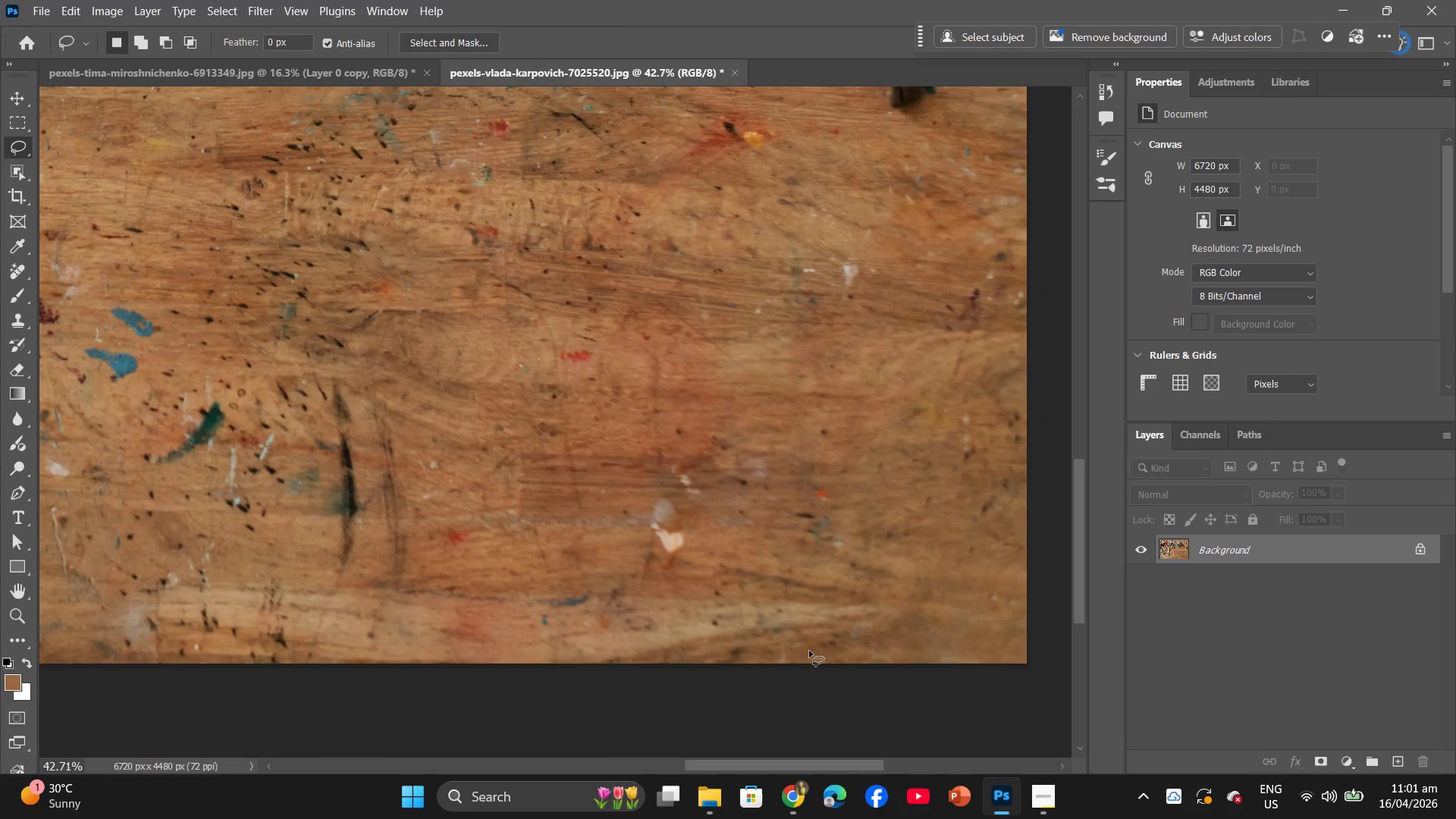 
scroll: coordinate [964, 629], scroll_direction: down, amount: 20.0
 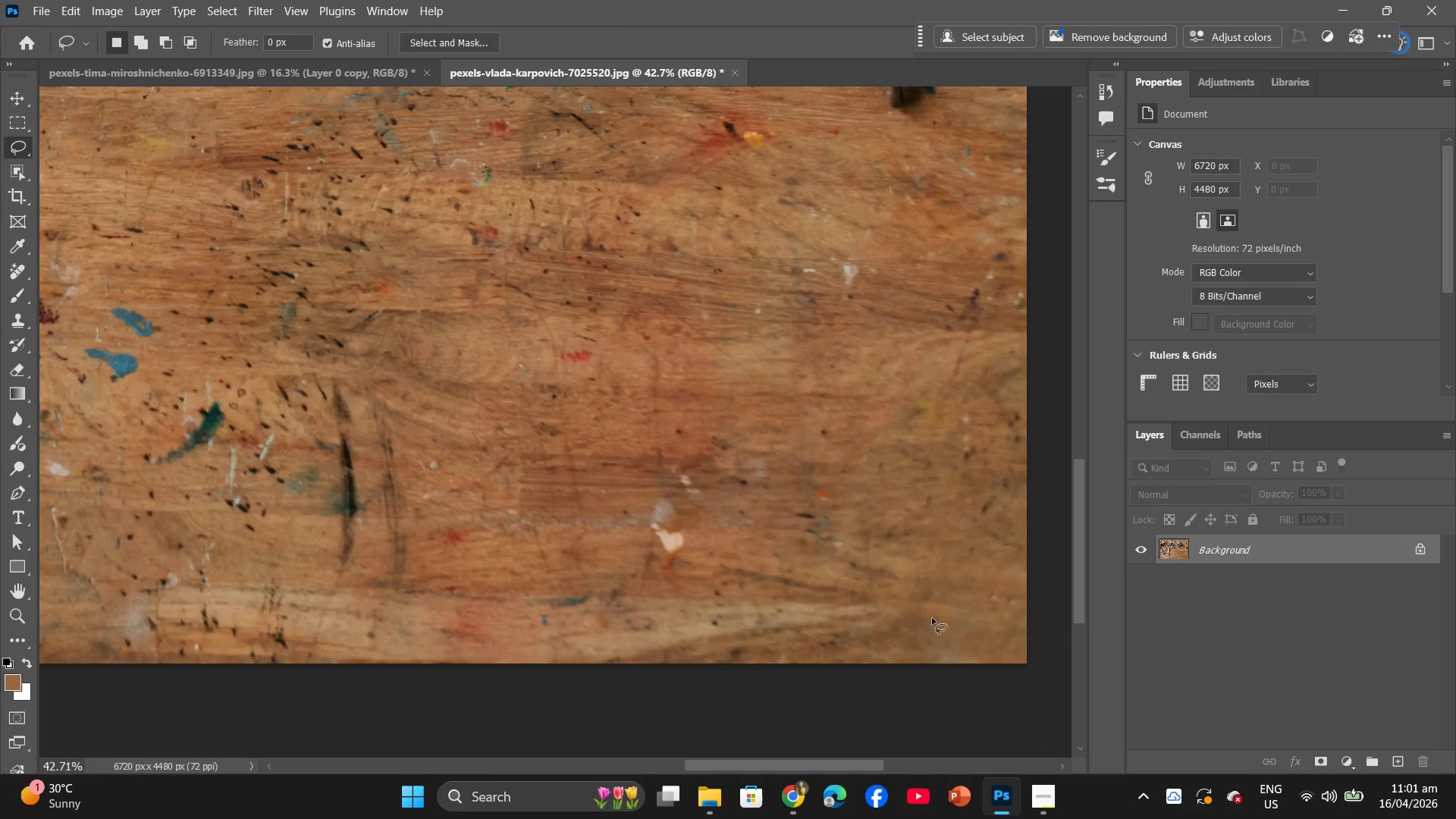 
hold_key(key=AltLeft, duration=1.39)
scroll: coordinate [587, 450], scroll_direction: up, amount: 24.0
 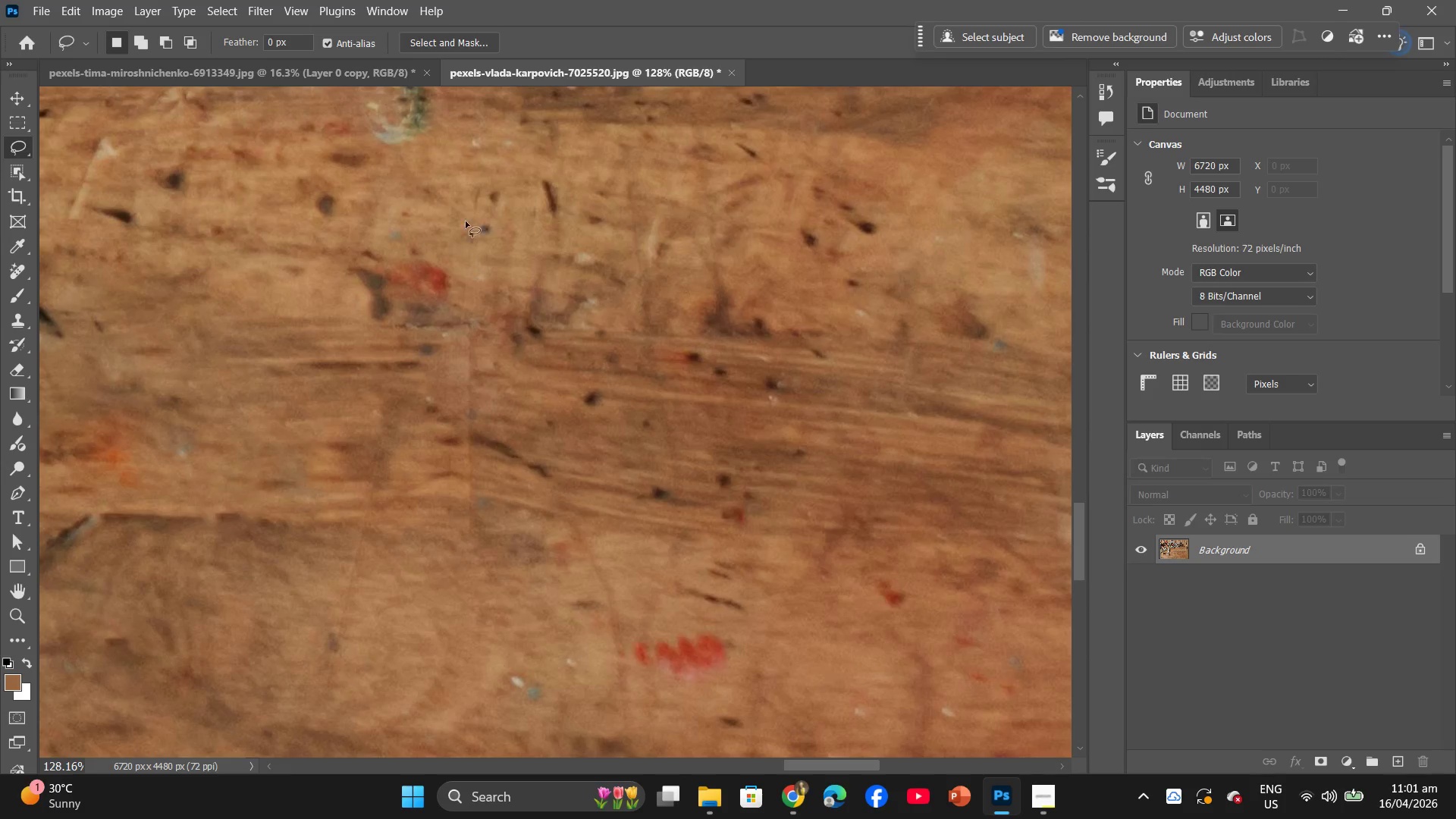 
left_click_drag(start_coordinate=[463, 174], to_coordinate=[463, 187])
 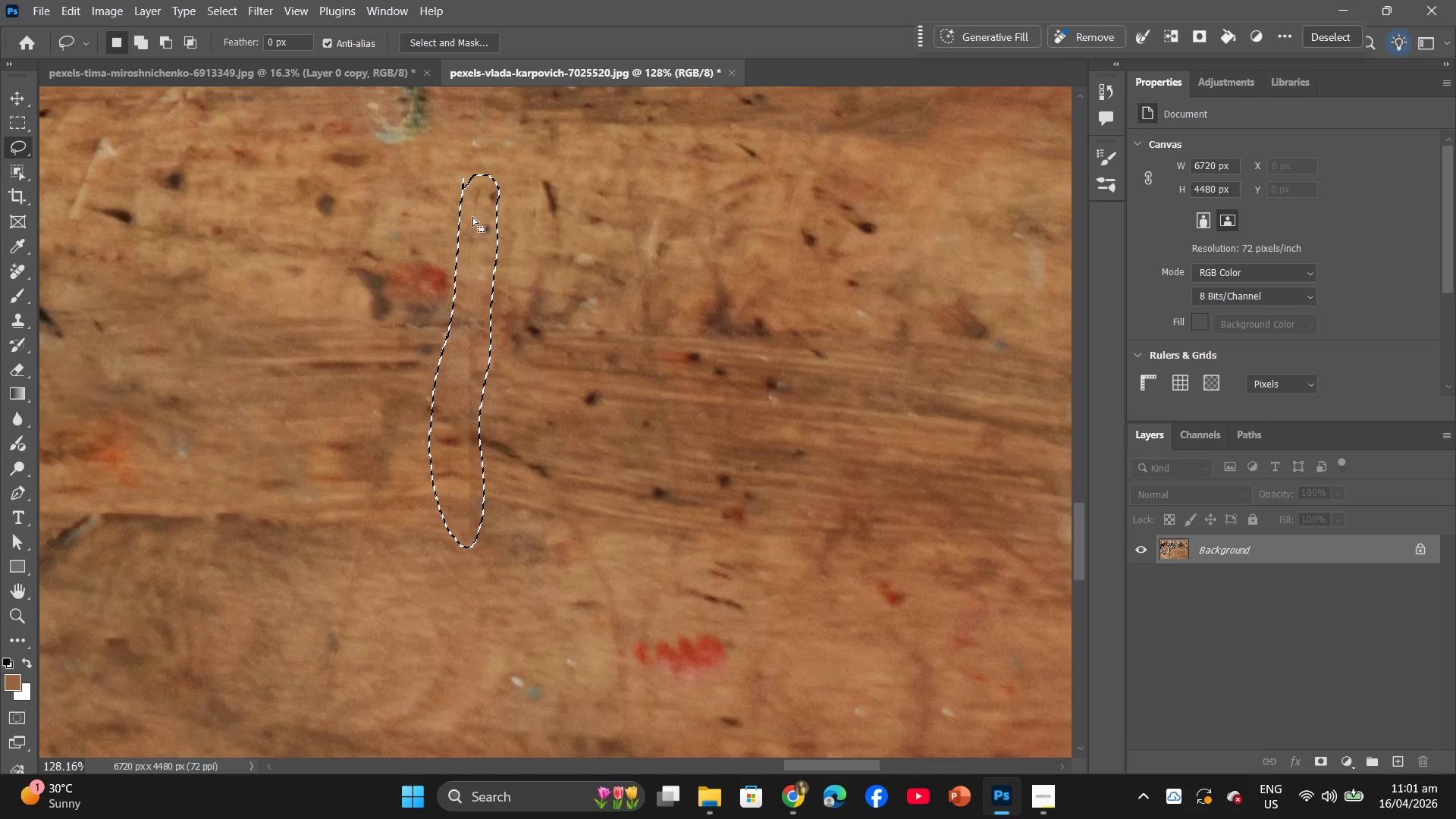 
right_click([472, 217])
 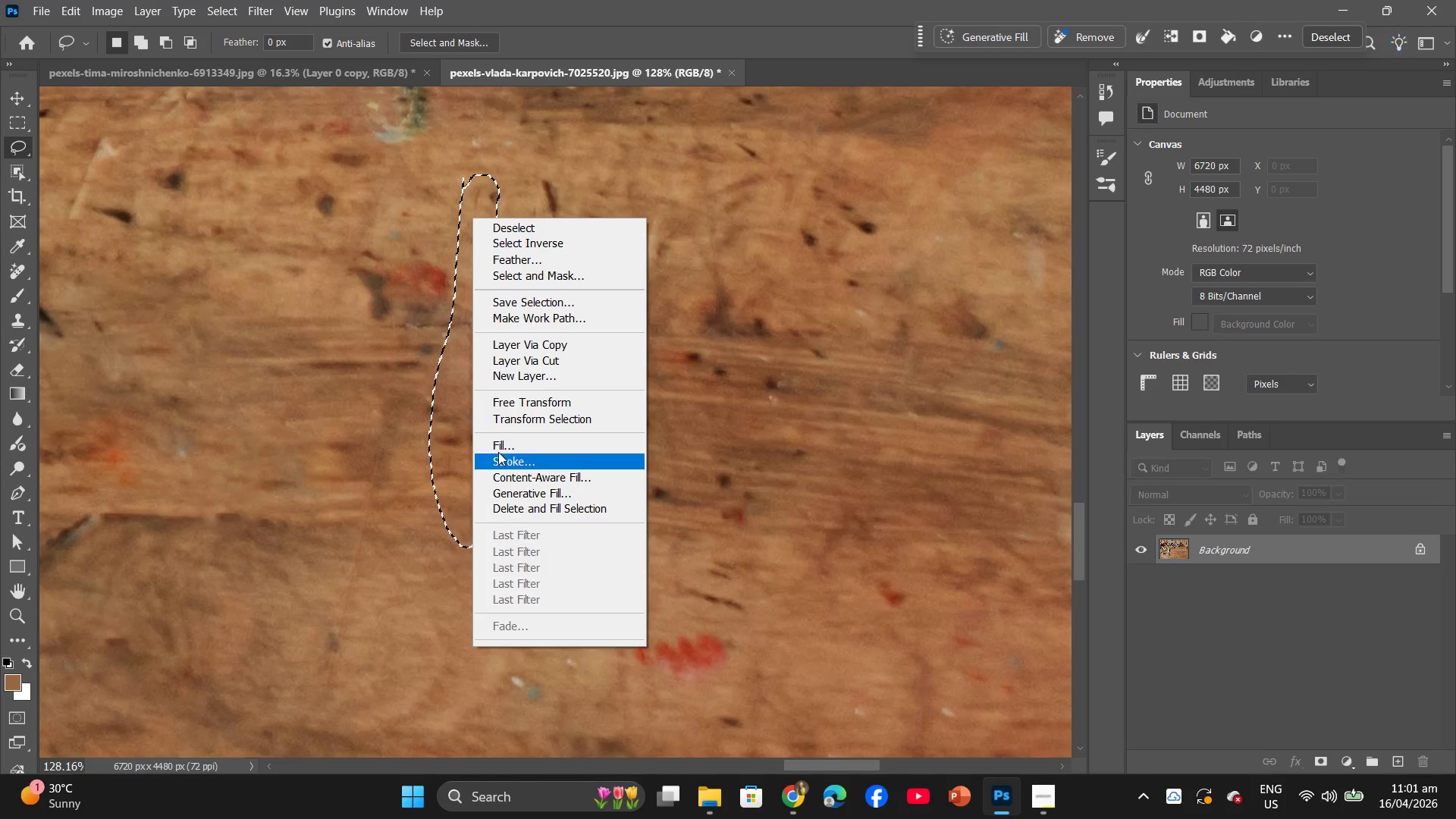 
left_click([494, 441])
 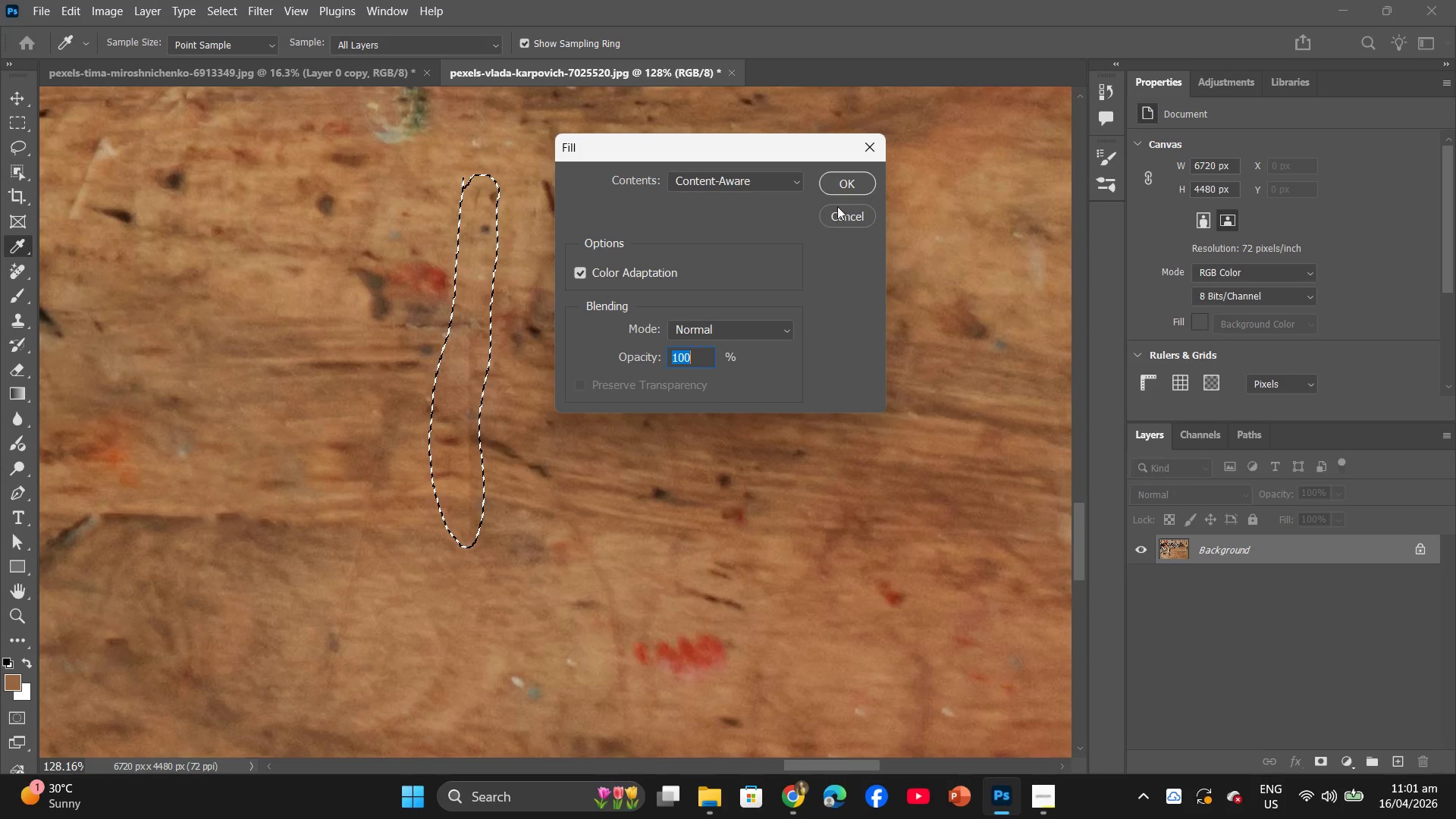 
left_click([837, 184])
 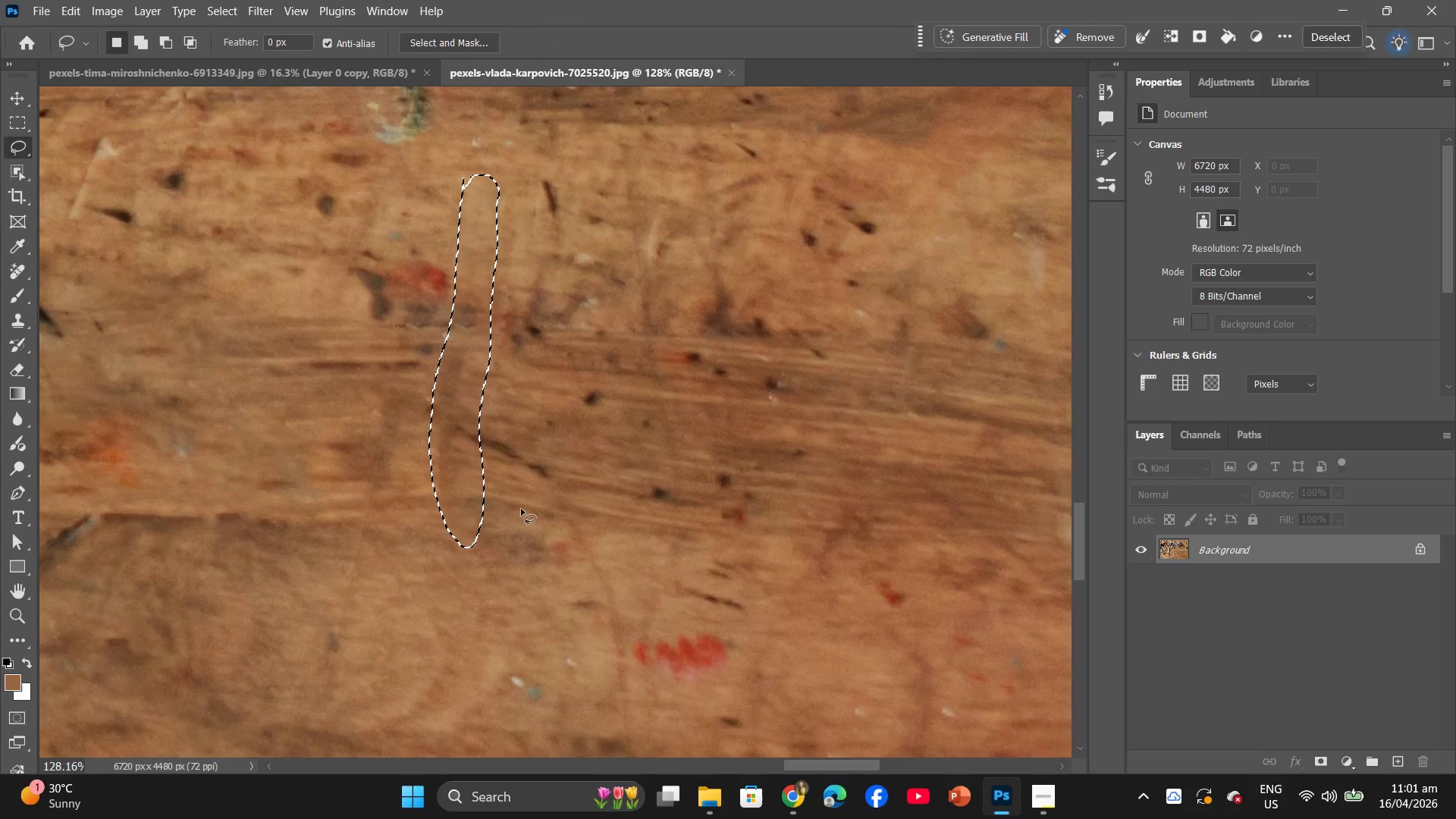 
left_click([514, 491])
 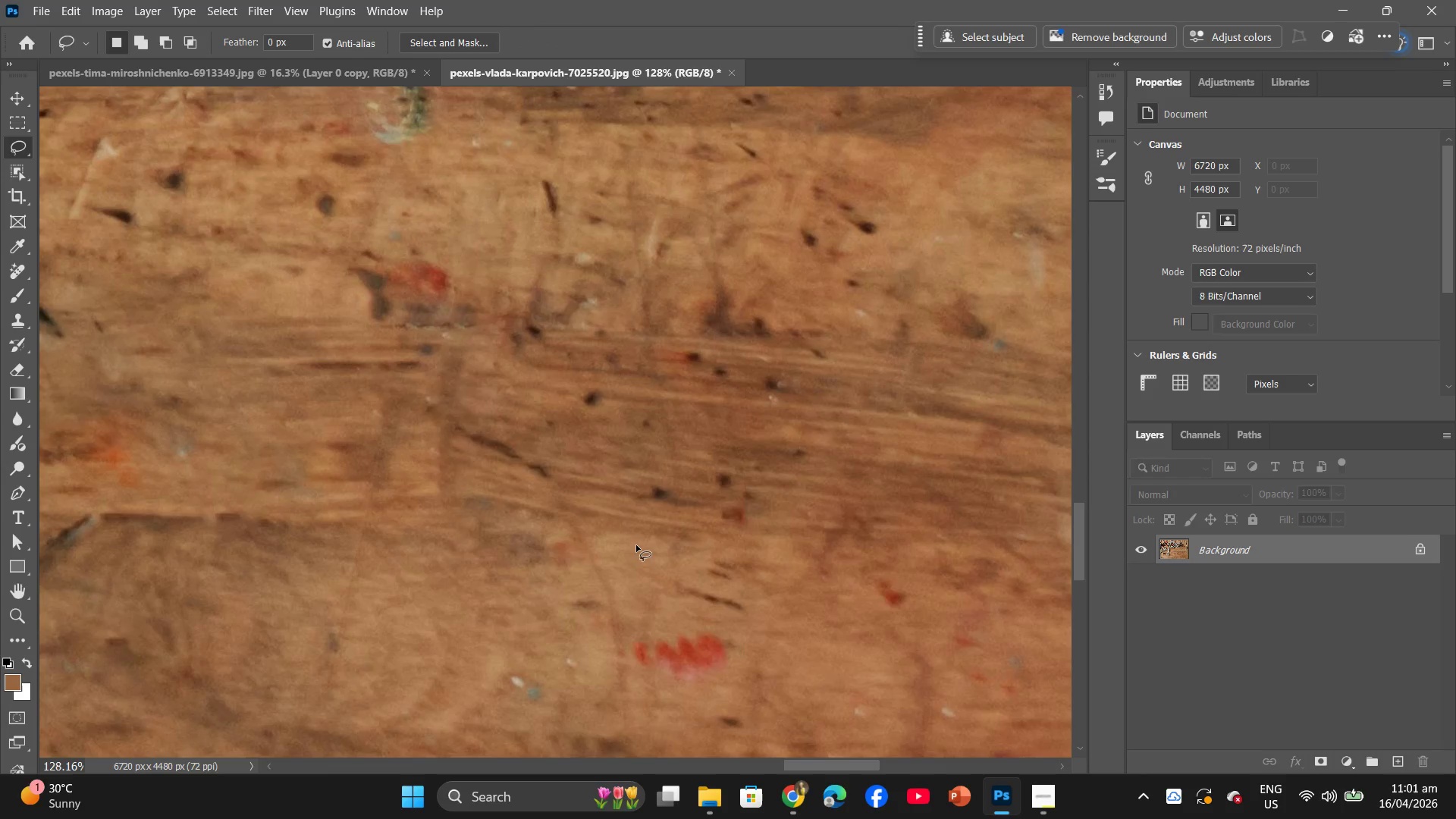 
hold_key(key=AltLeft, duration=0.59)
scroll: coordinate [637, 548], scroll_direction: up, amount: 4.0
 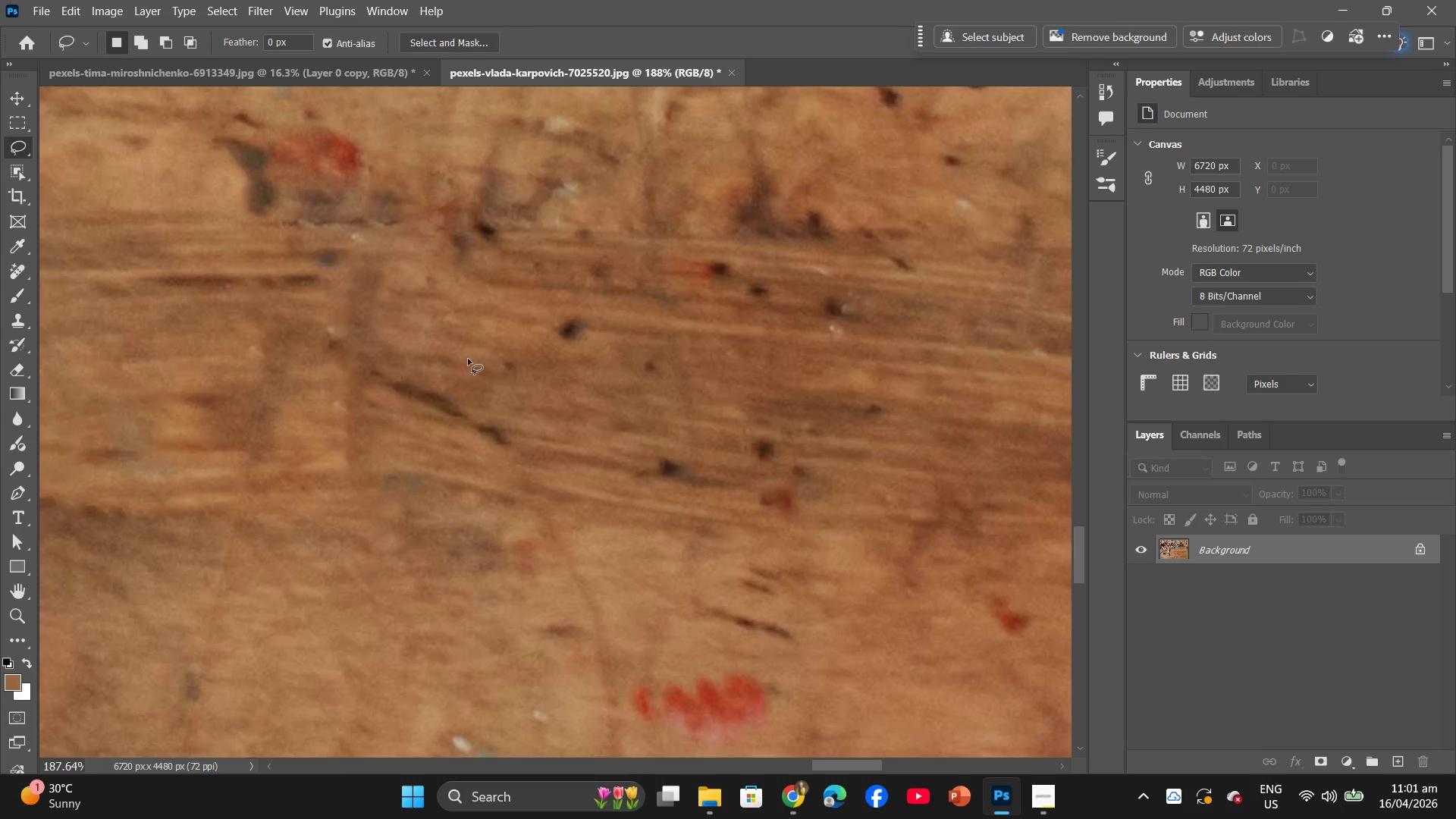 
left_click_drag(start_coordinate=[463, 356], to_coordinate=[447, 353])
 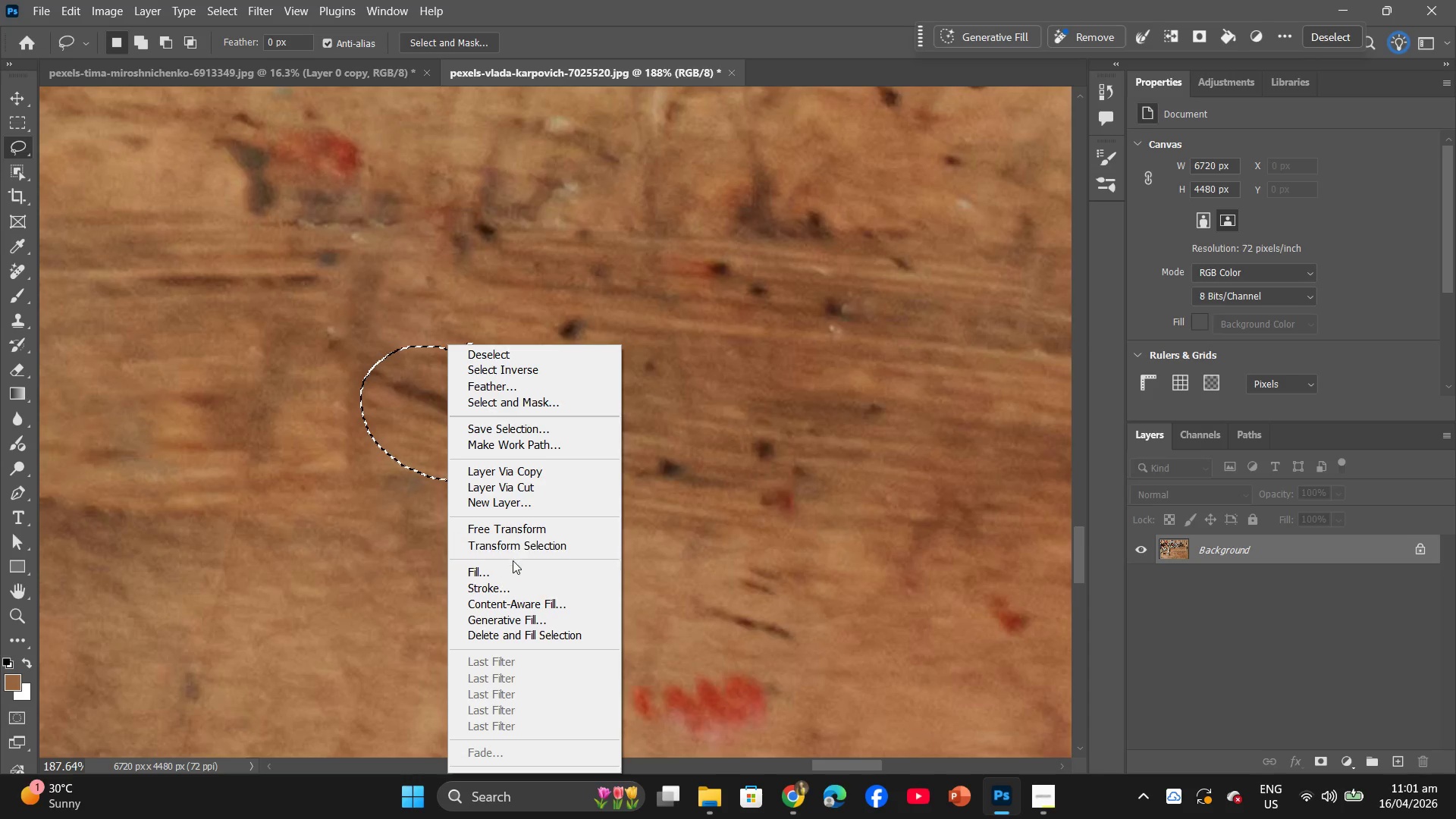 
left_click([513, 567])
 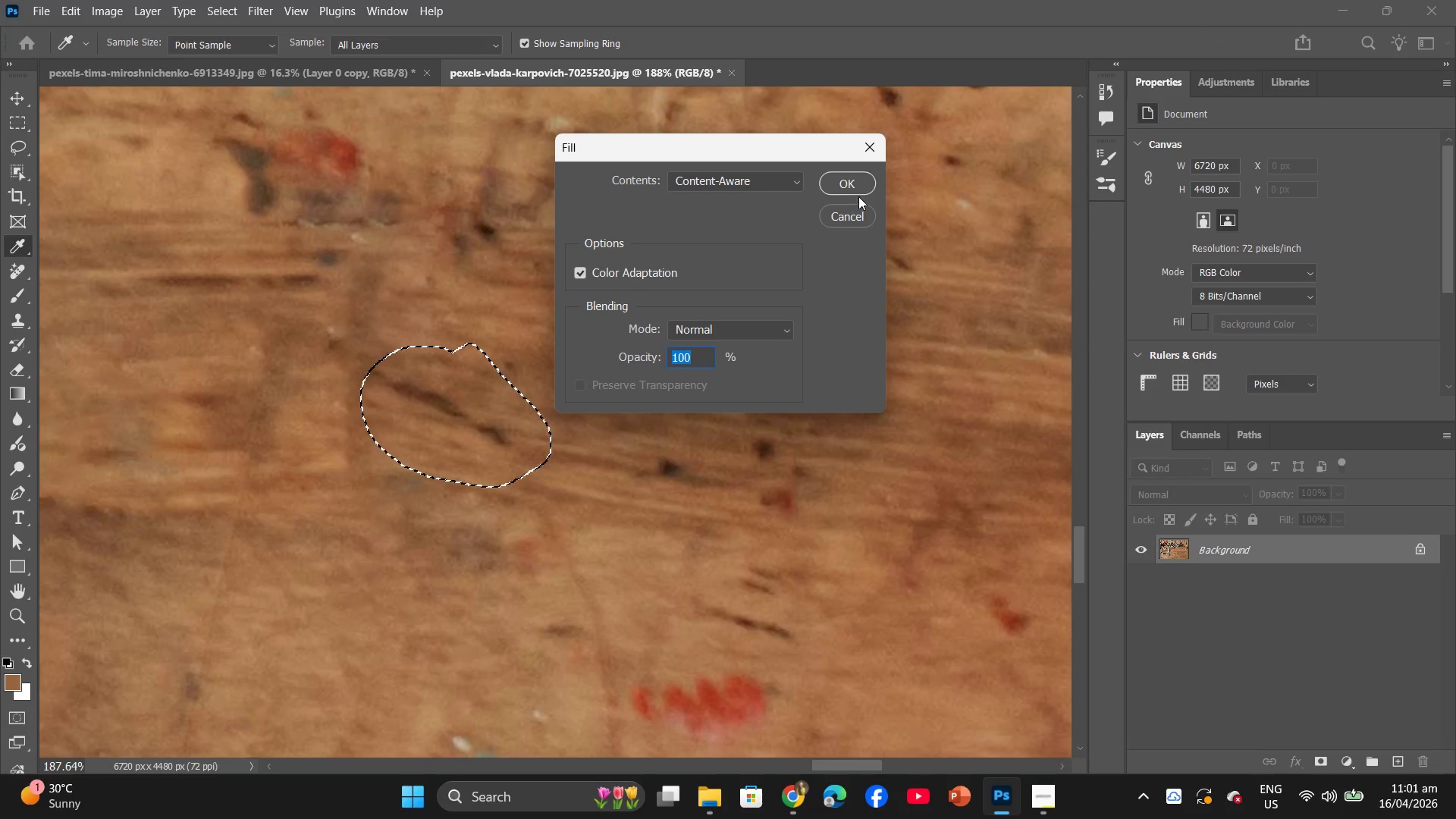 
left_click([858, 179])
 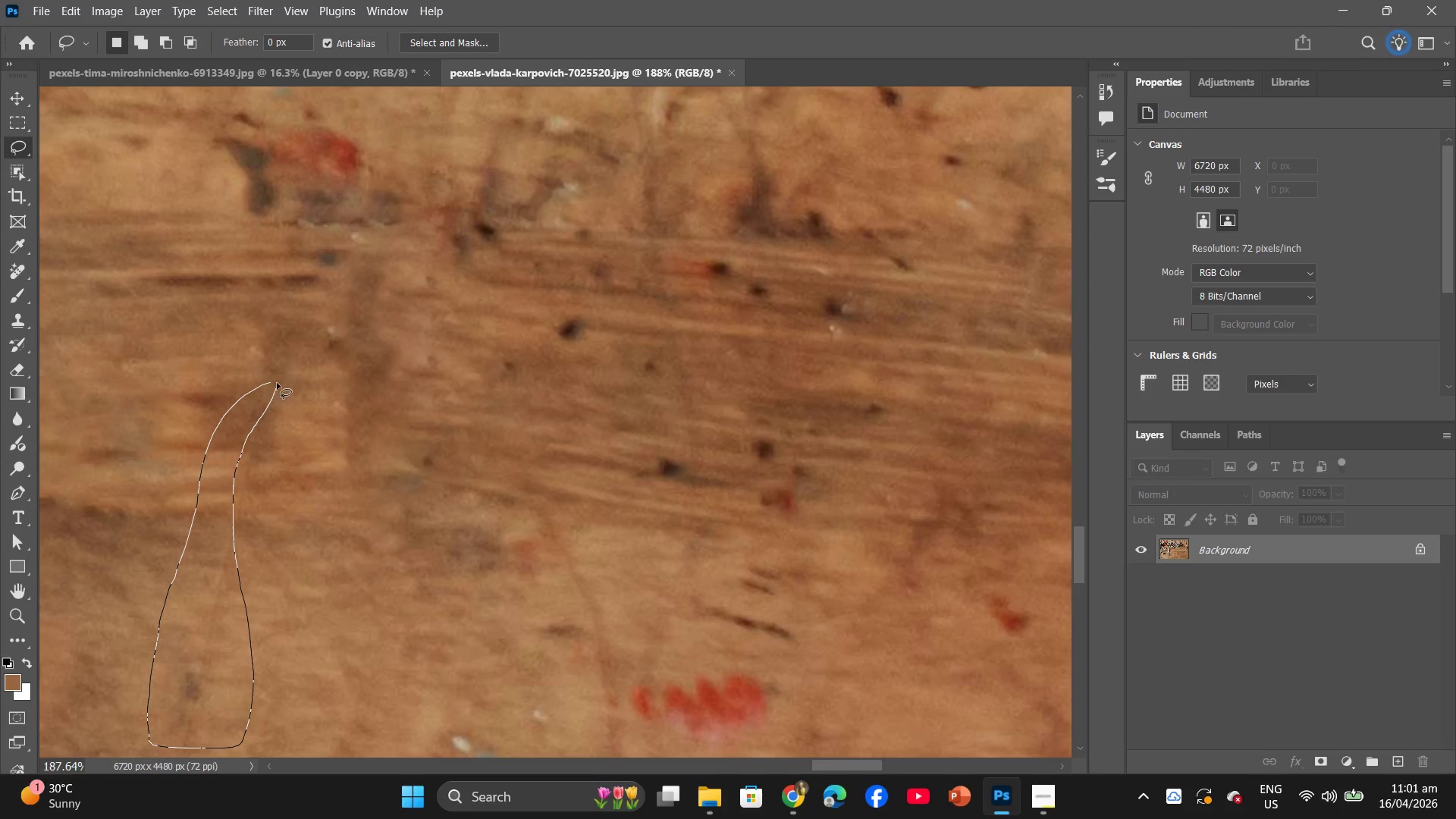 
right_click([221, 482])
 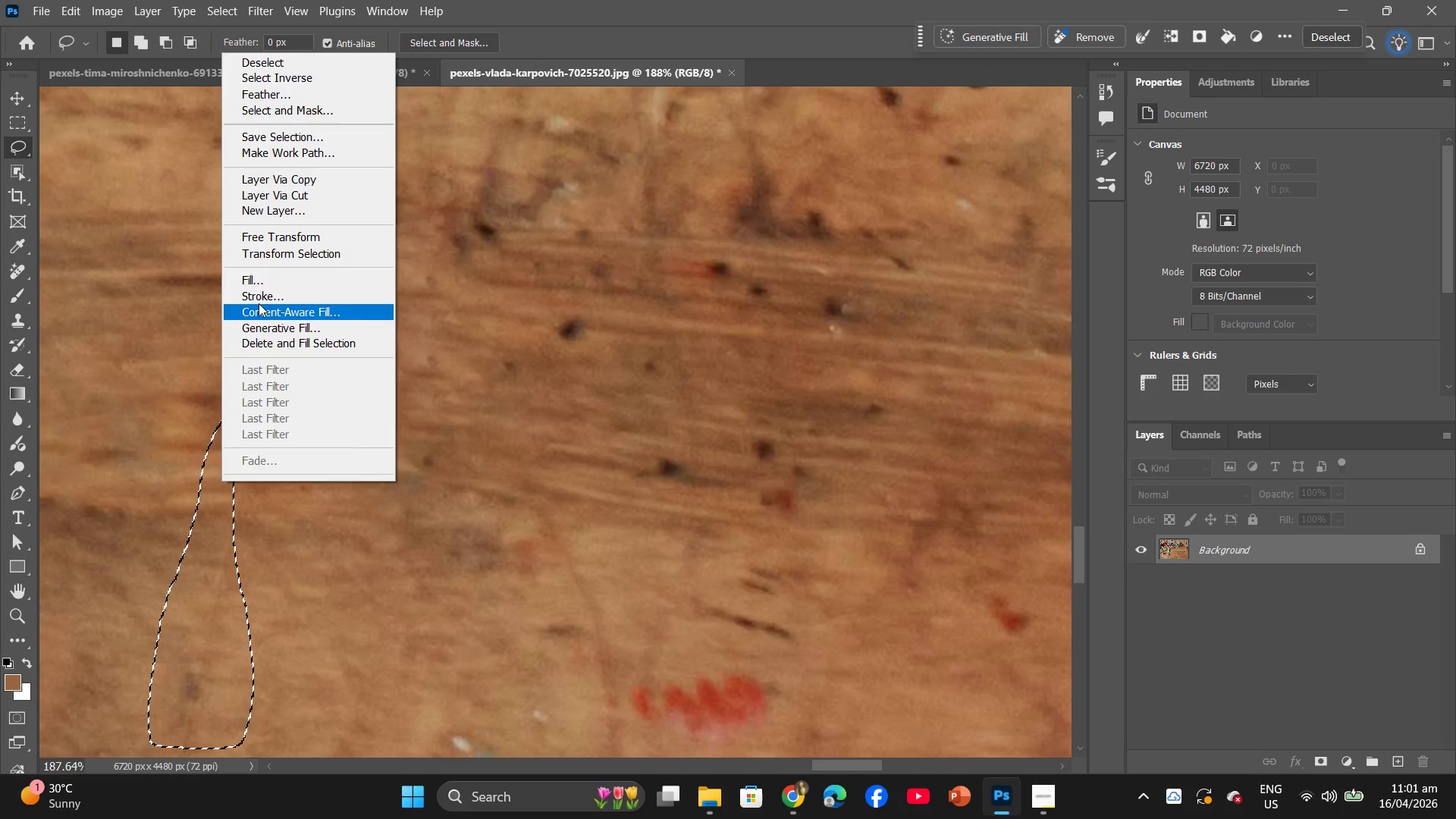 
left_click([268, 285])
 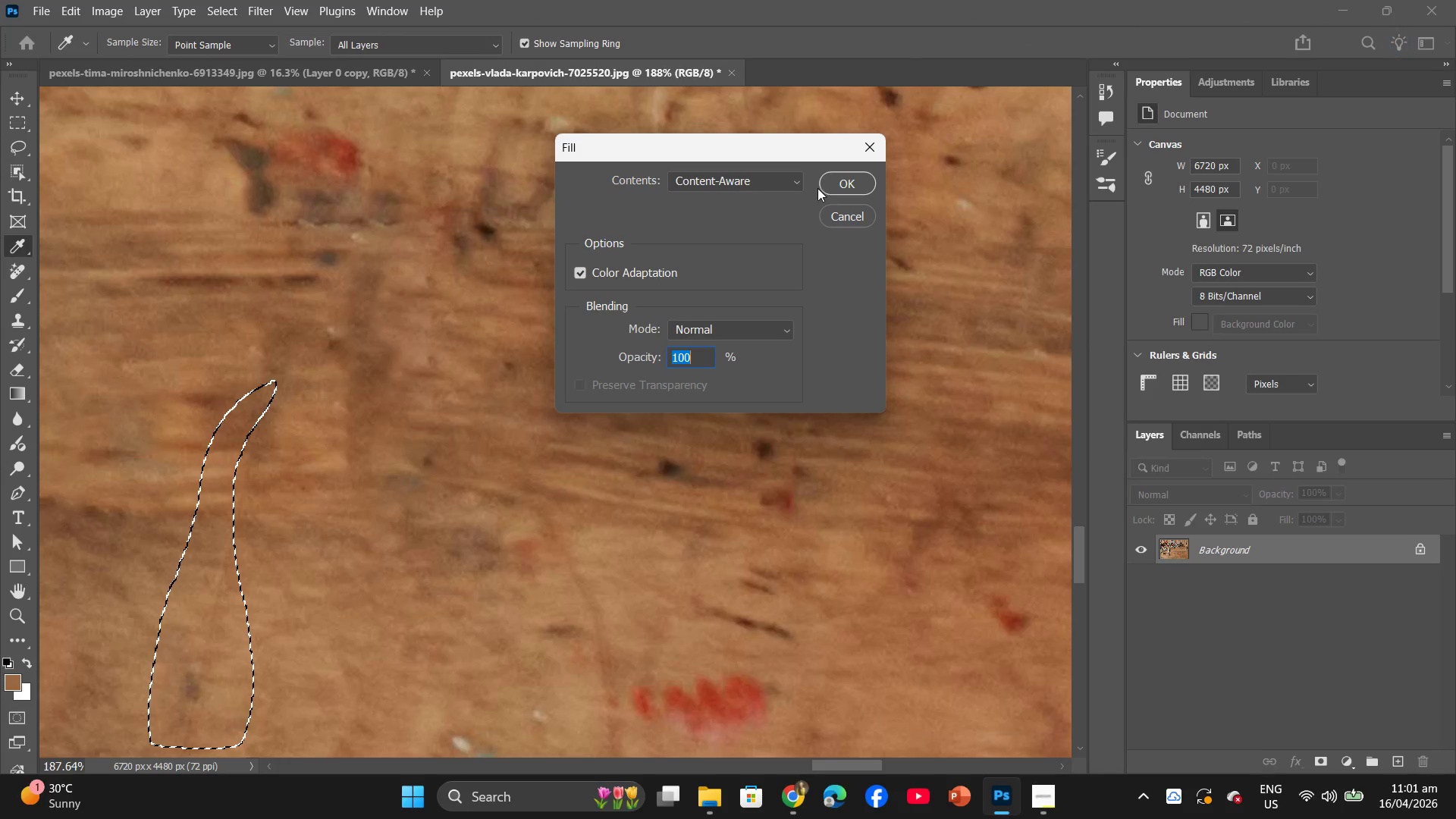 
left_click([824, 183])
 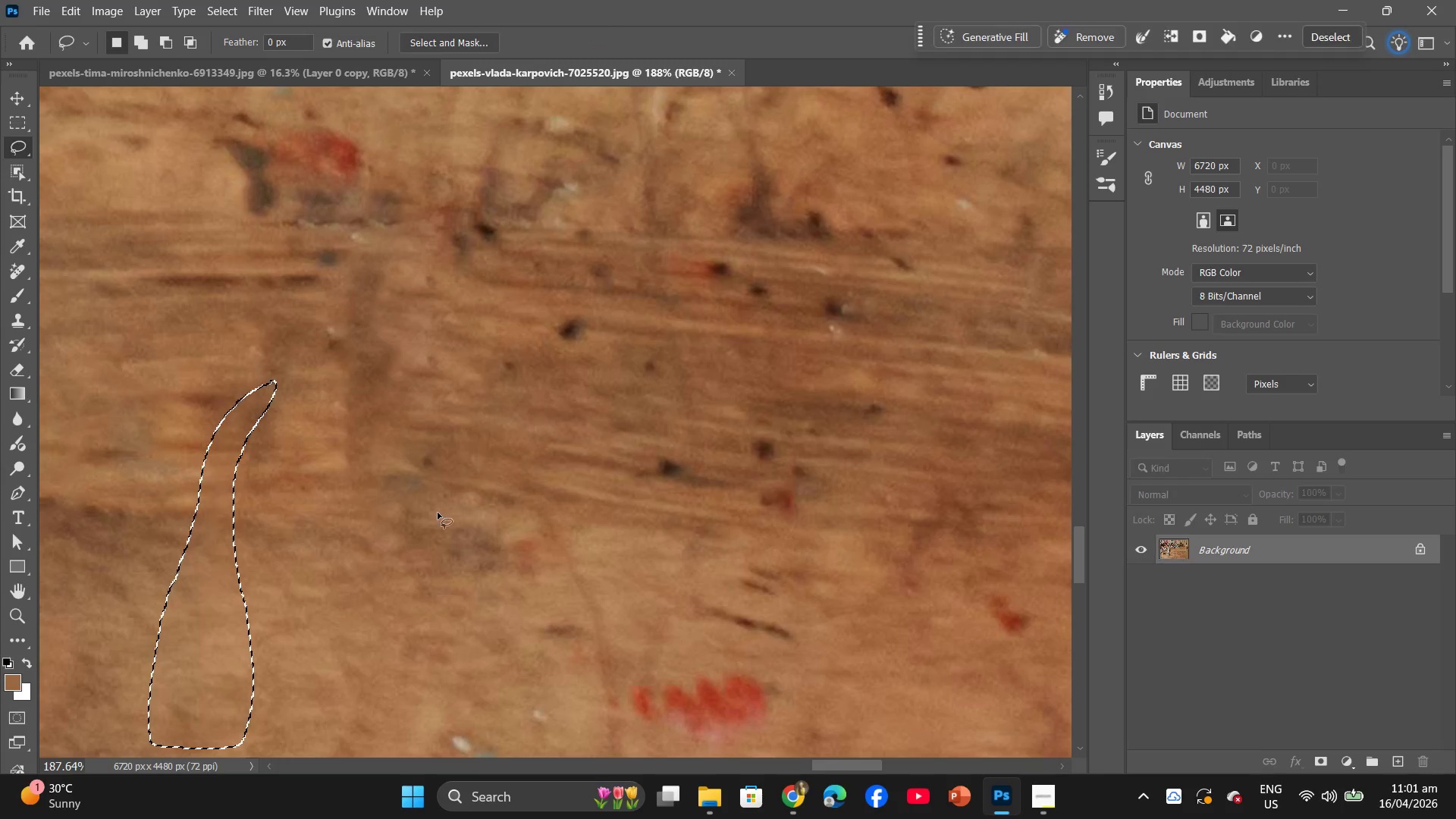 
left_click([381, 535])
 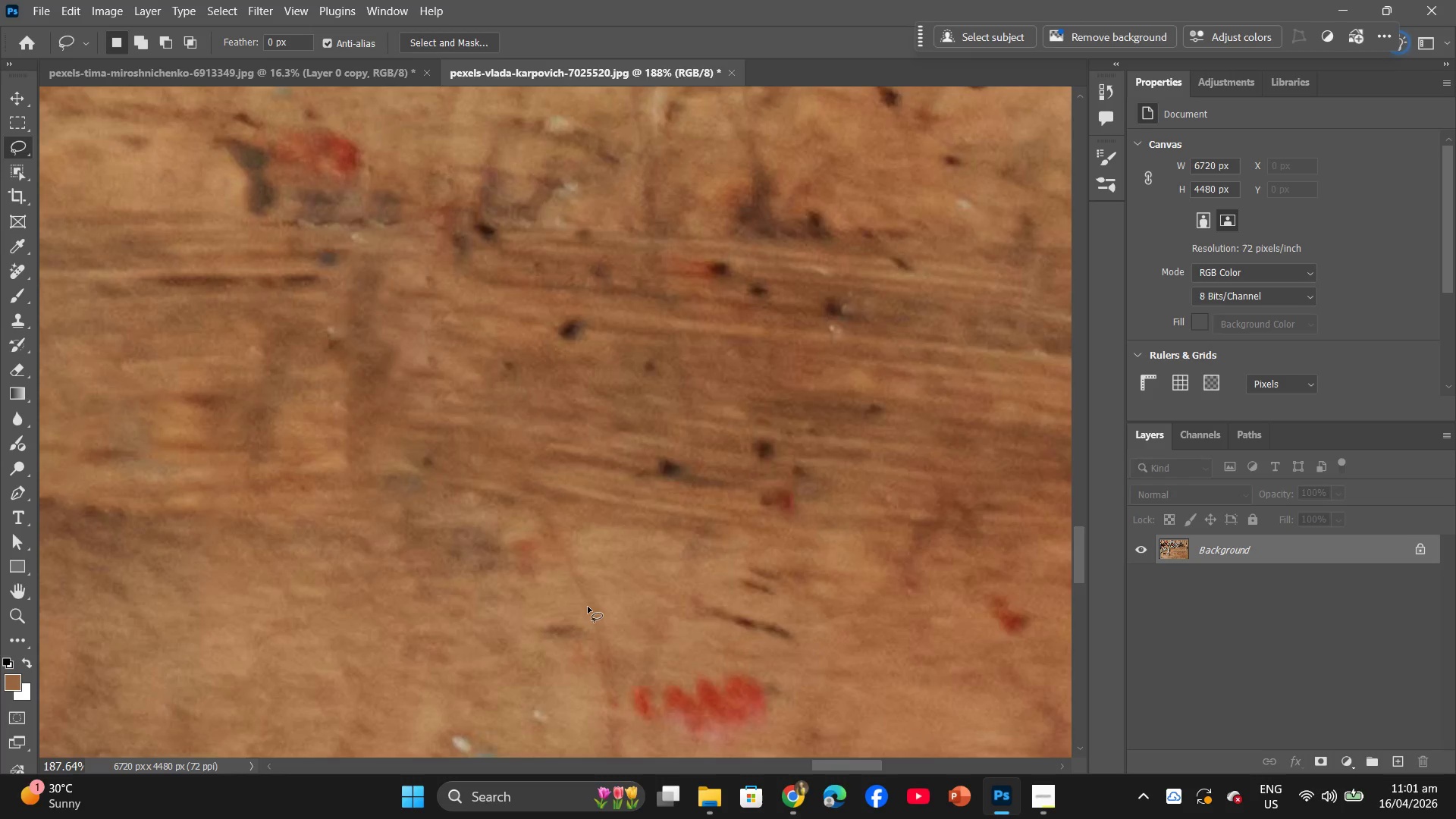 
hold_key(key=AltLeft, duration=1.06)
scroll: coordinate [431, 662], scroll_direction: down, amount: 28.0
 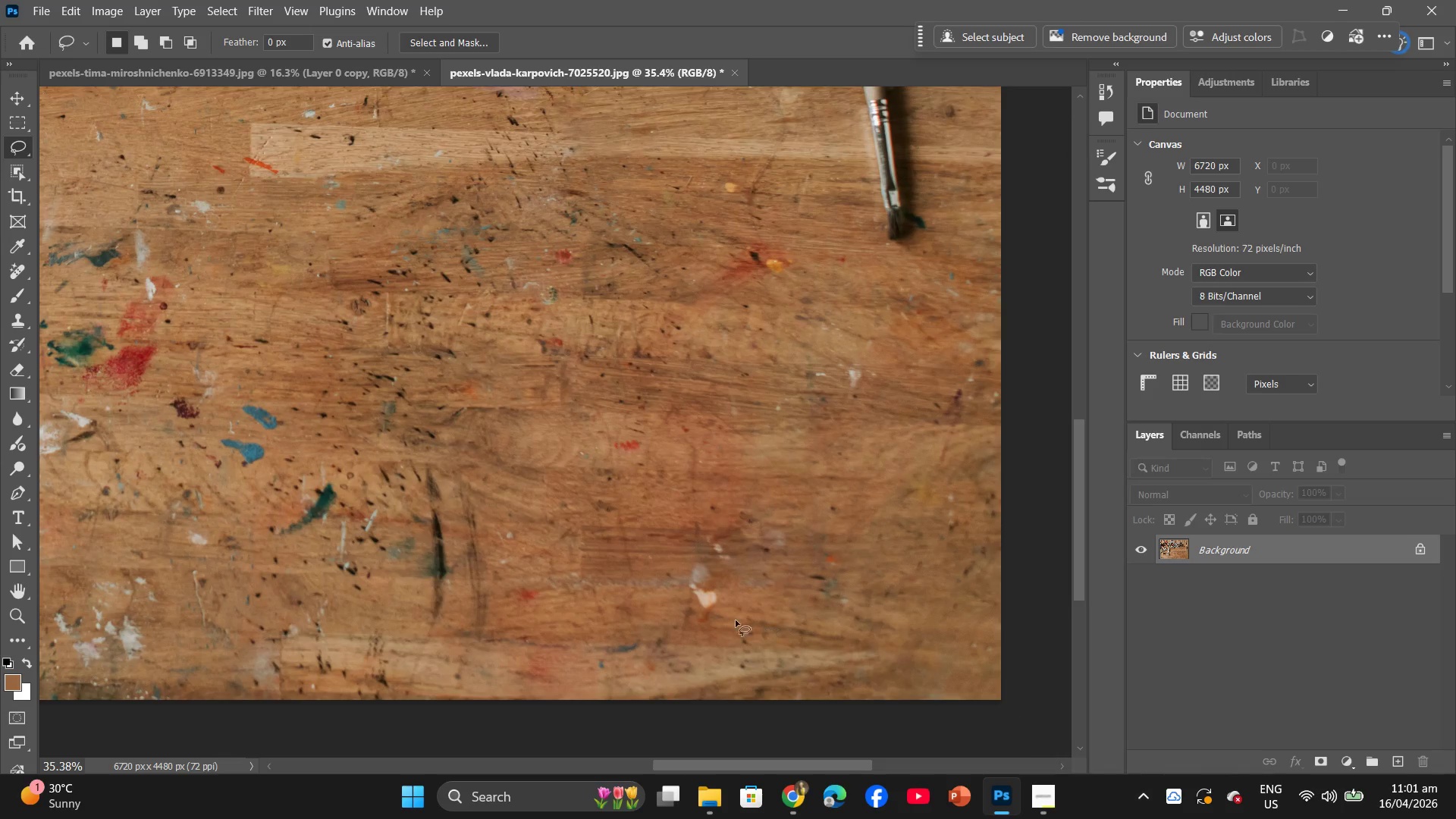 
scroll: coordinate [581, 614], scroll_direction: up, amount: 1.0
 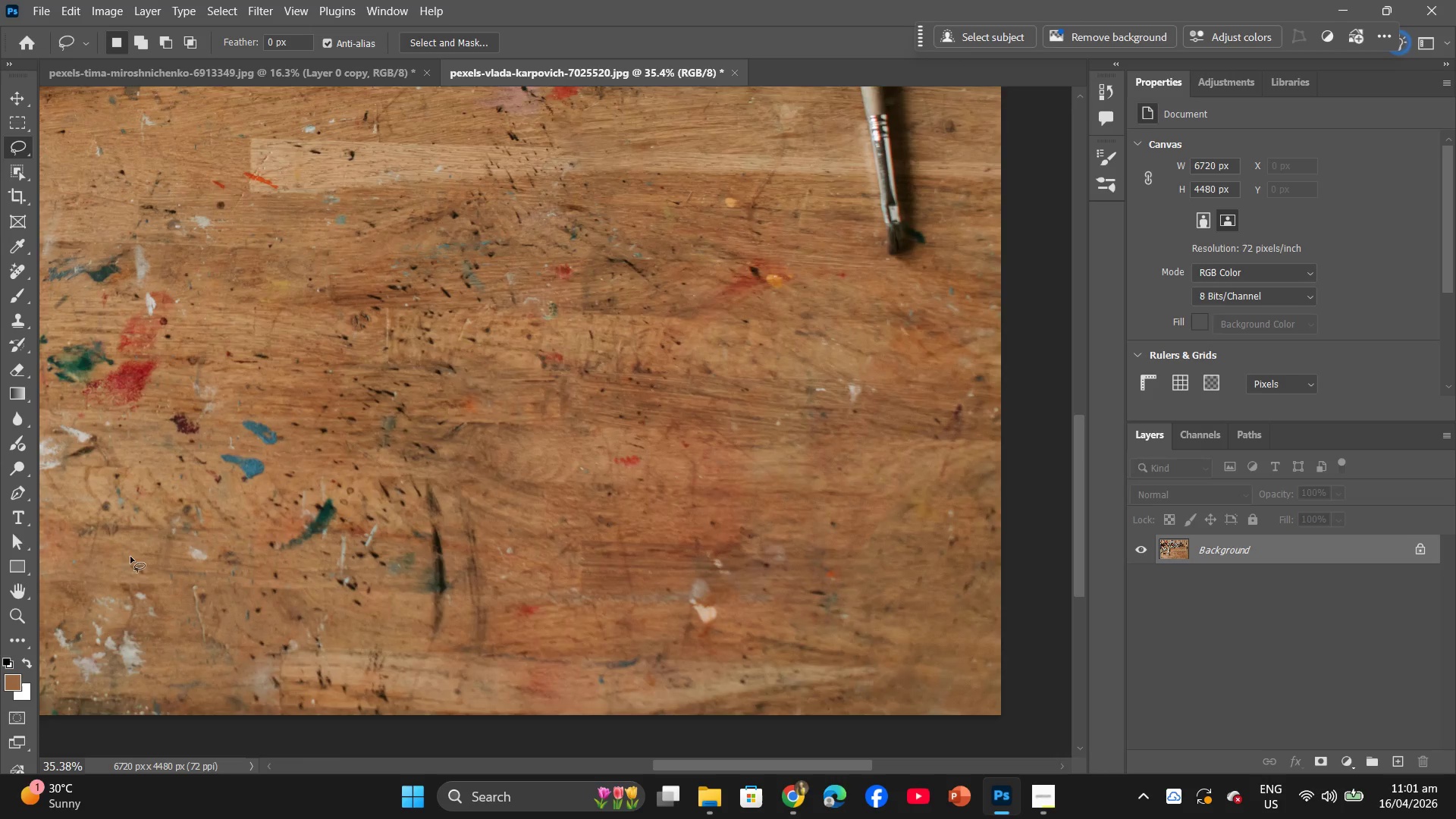 
hold_key(key=AltLeft, duration=0.92)
hold_key(key=AltLeft, duration=0.38)
scroll: coordinate [222, 468], scroll_direction: up, amount: 17.0
 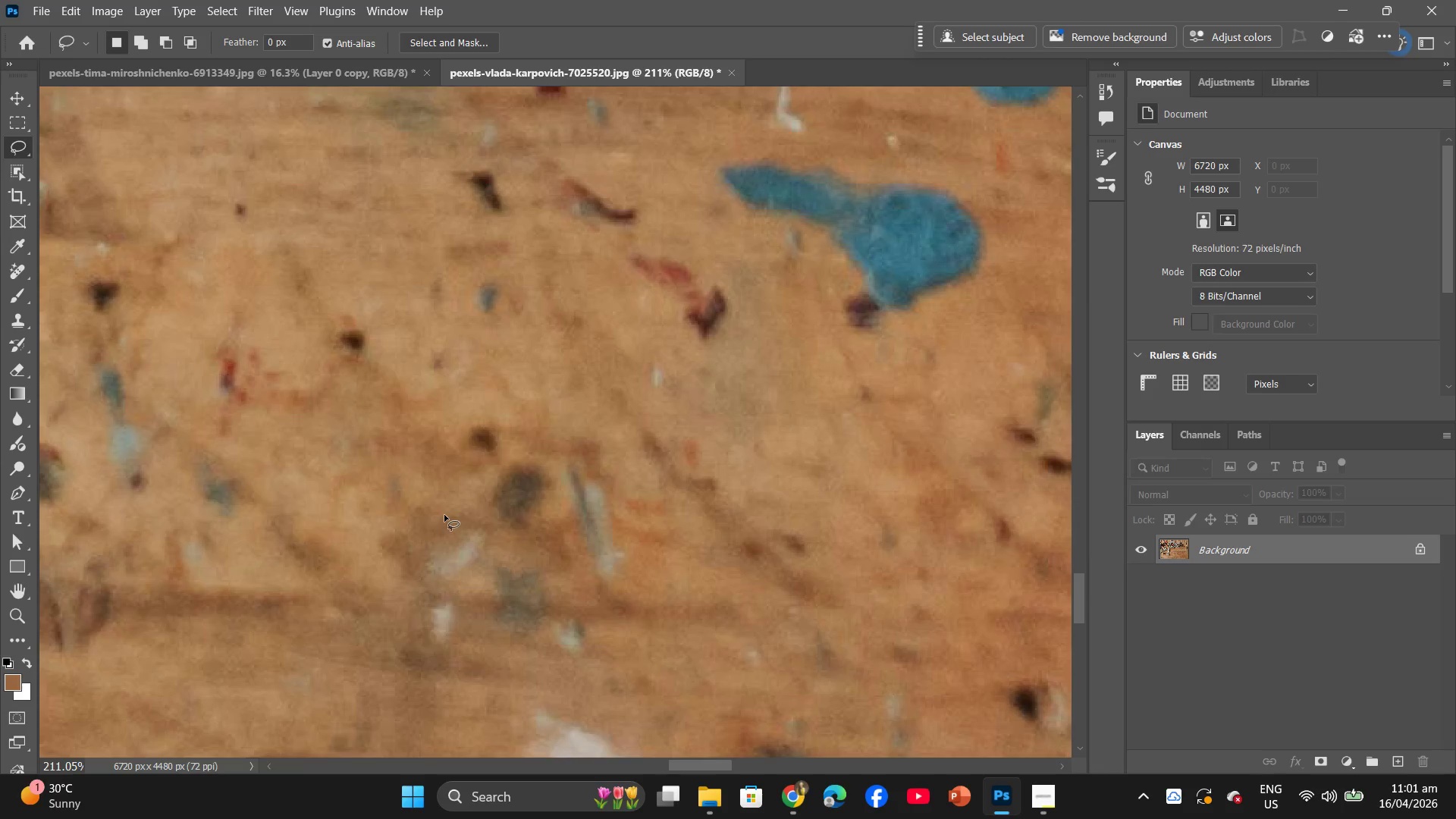 
scroll: coordinate [458, 521], scroll_direction: down, amount: 6.0
 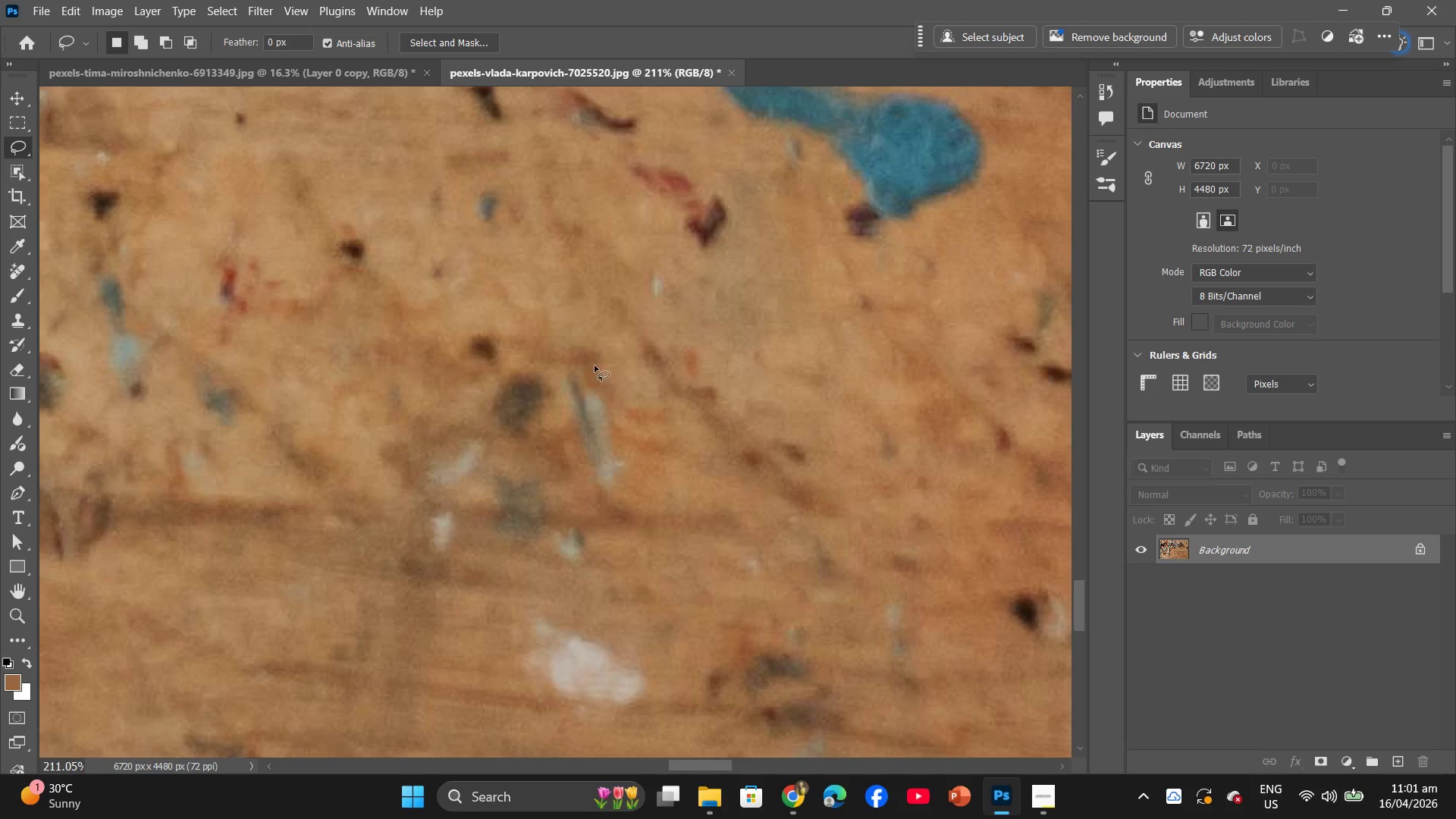 
left_click_drag(start_coordinate=[580, 345], to_coordinate=[540, 321])
 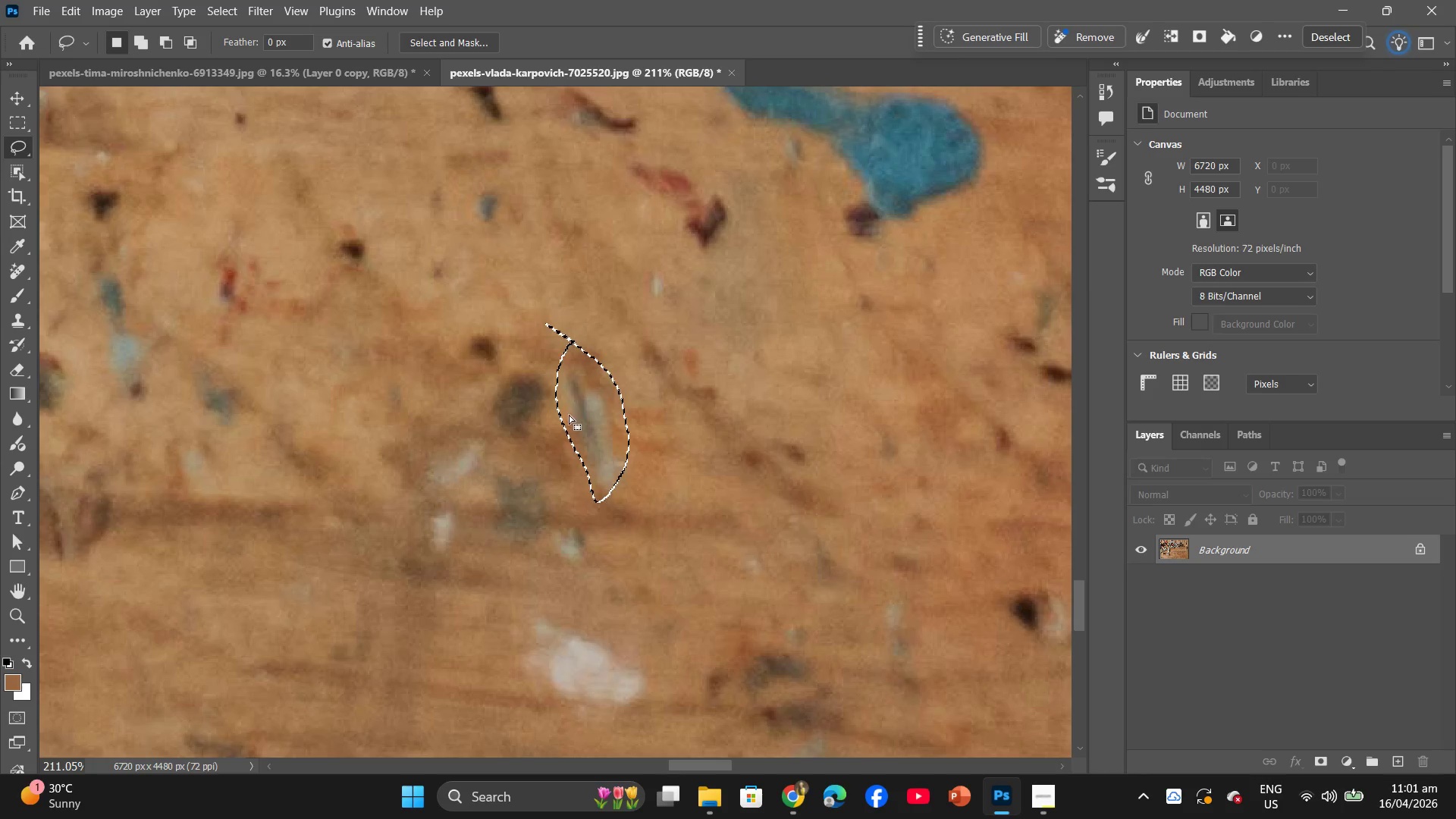 
right_click([570, 416])
 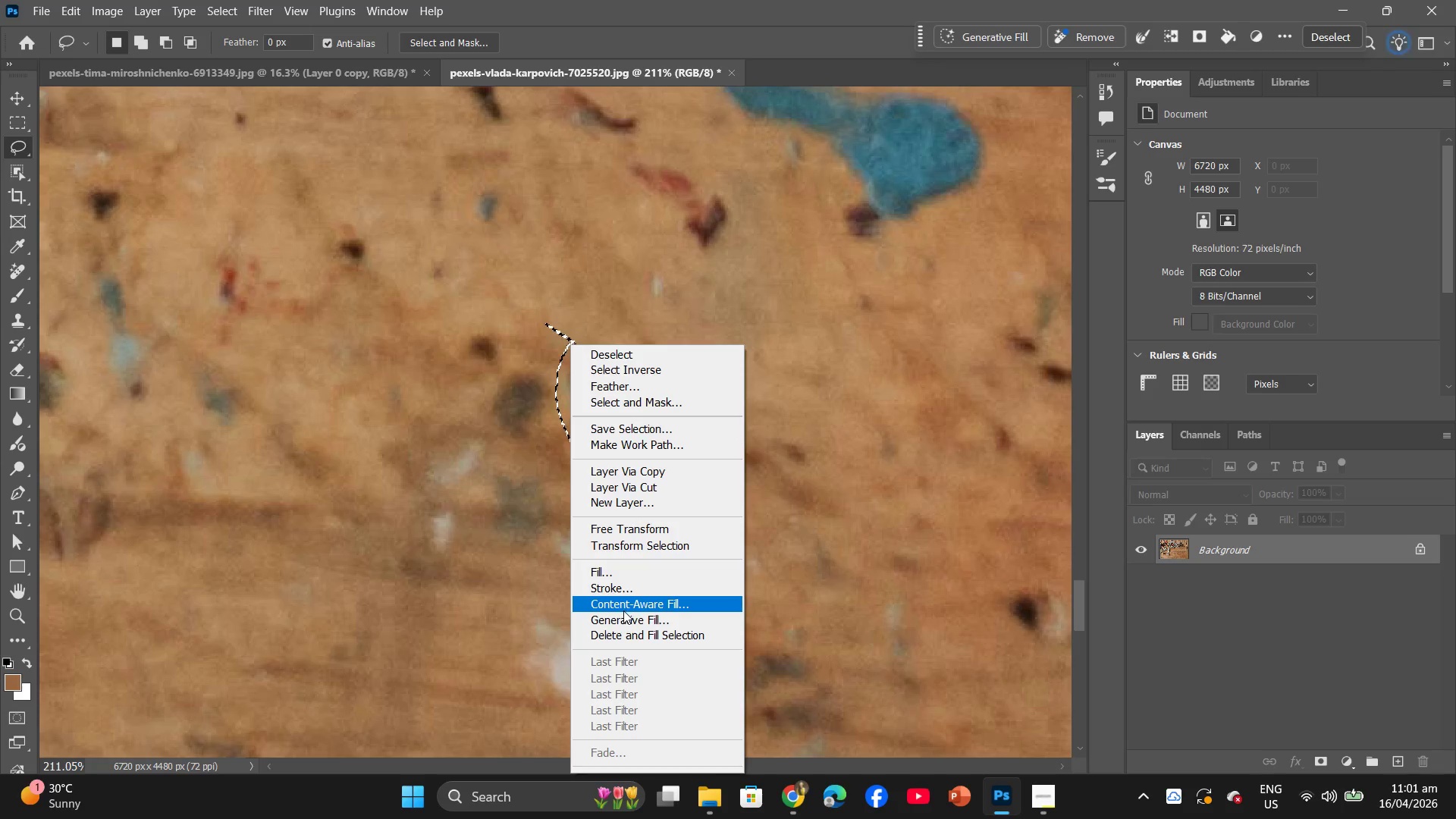 
left_click([616, 575])
 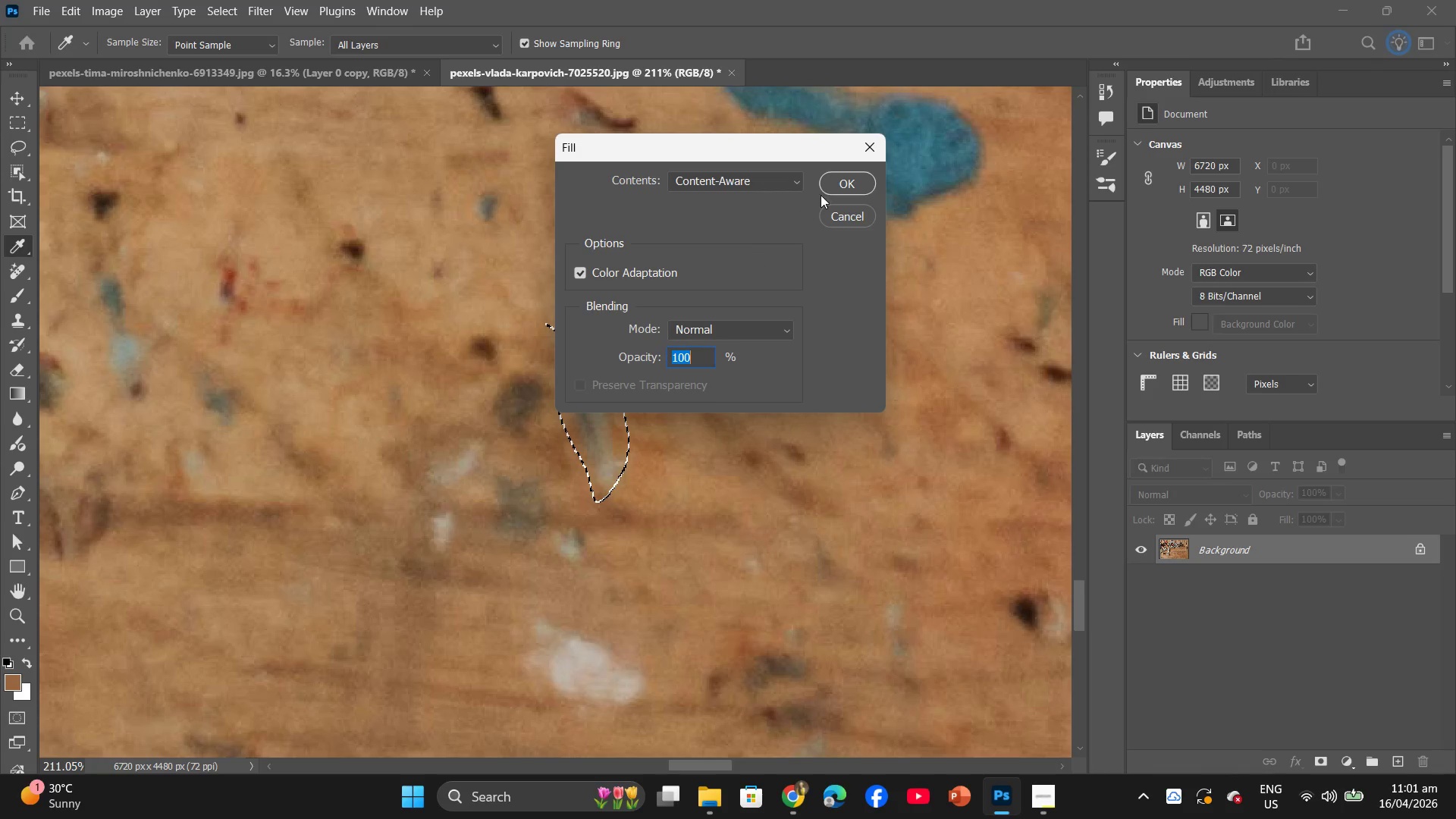 
left_click([851, 180])
 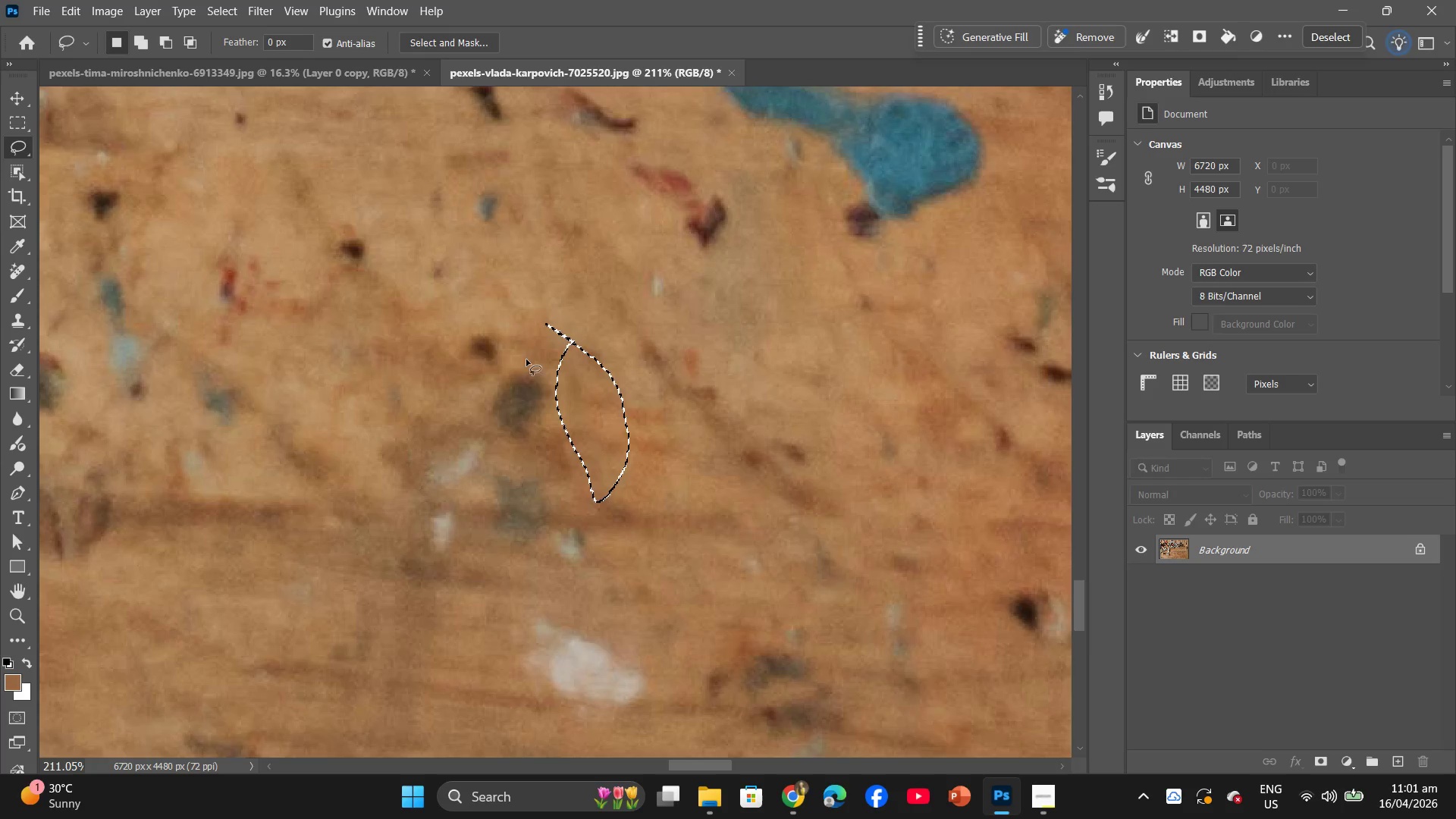 
left_click_drag(start_coordinate=[529, 328], to_coordinate=[513, 335])
 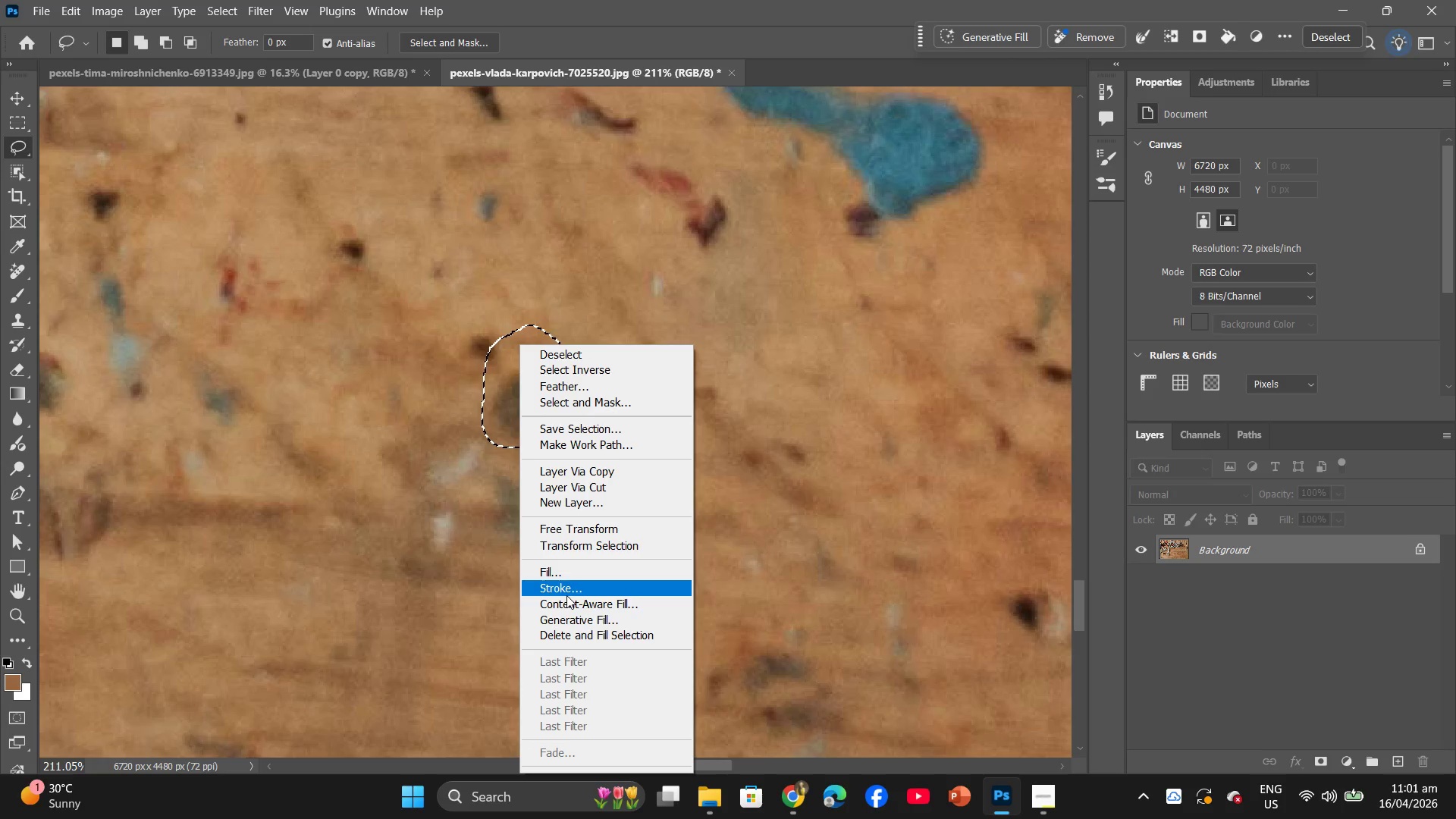 
left_click([566, 577])
 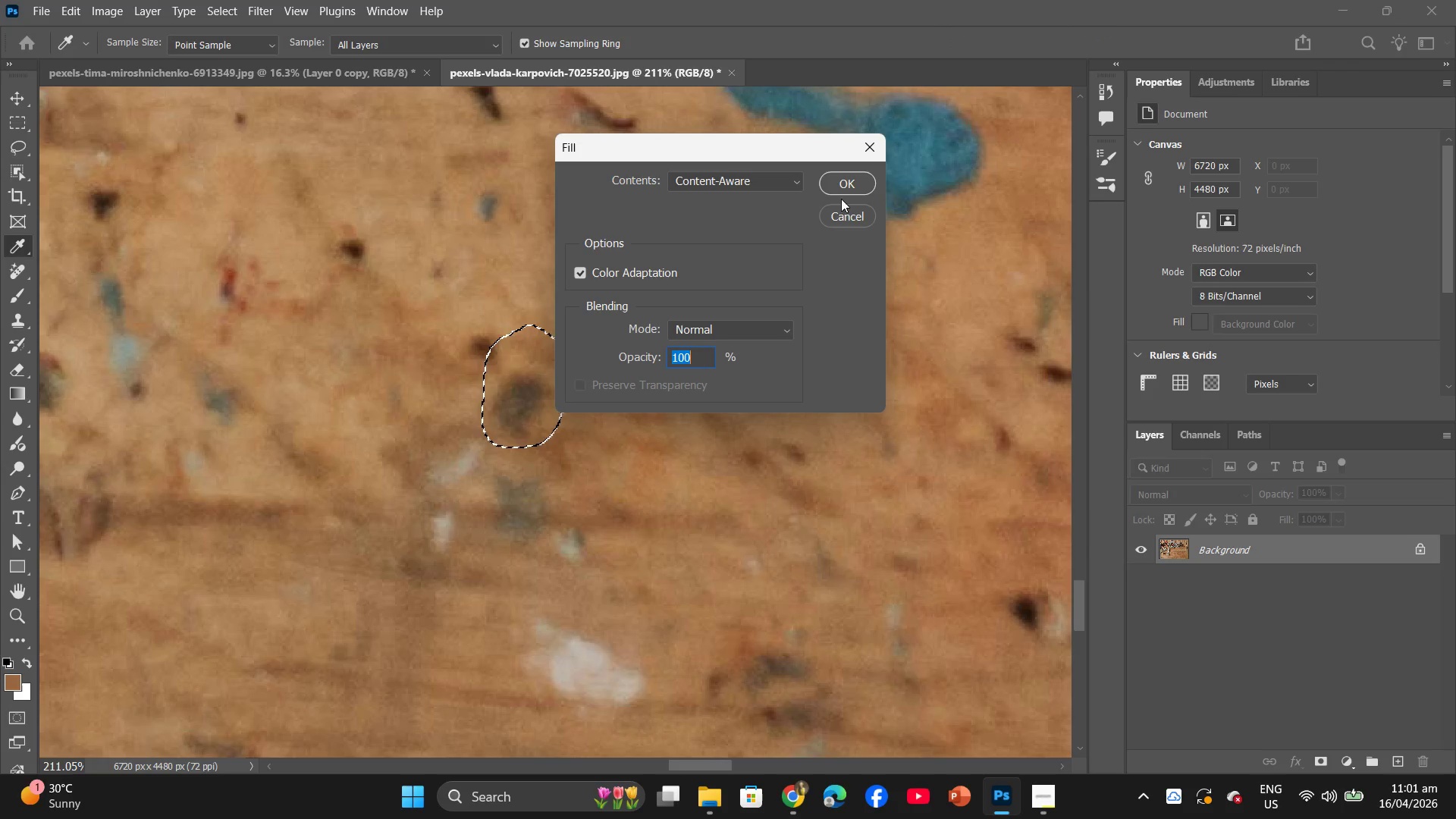 
left_click([847, 189])
 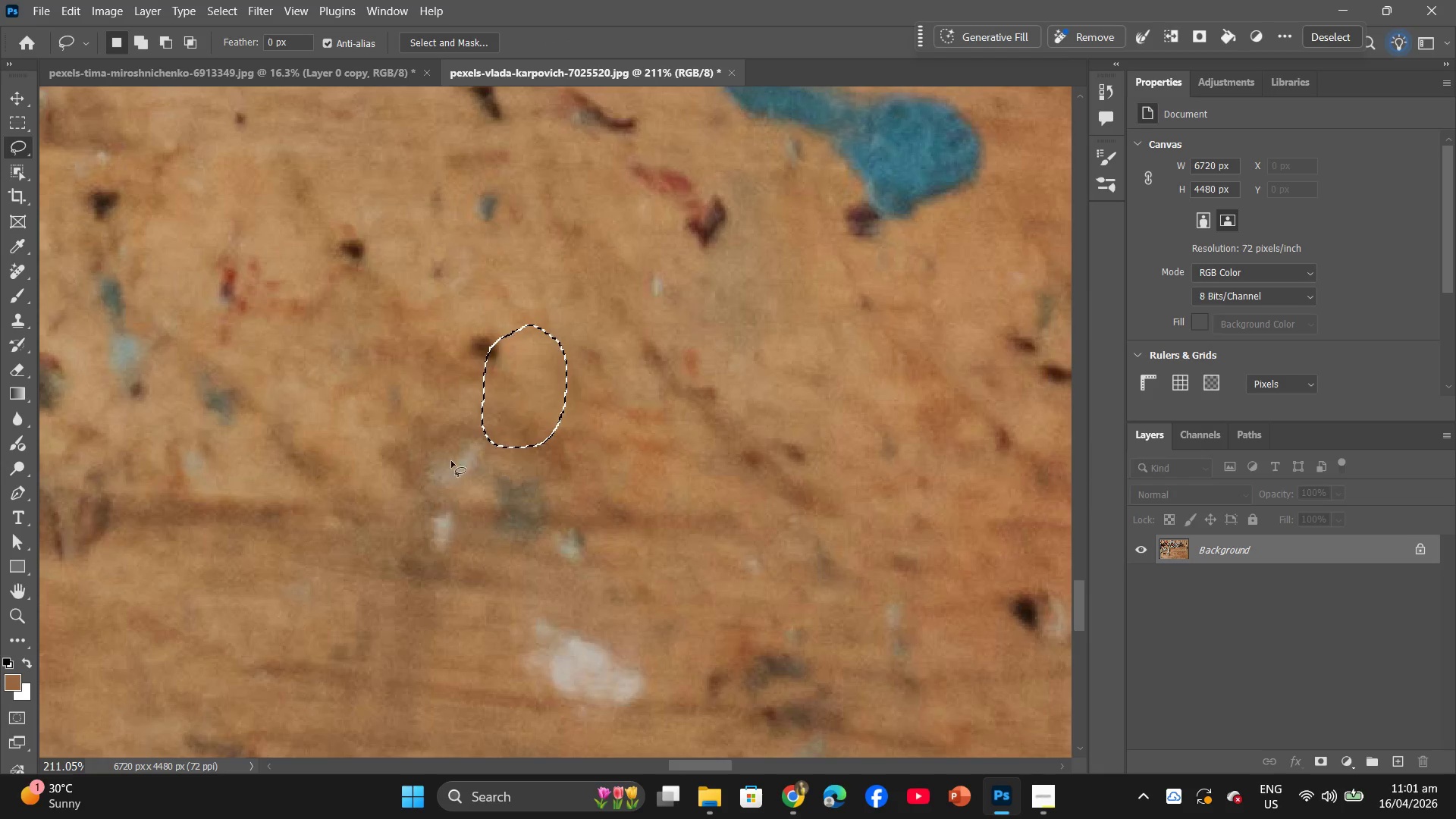 
left_click_drag(start_coordinate=[478, 442], to_coordinate=[471, 418])
 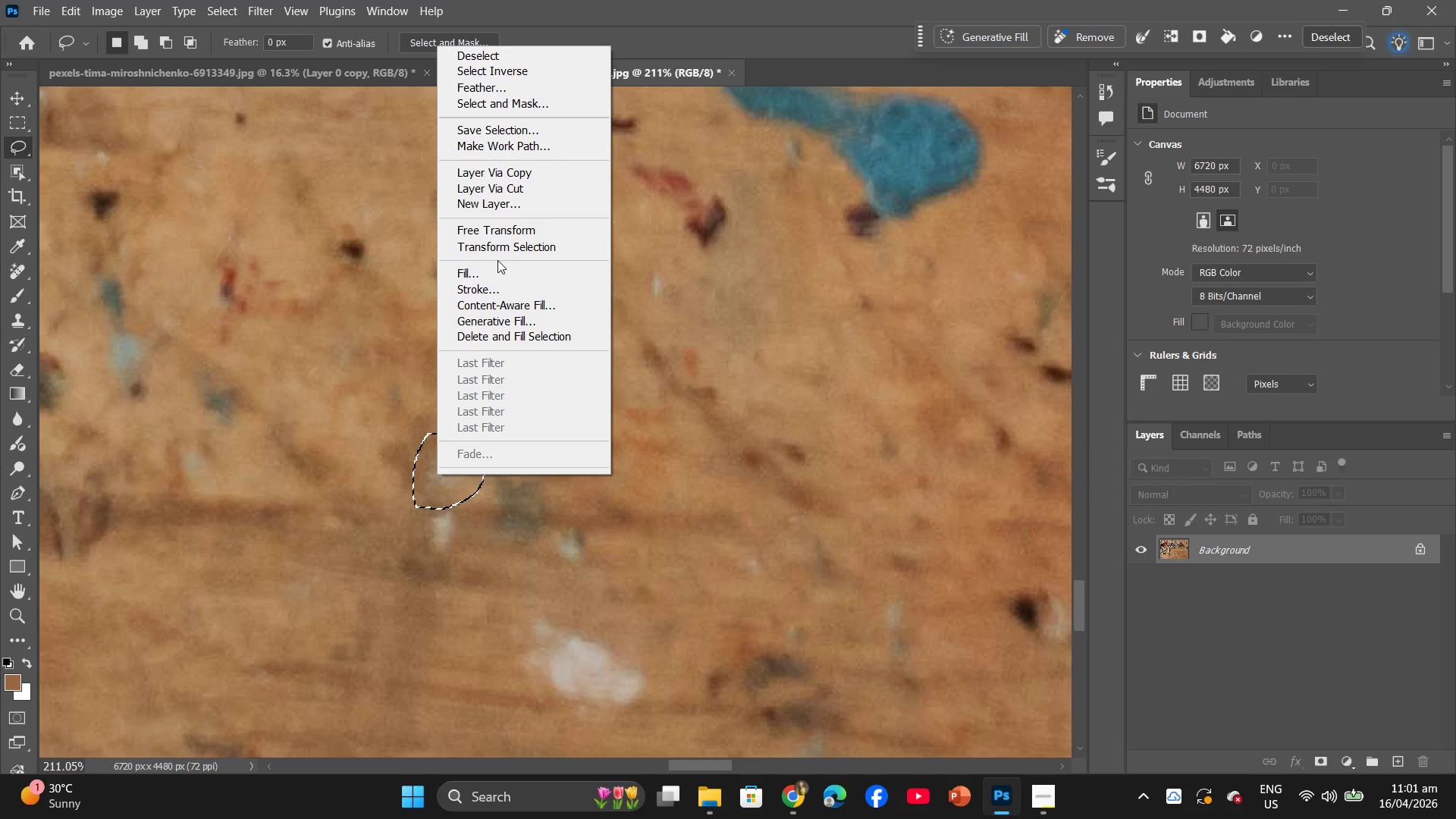 
left_click([494, 268])
 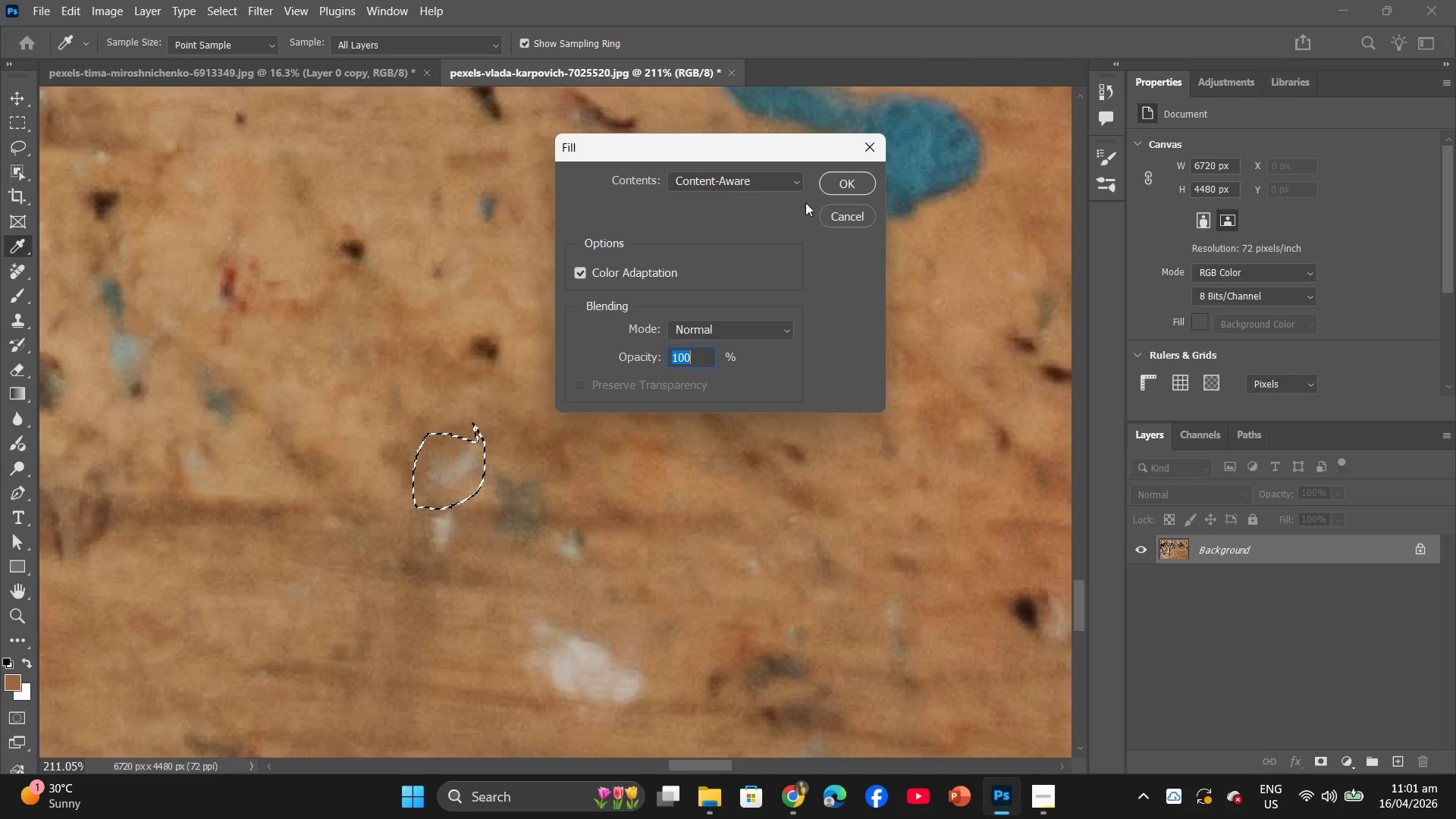 
left_click([849, 181])
 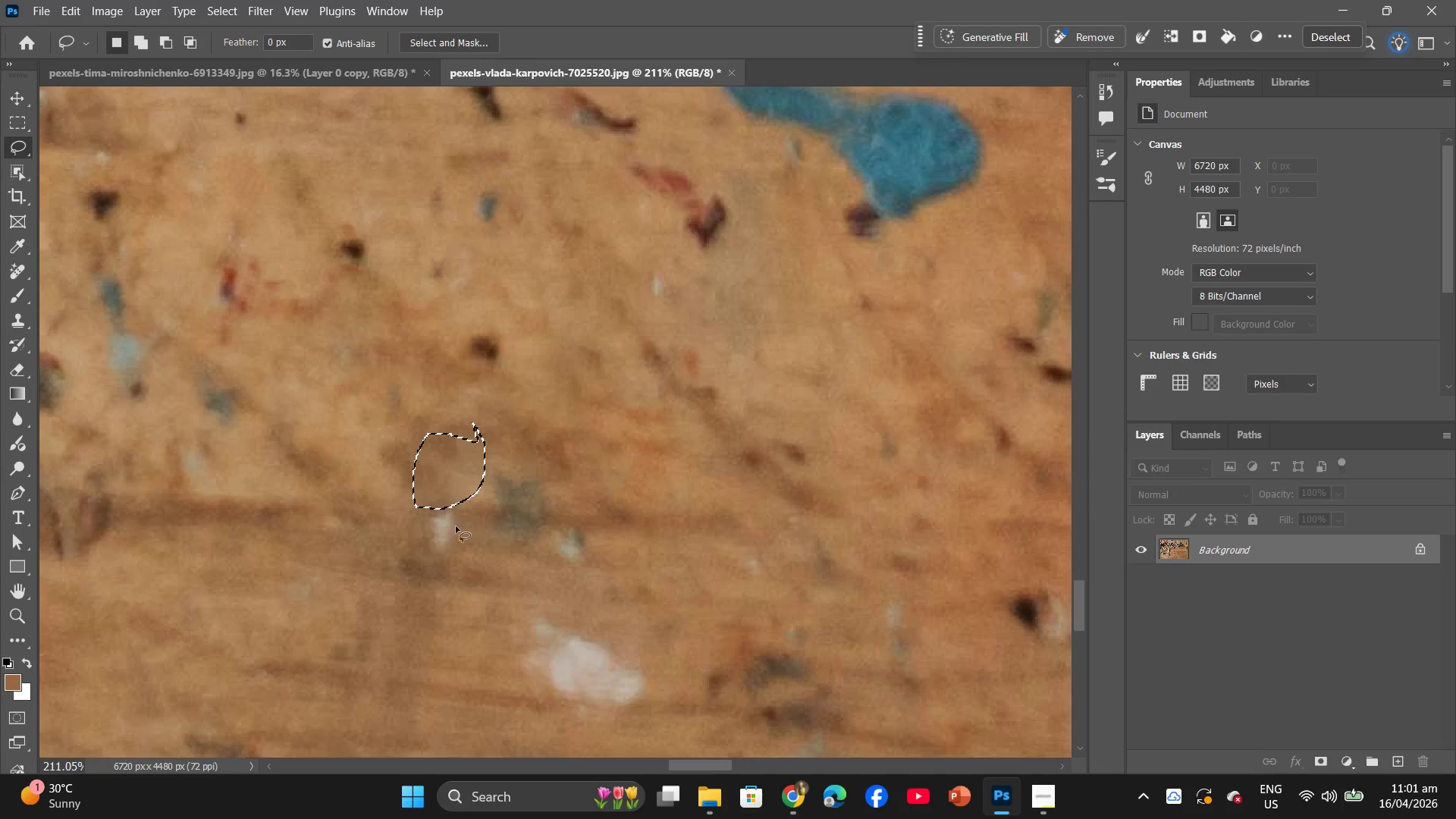 
left_click_drag(start_coordinate=[463, 516], to_coordinate=[456, 519])
 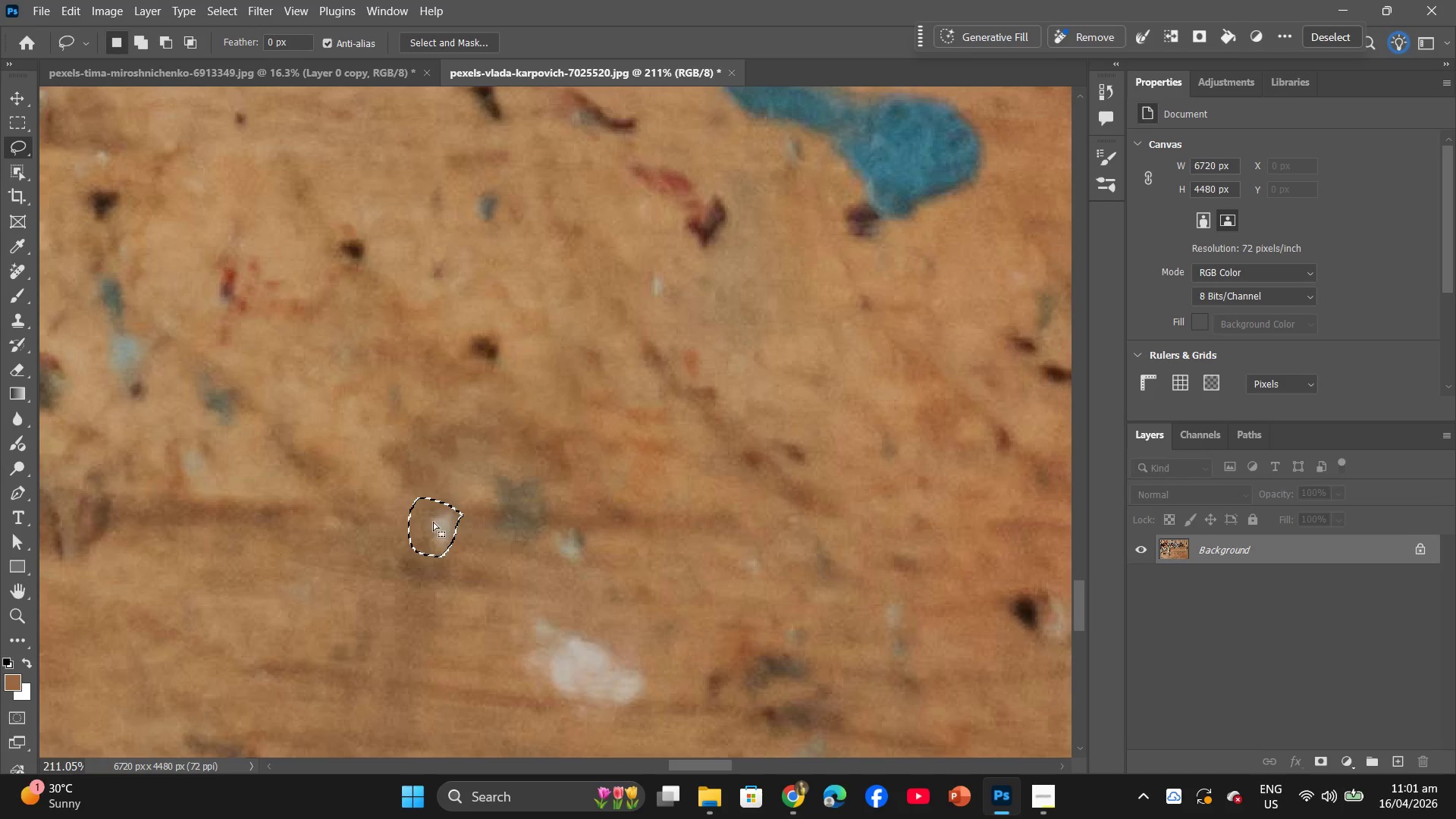 
right_click([431, 522])
 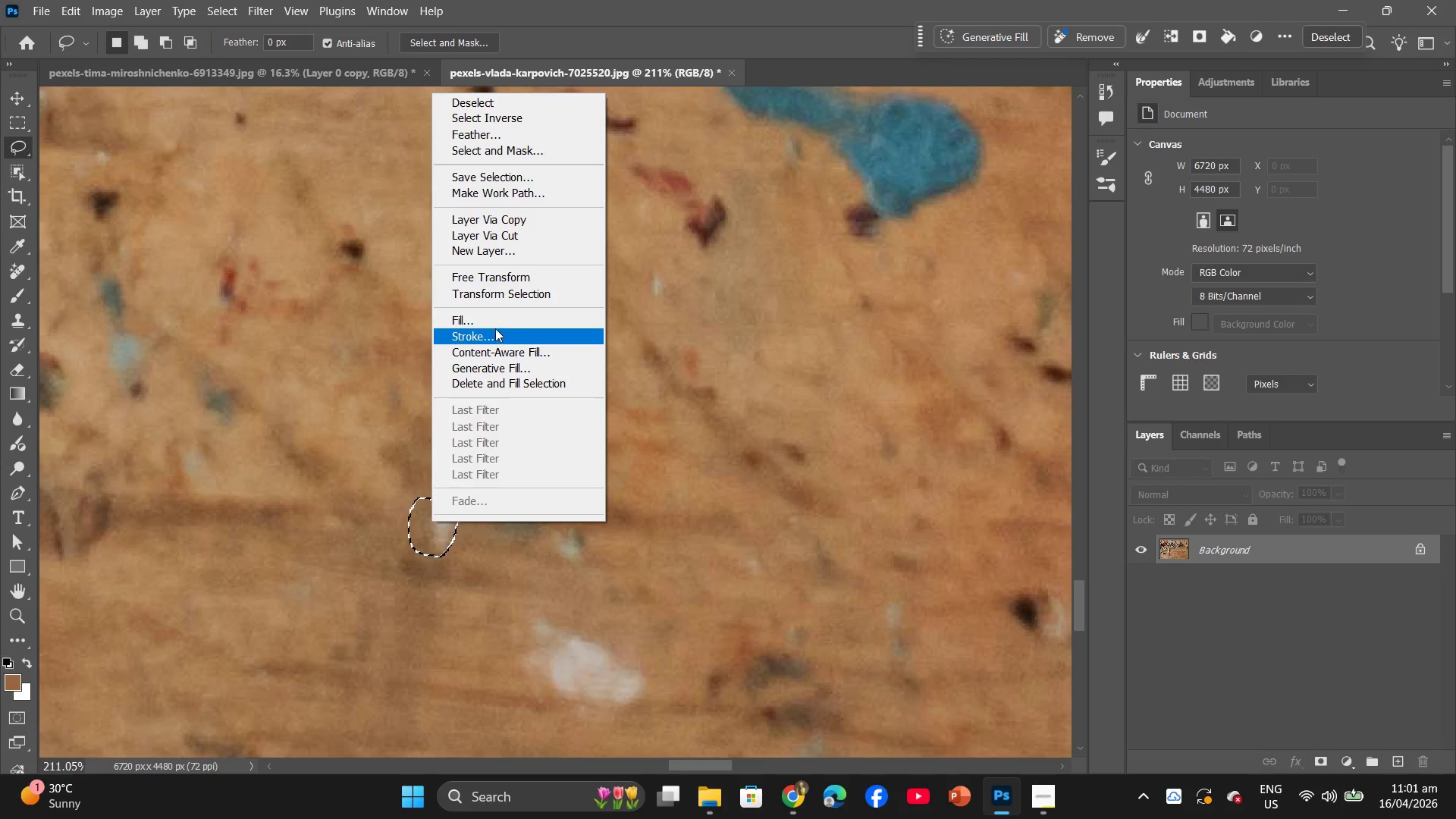 
left_click([494, 327])
 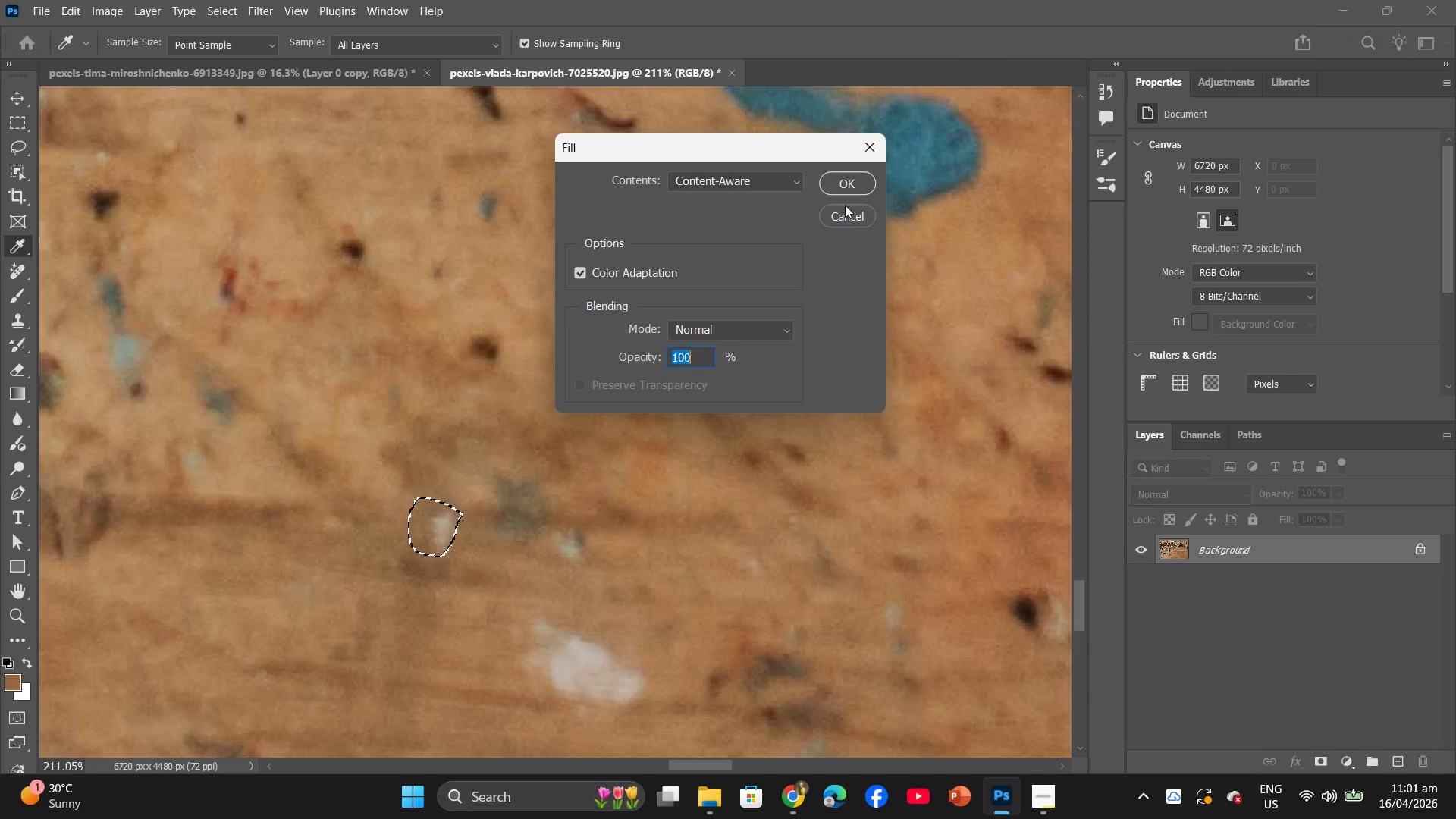 
left_click([849, 180])
 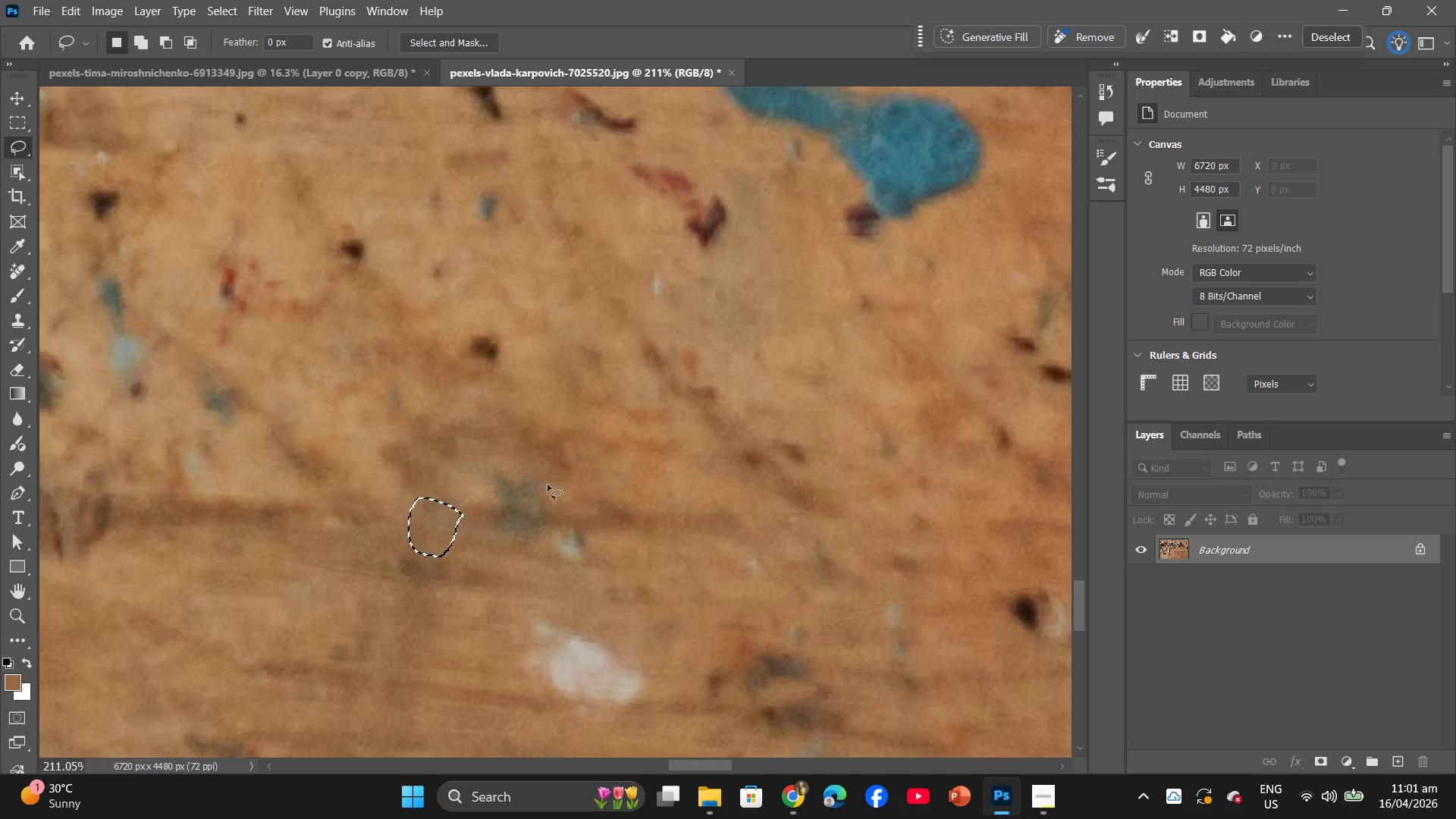 
left_click_drag(start_coordinate=[545, 477], to_coordinate=[538, 466])
 